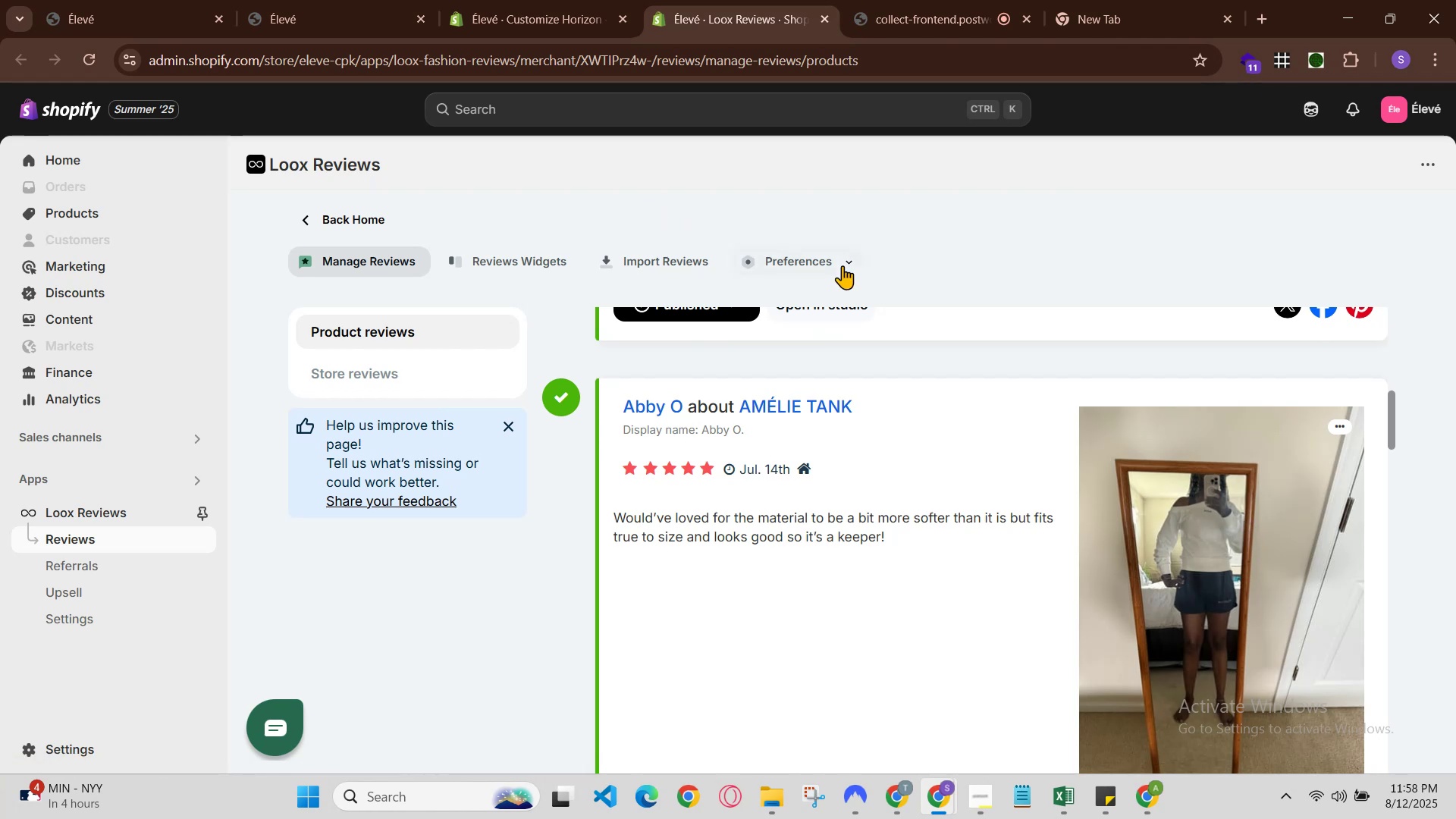 
left_click([843, 265])
 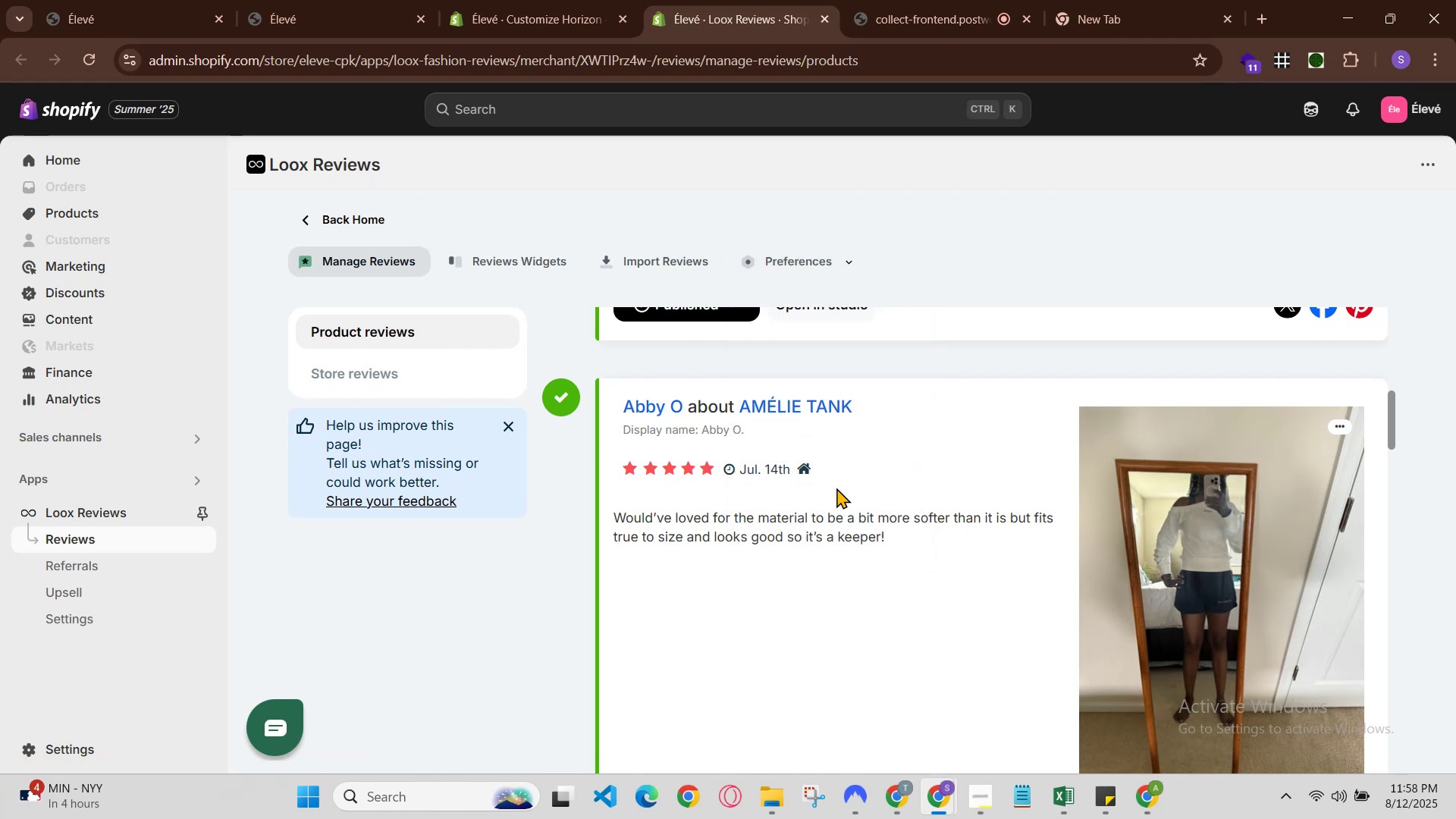 
scroll: coordinate [864, 558], scroll_direction: down, amount: 1.0
 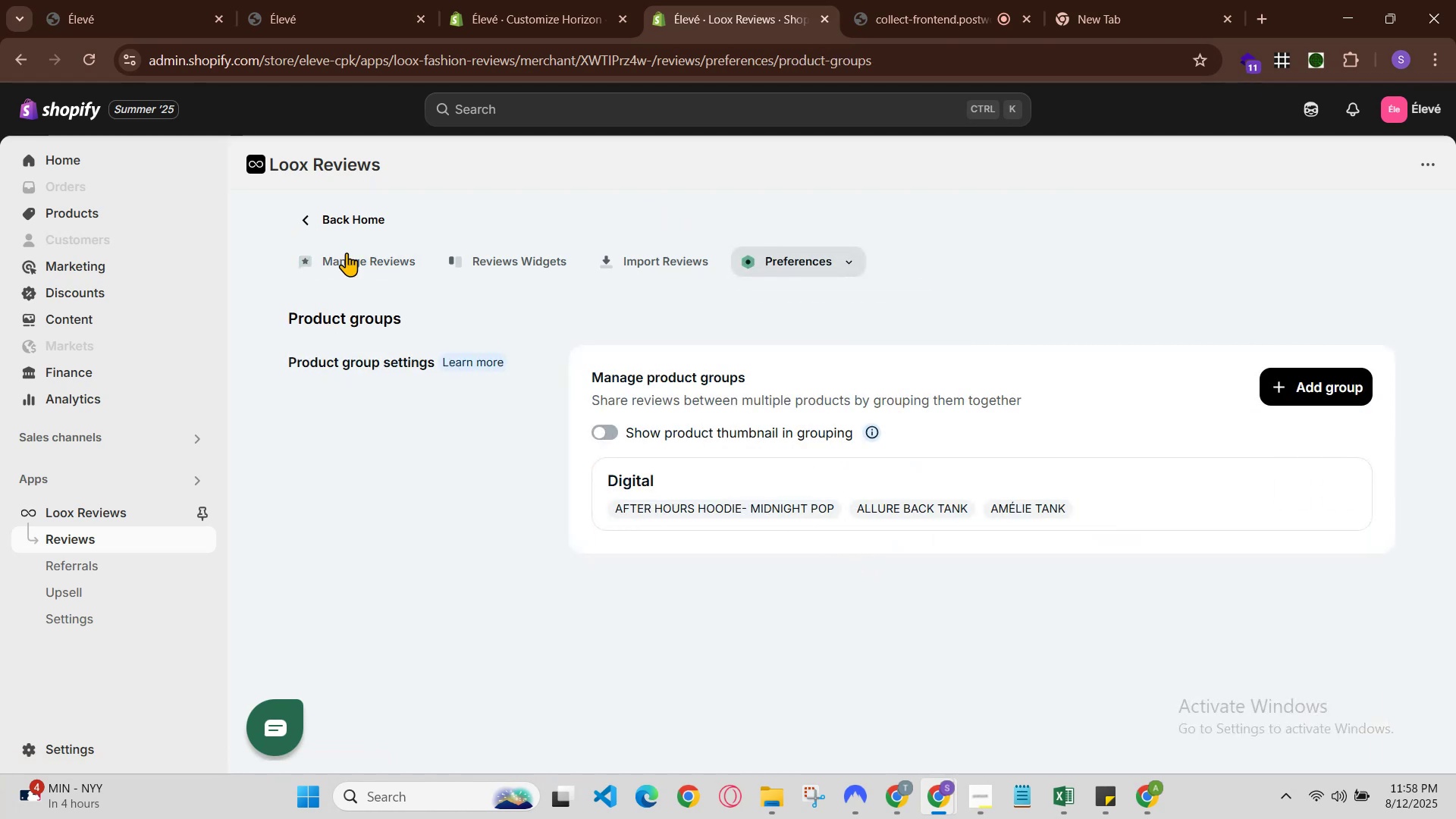 
left_click([356, 256])
 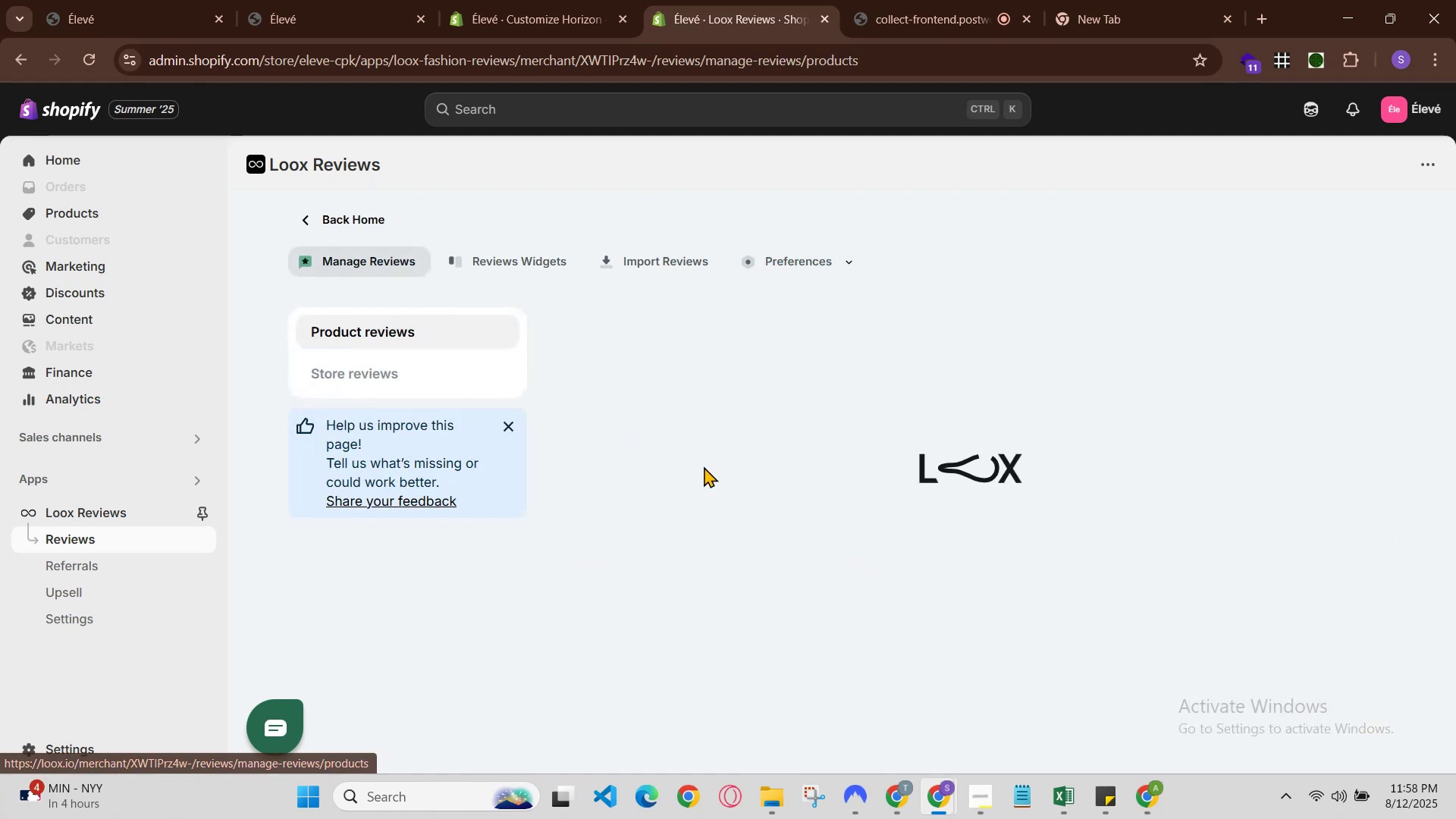 
scroll: coordinate [963, 524], scroll_direction: down, amount: 2.0
 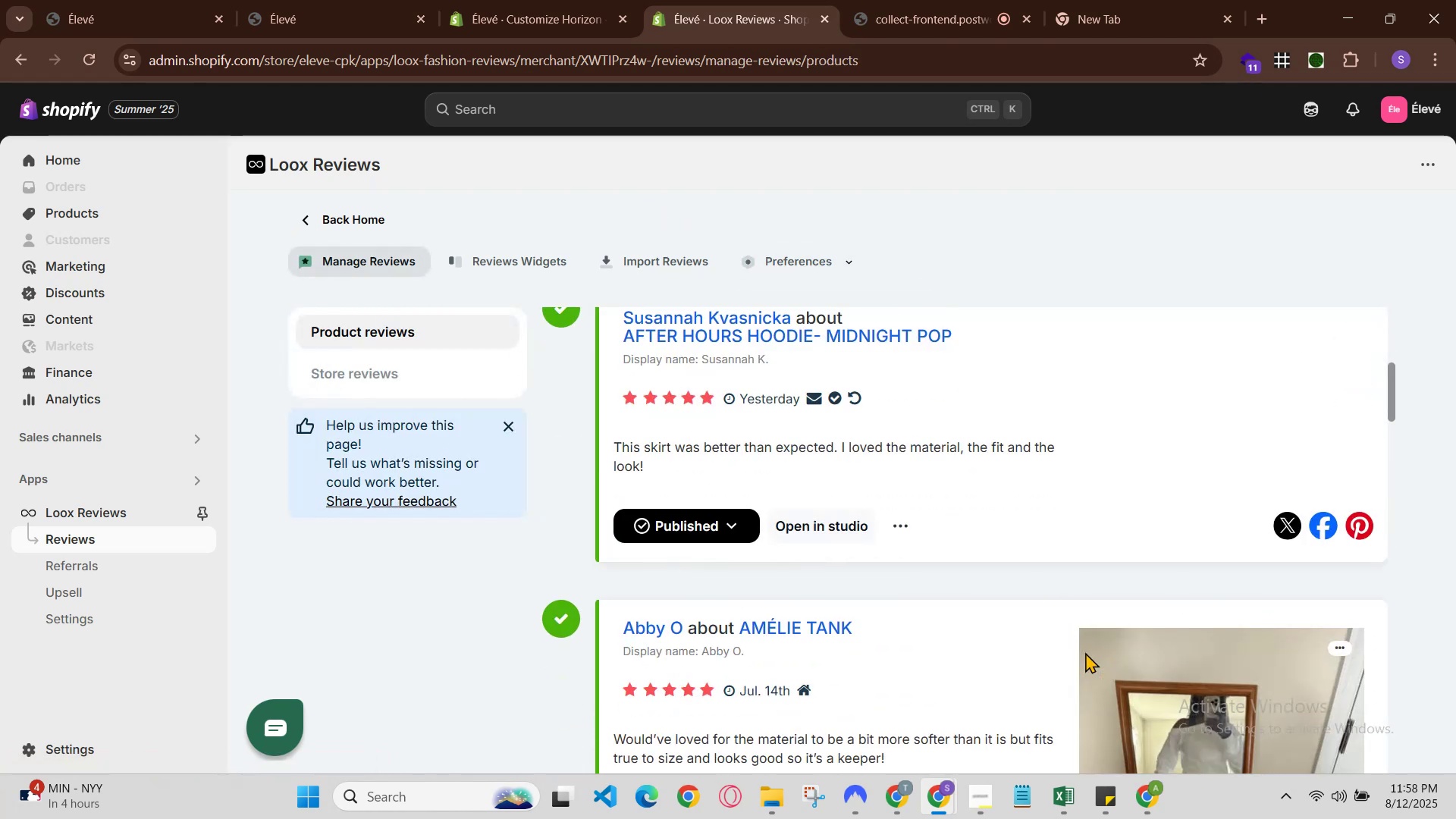 
scroll: coordinate [1044, 516], scroll_direction: none, amount: 0.0
 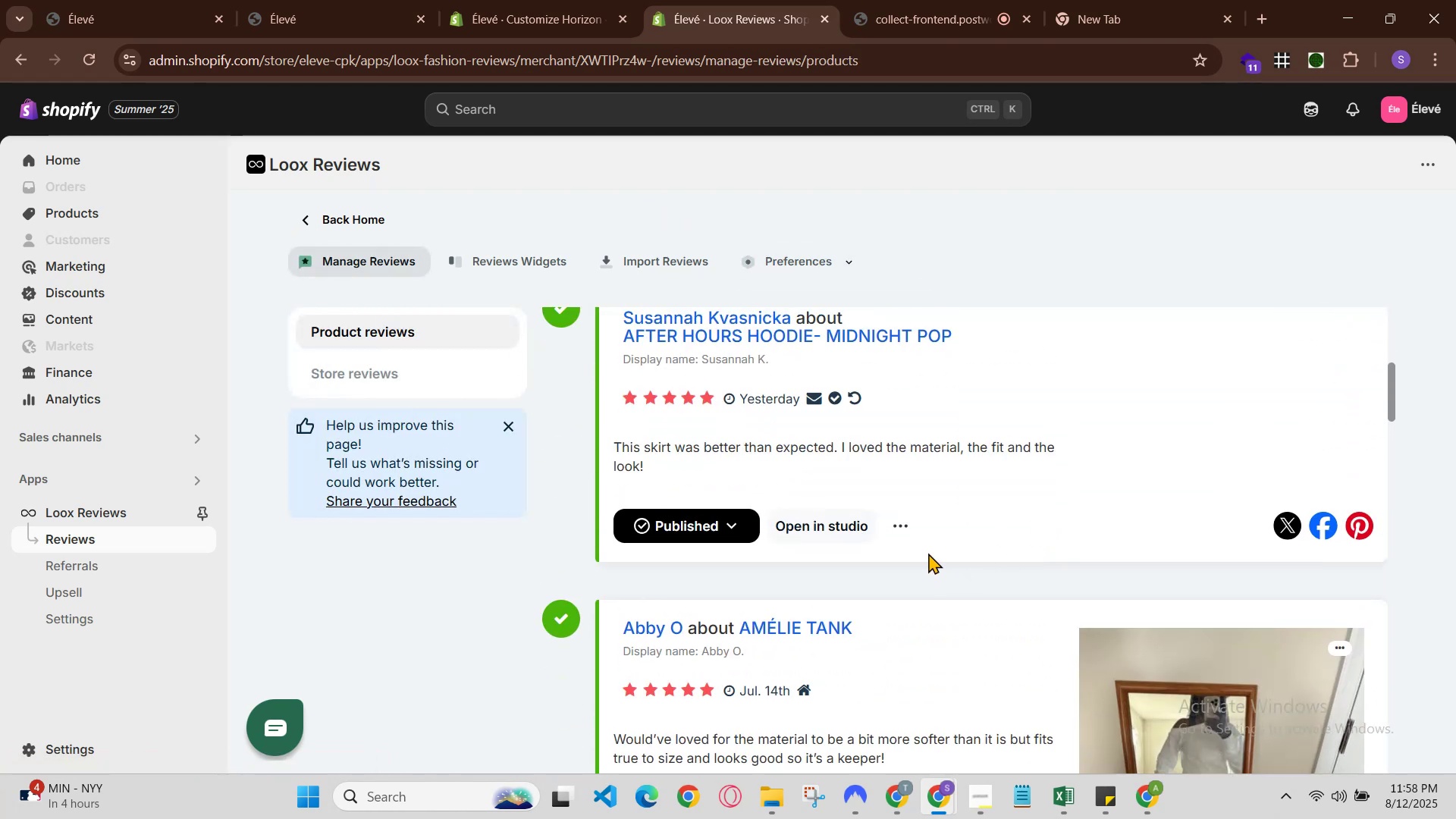 
left_click([909, 535])
 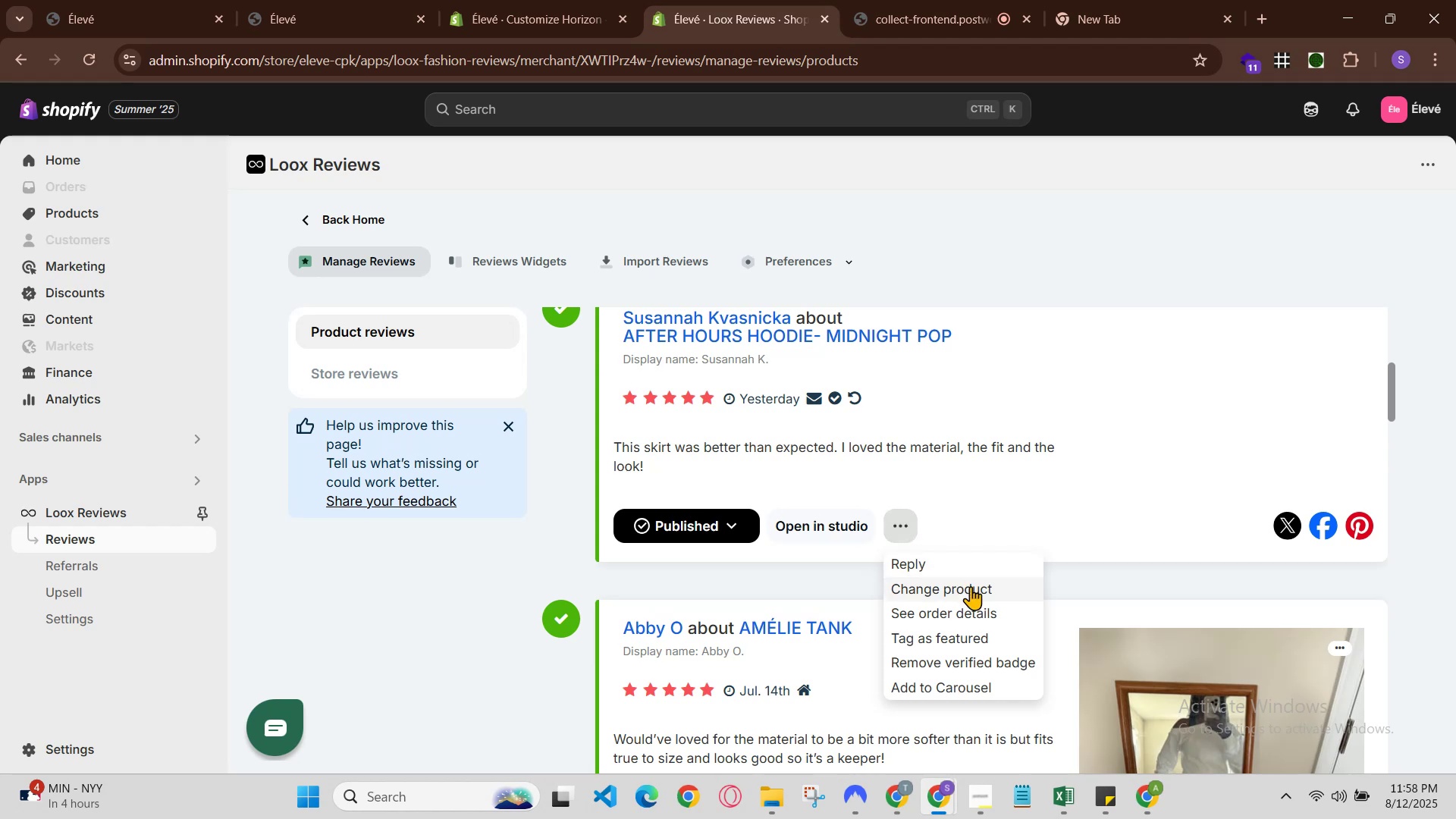 
left_click([973, 588])
 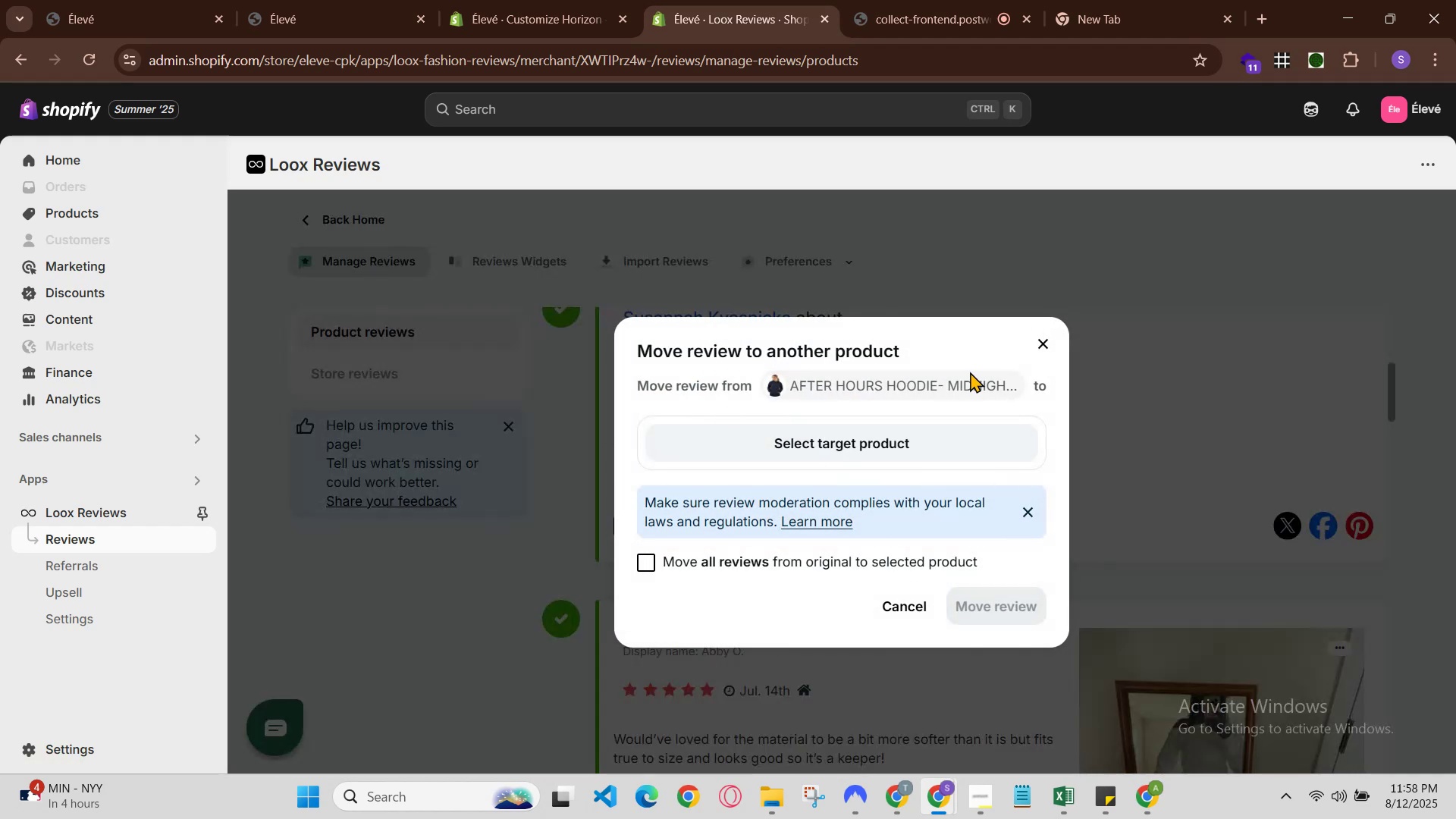 
left_click([1050, 340])
 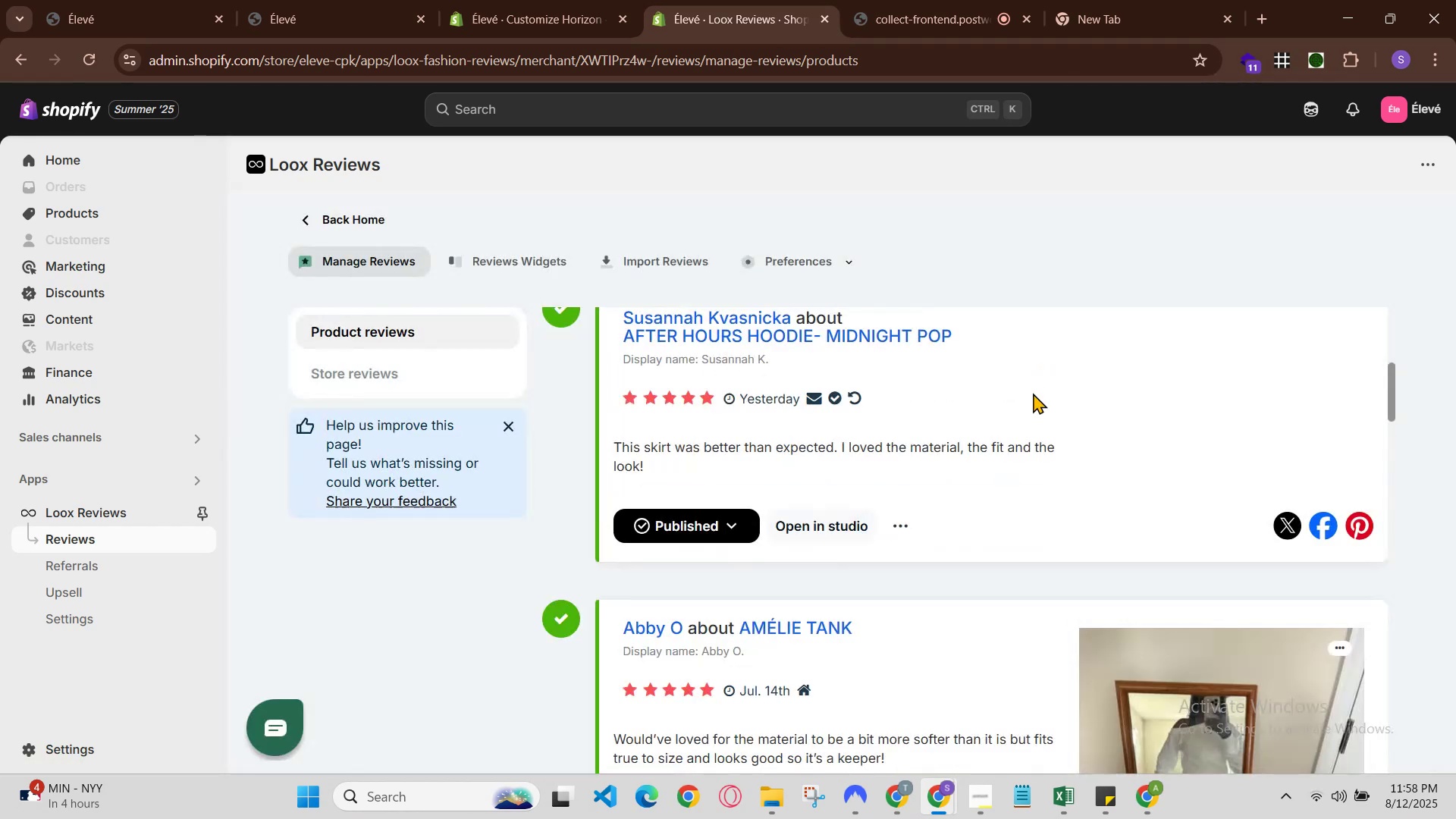 
scroll: coordinate [976, 544], scroll_direction: none, amount: 0.0
 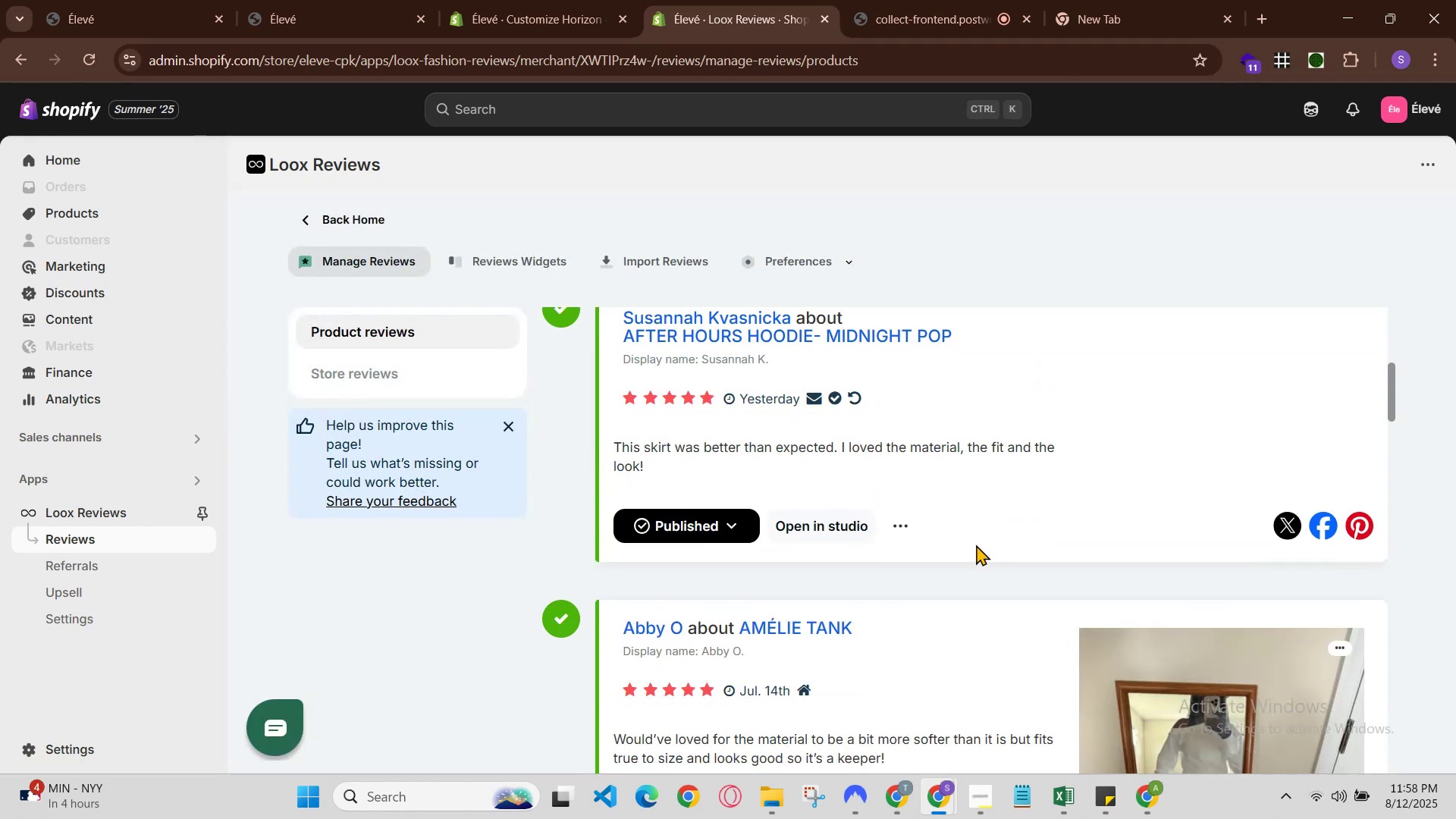 
scroll: coordinate [1143, 522], scroll_direction: down, amount: 2.0
 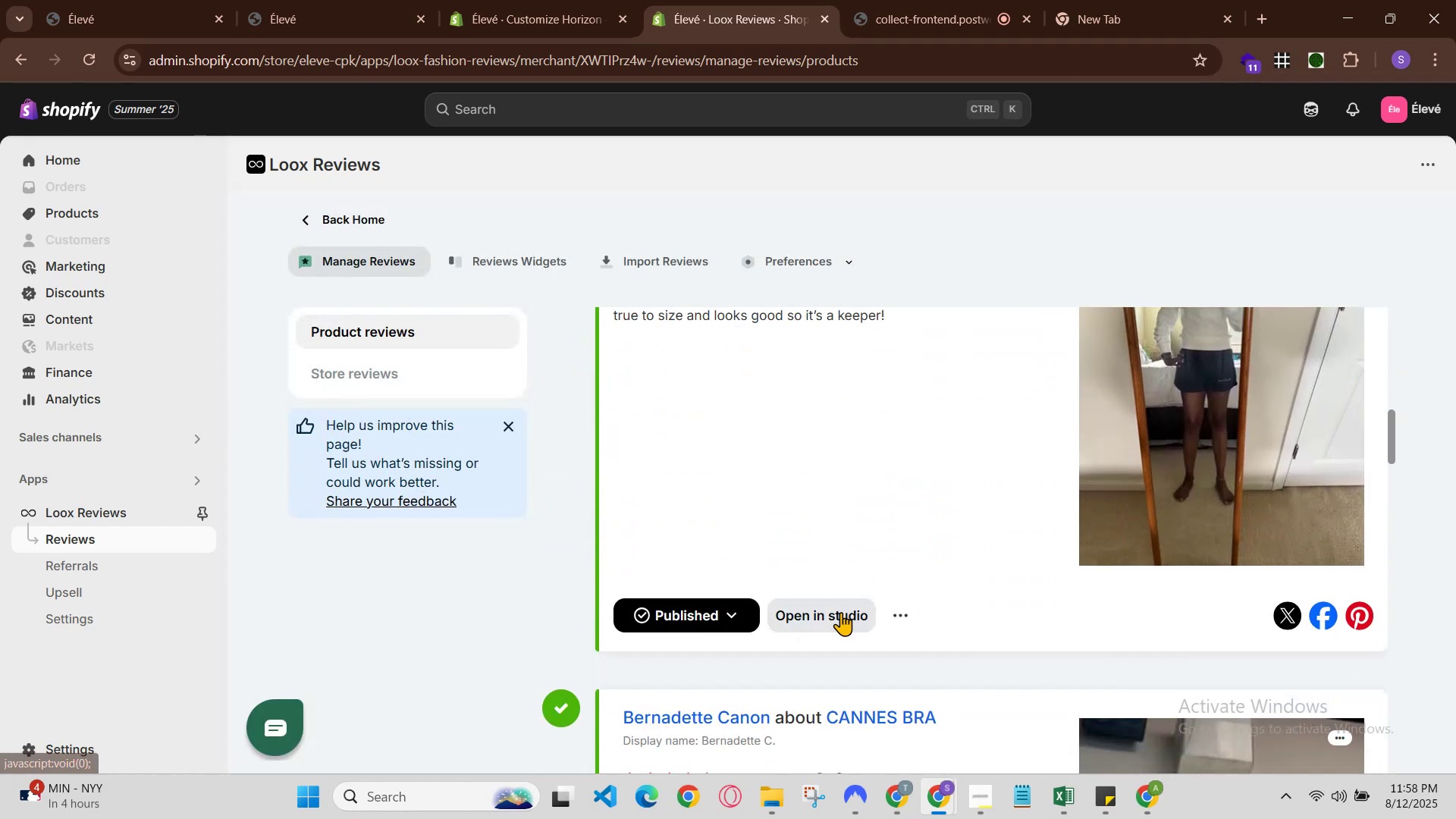 
scroll: coordinate [981, 529], scroll_direction: up, amount: 2.0
 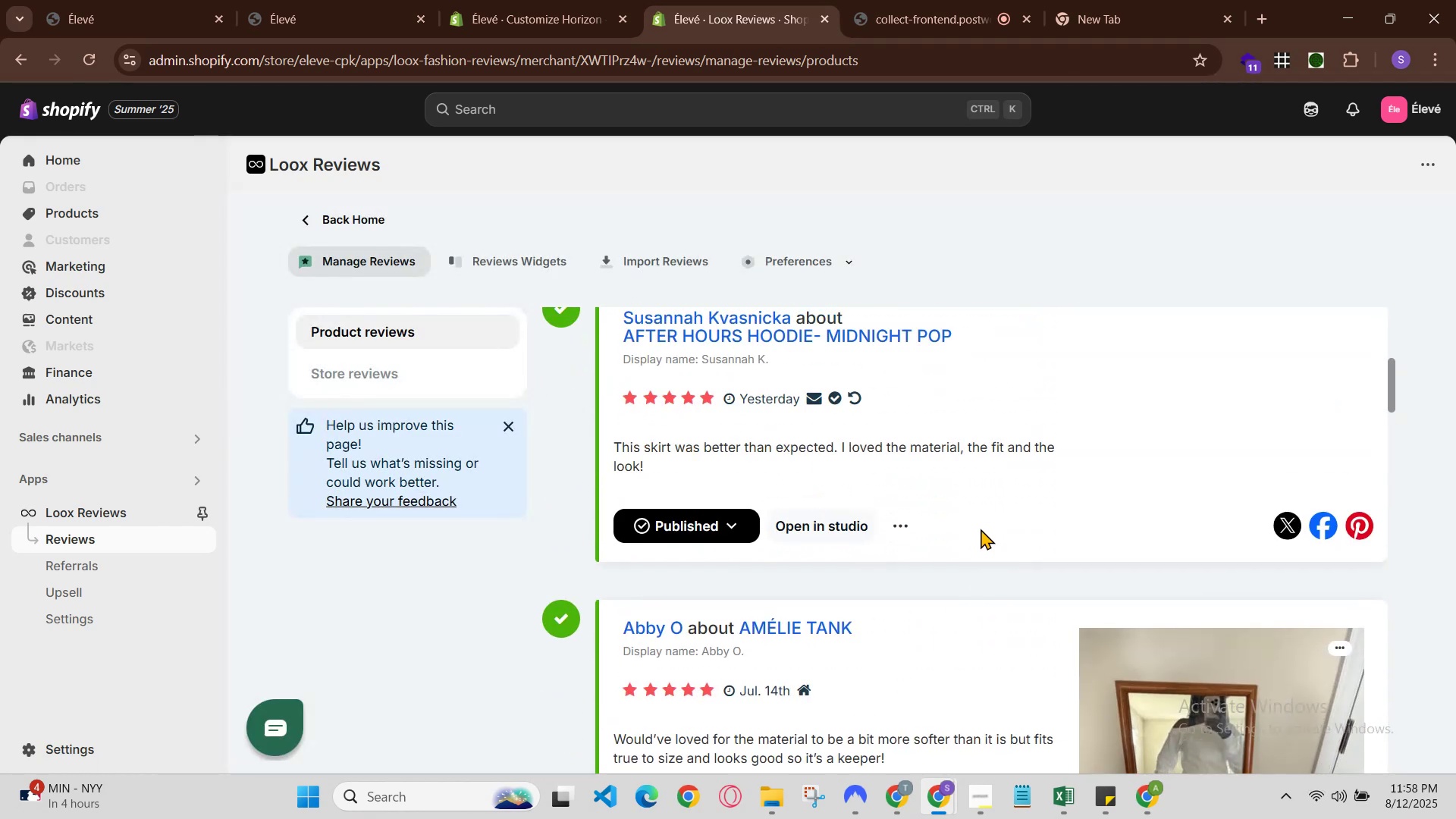 
scroll: coordinate [942, 560], scroll_direction: down, amount: 6.0
 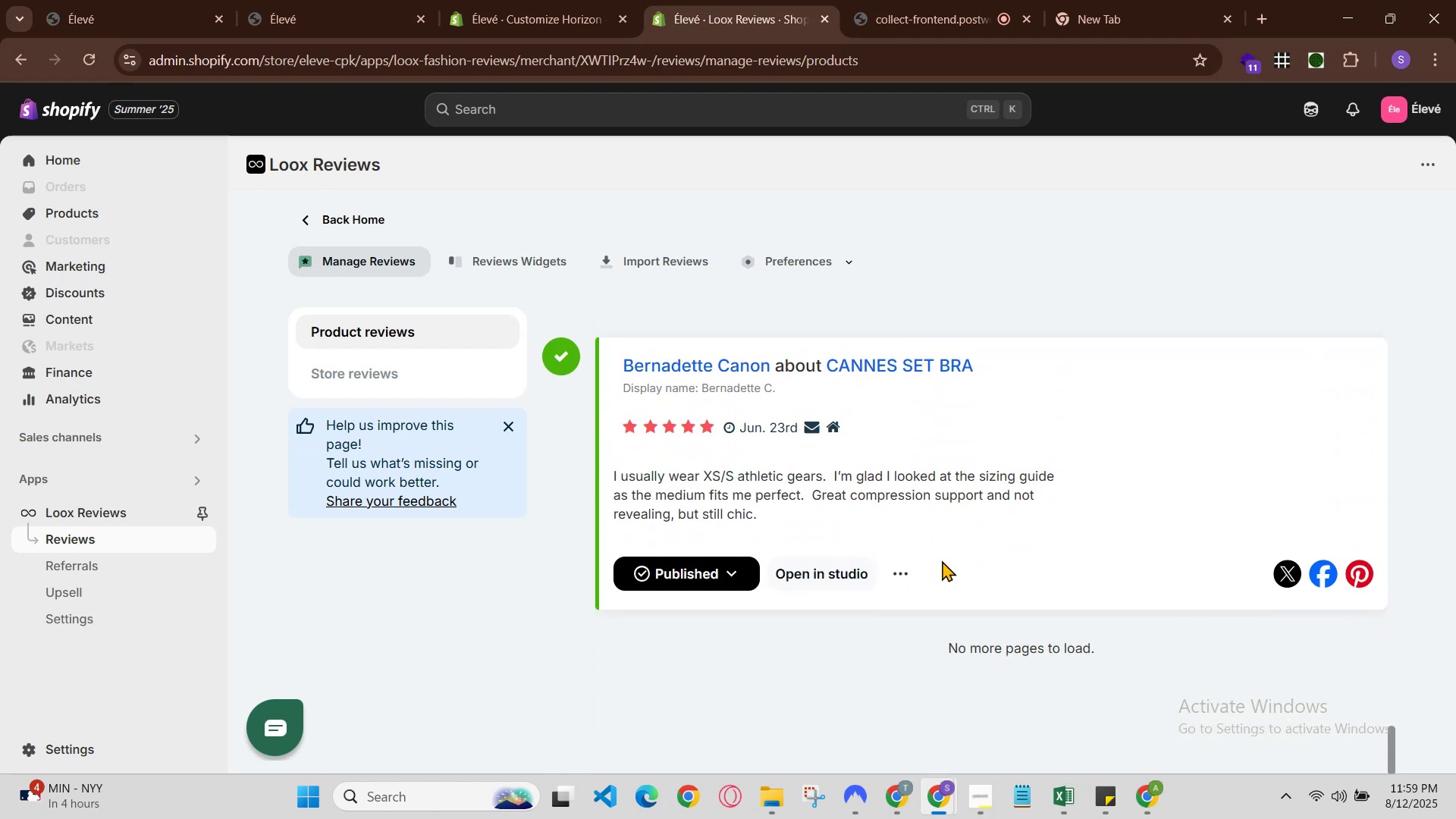 
scroll: coordinate [942, 560], scroll_direction: none, amount: 0.0
 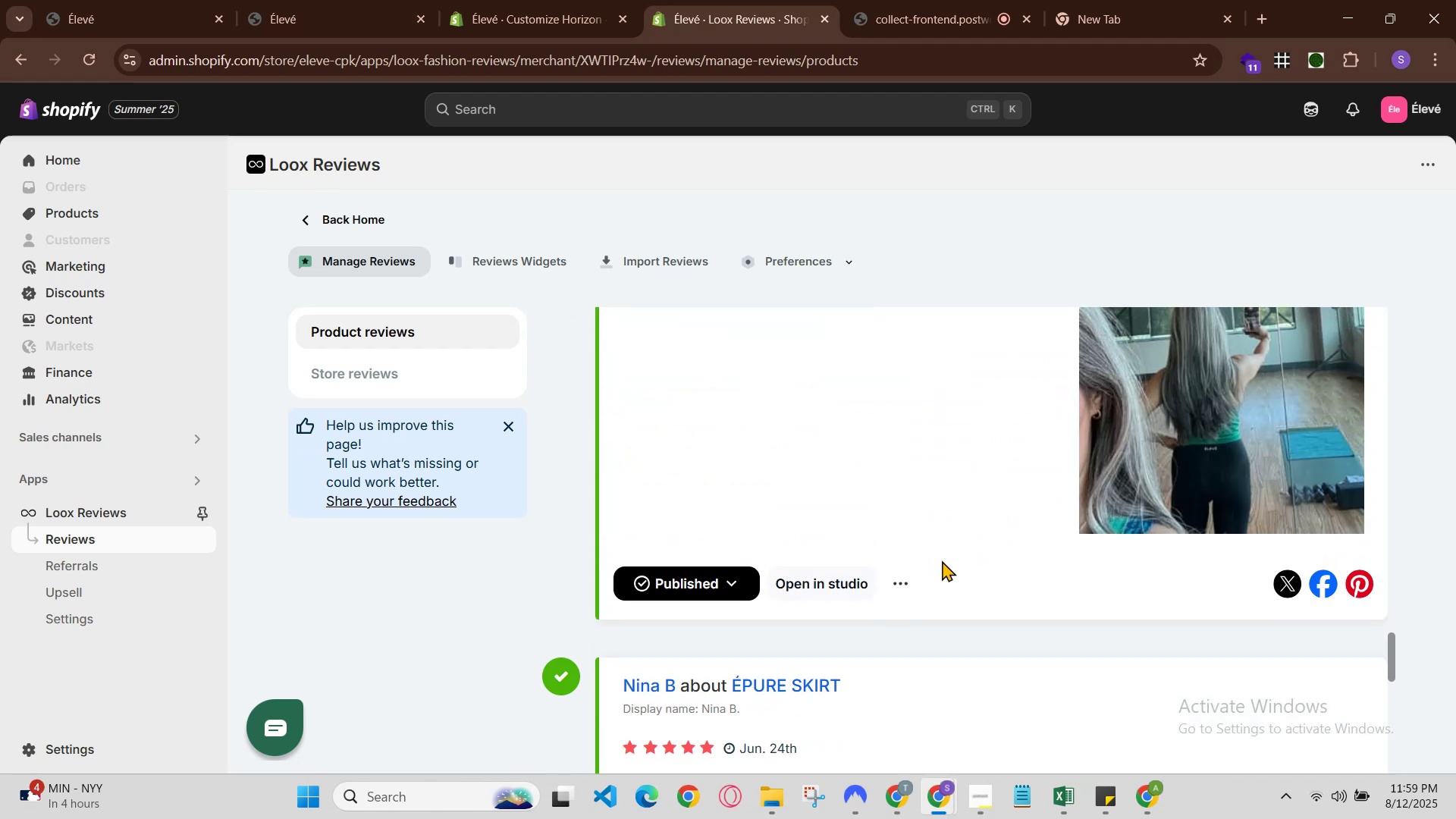 
scroll: coordinate [942, 560], scroll_direction: up, amount: 1.0
 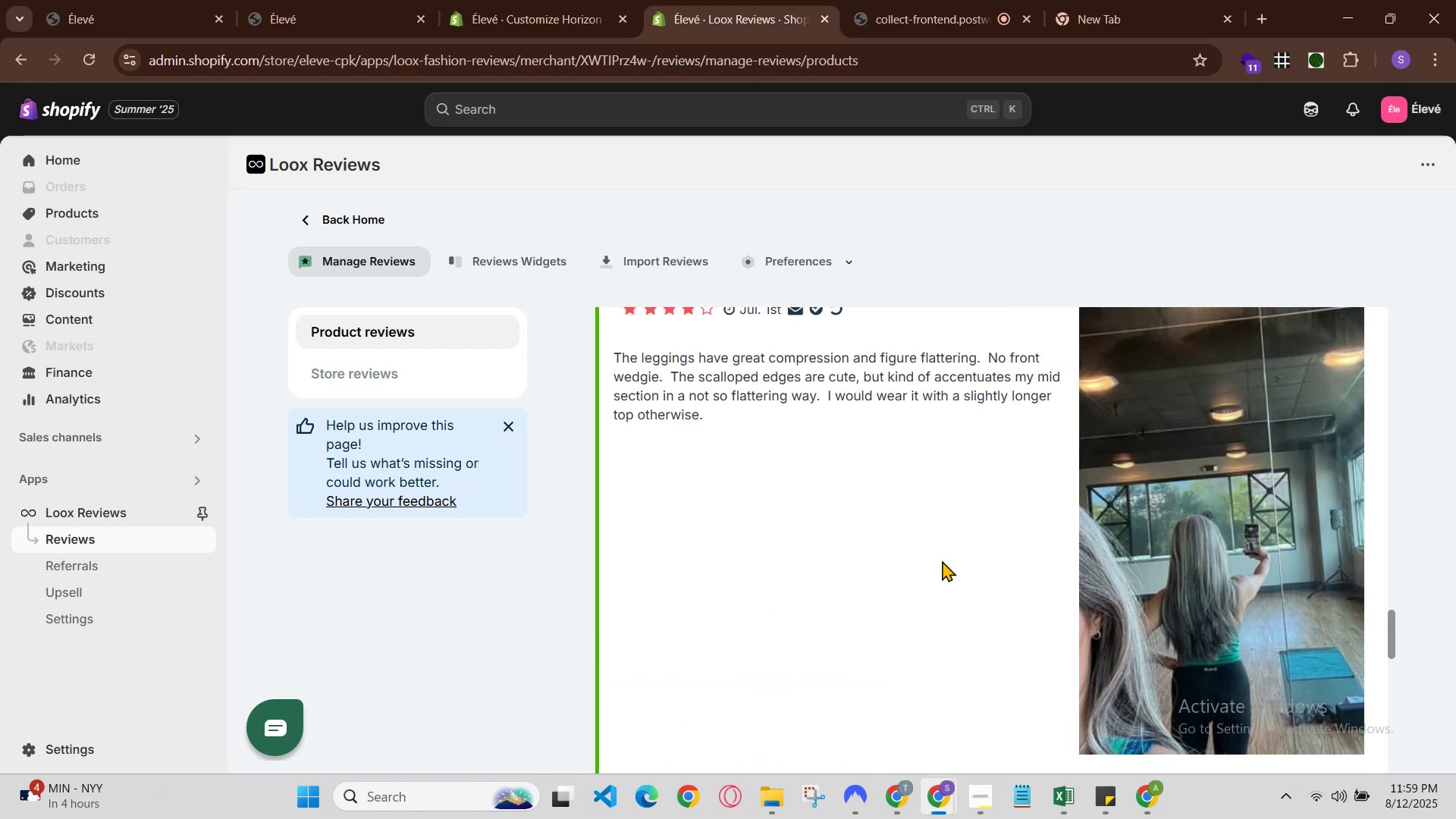 
scroll: coordinate [942, 560], scroll_direction: down, amount: 2.0
 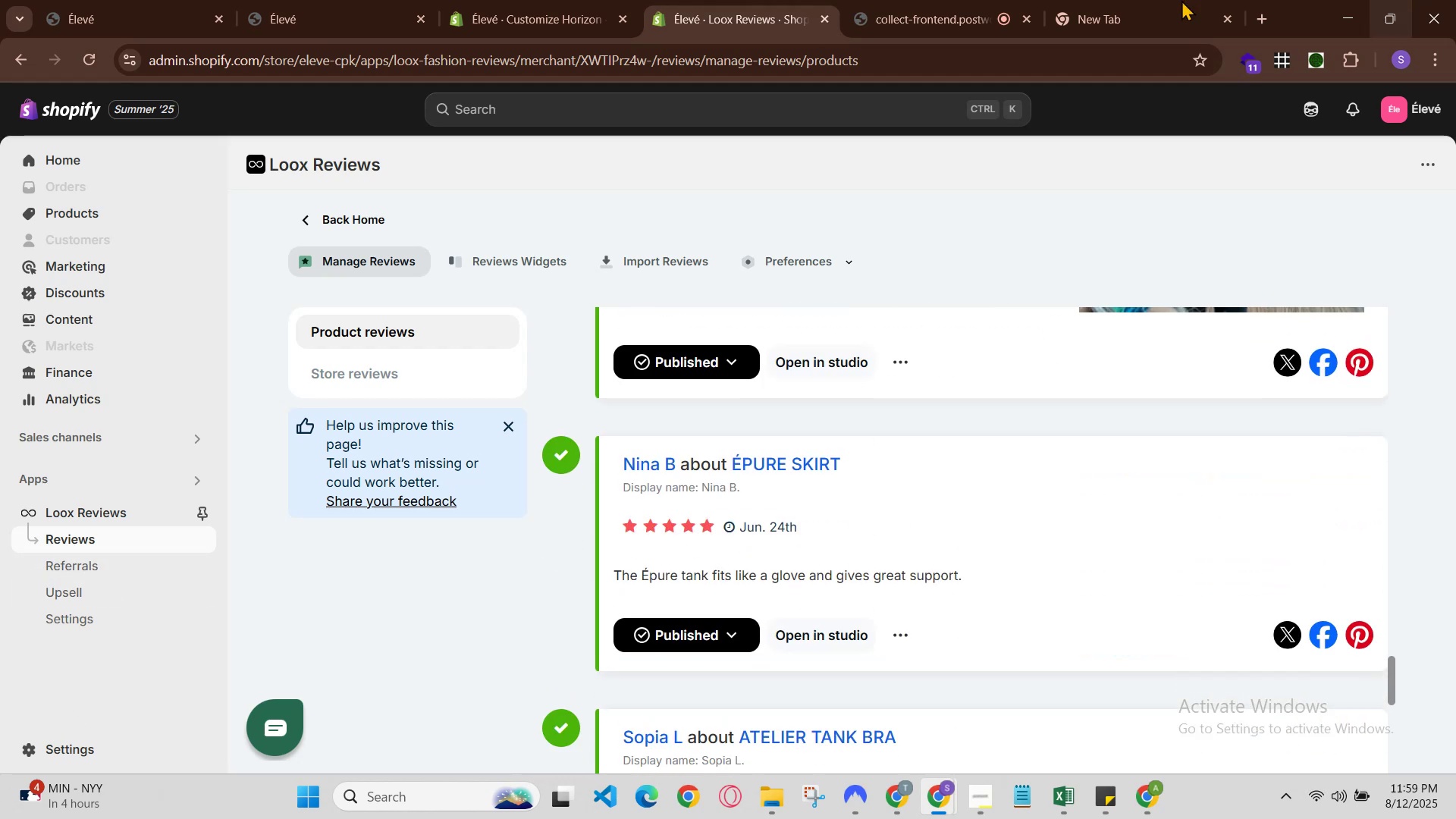 
left_click([572, 0])
 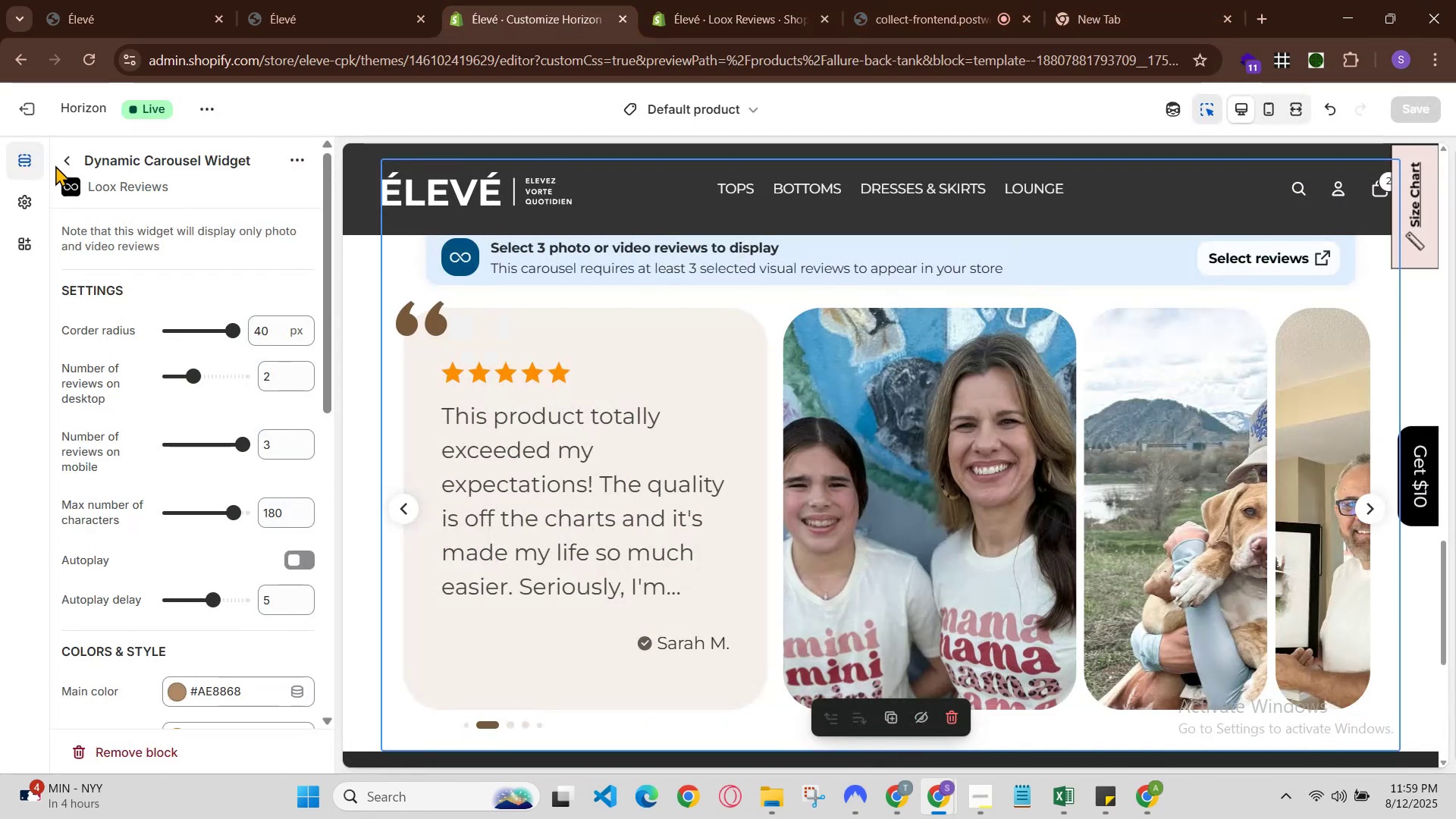 
left_click([63, 158])
 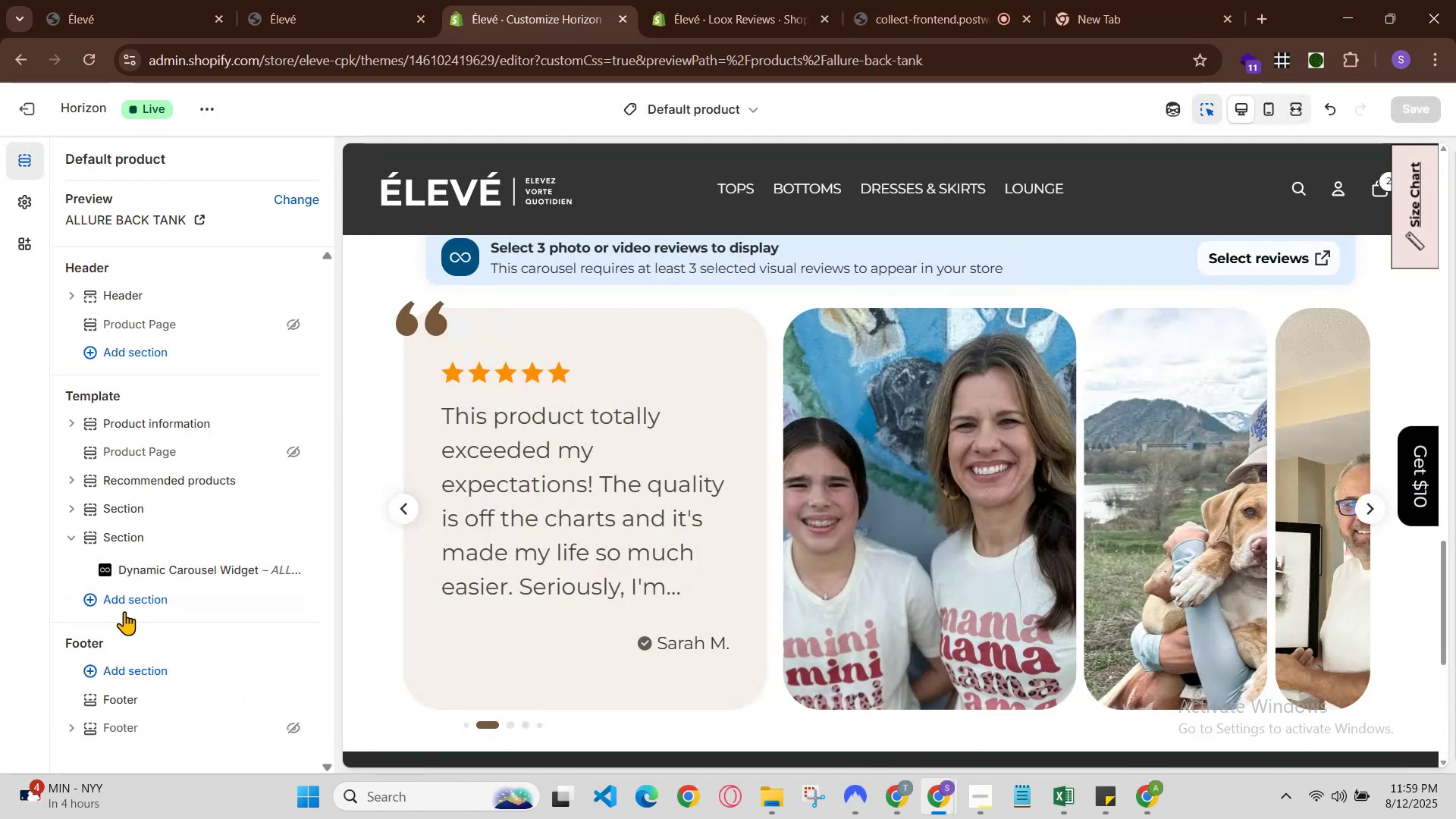 
left_click([124, 610])
 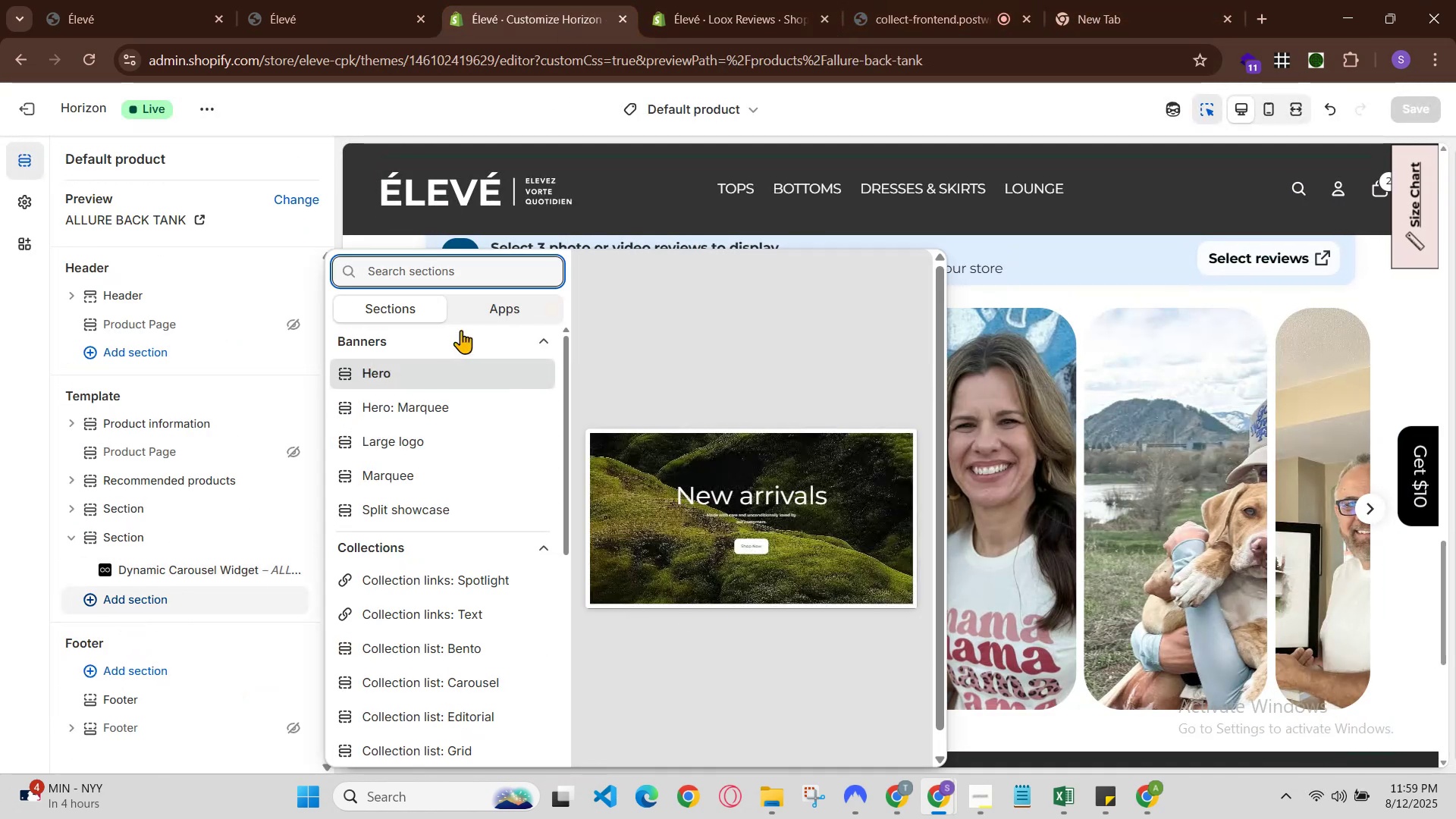 
left_click([496, 302])
 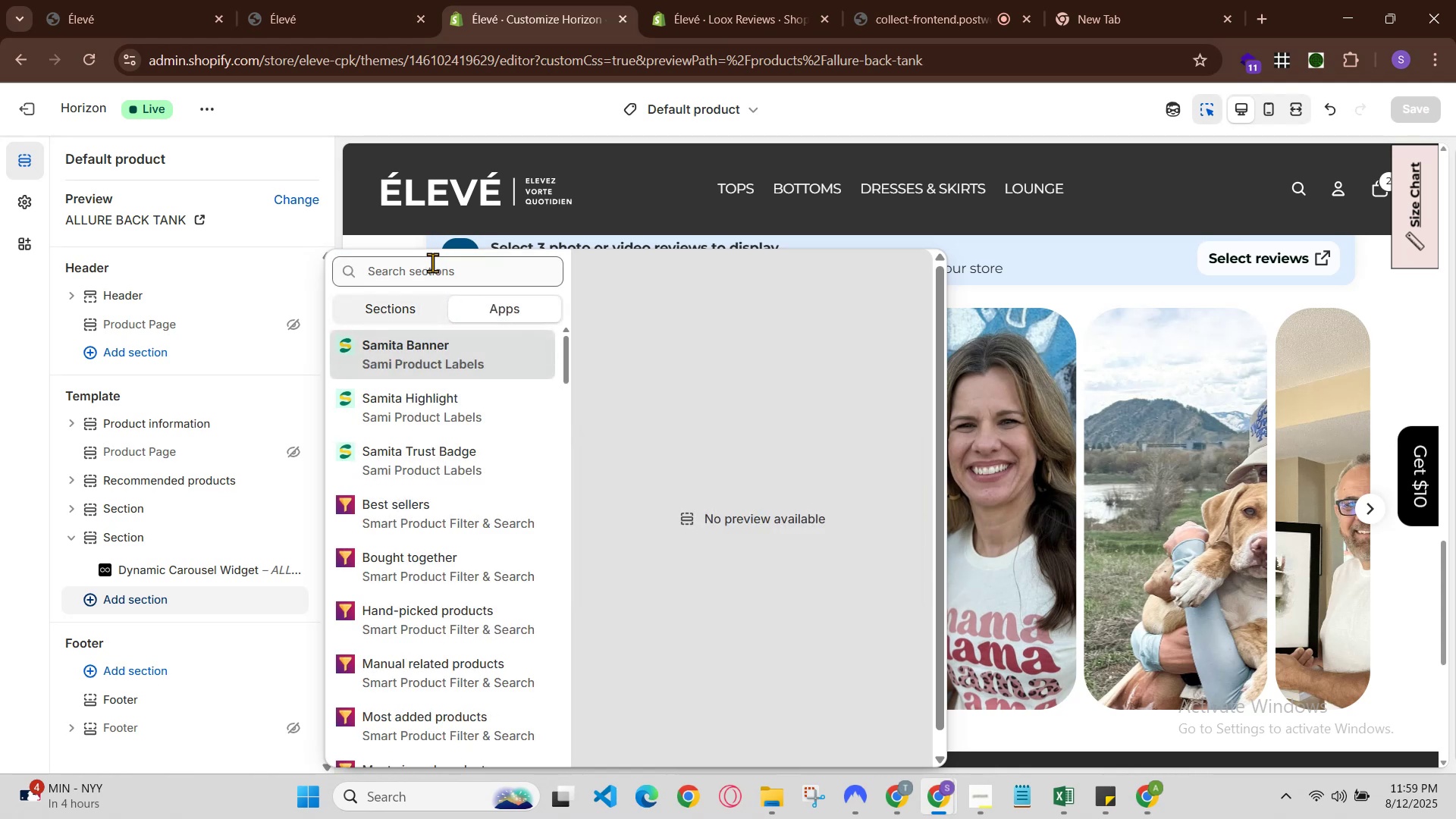 
left_click([431, 271])
 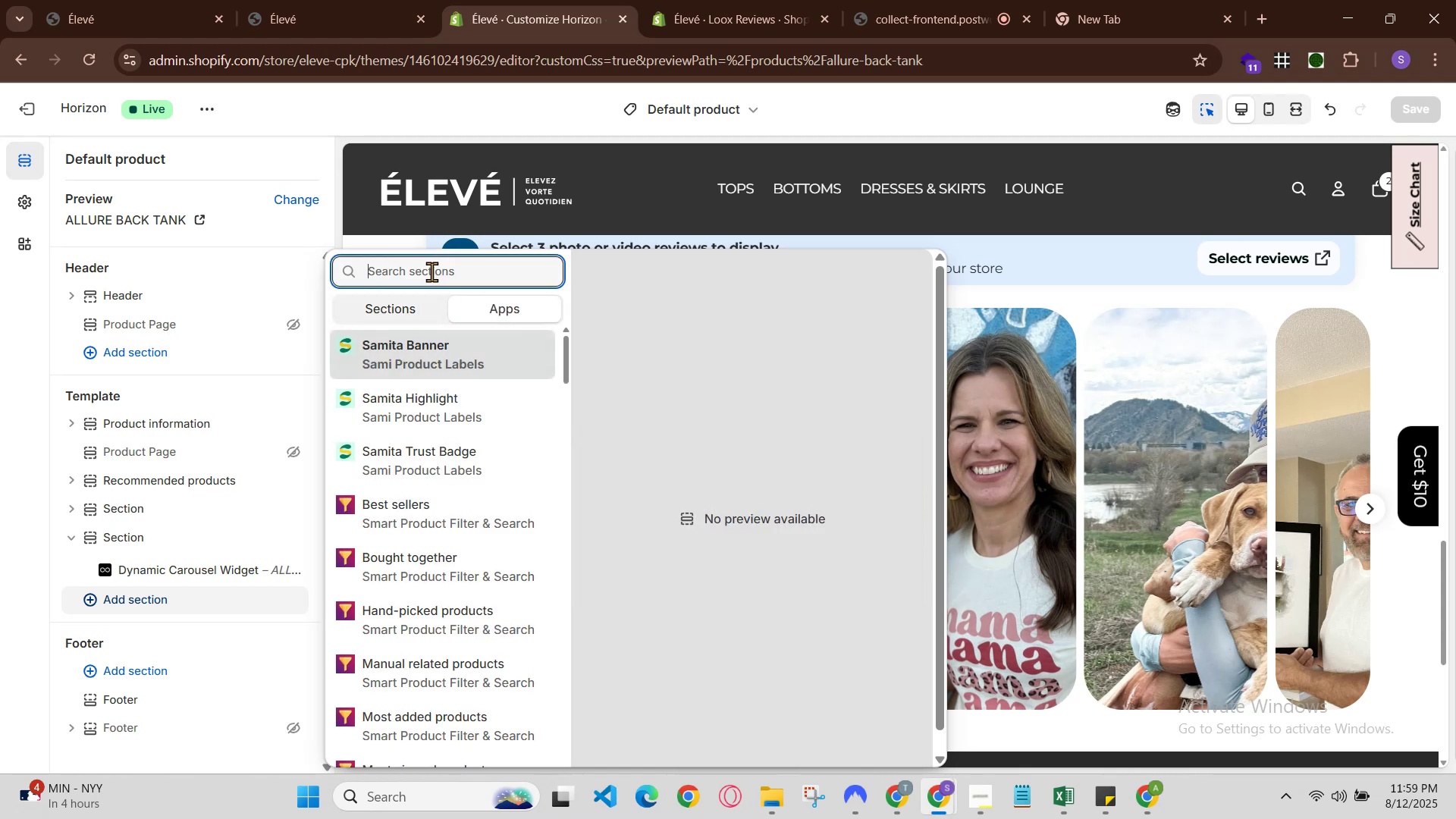 
type(loa)
key(Backspace)
type(xm)
key(Backspace)
 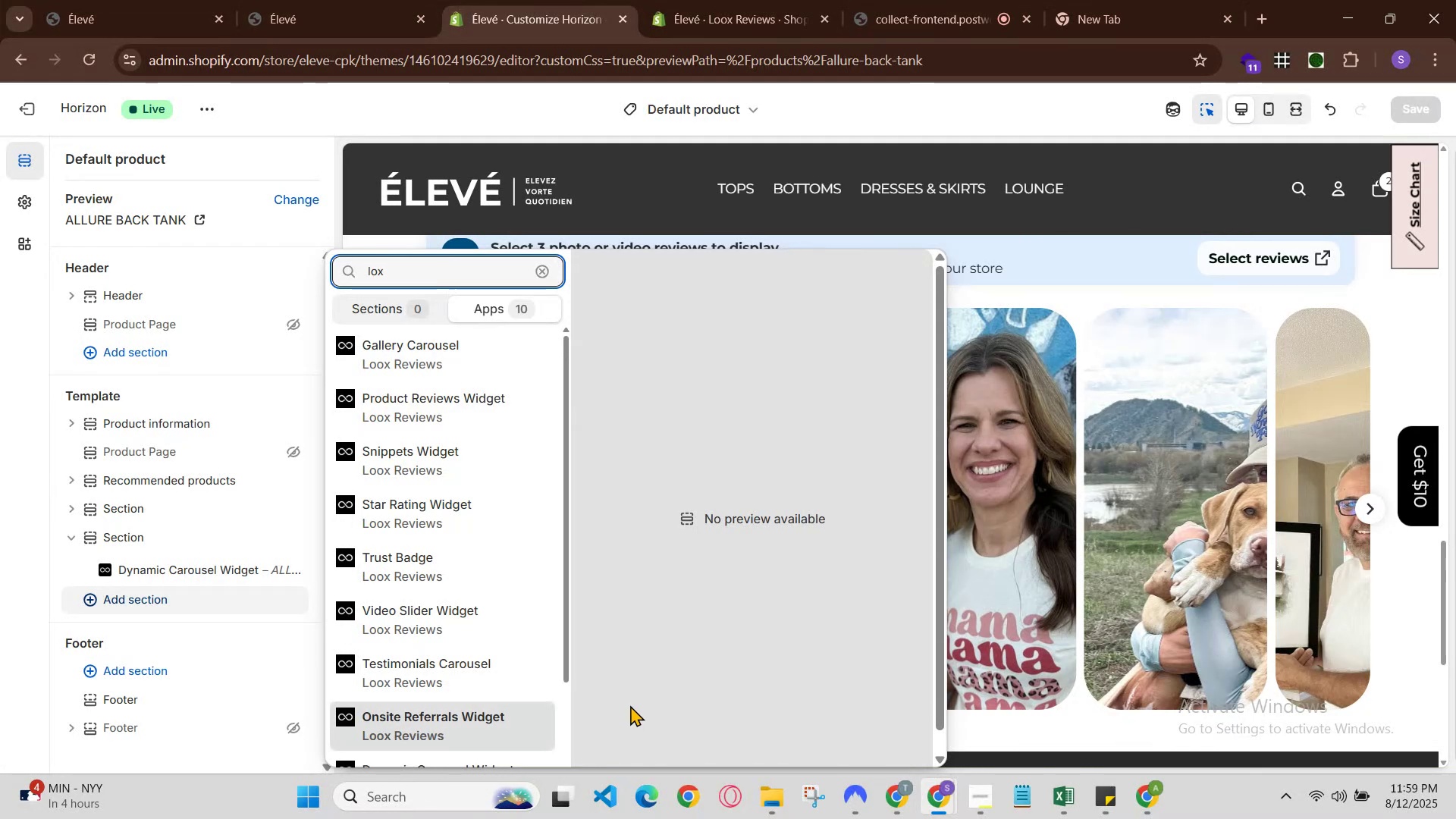 
scroll: coordinate [473, 670], scroll_direction: down, amount: 2.0
 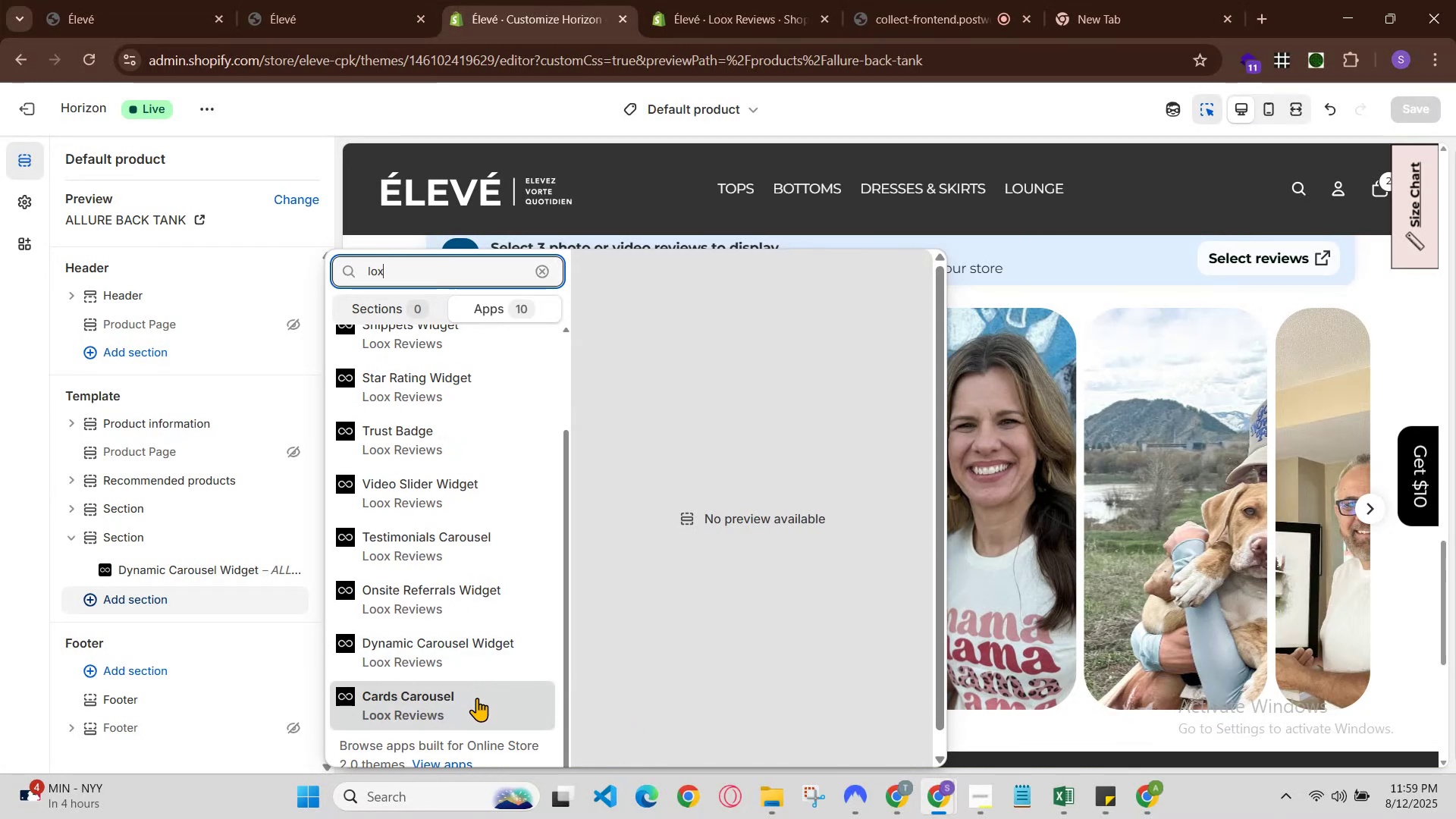 
scroll: coordinate [475, 695], scroll_direction: up, amount: 1.0
 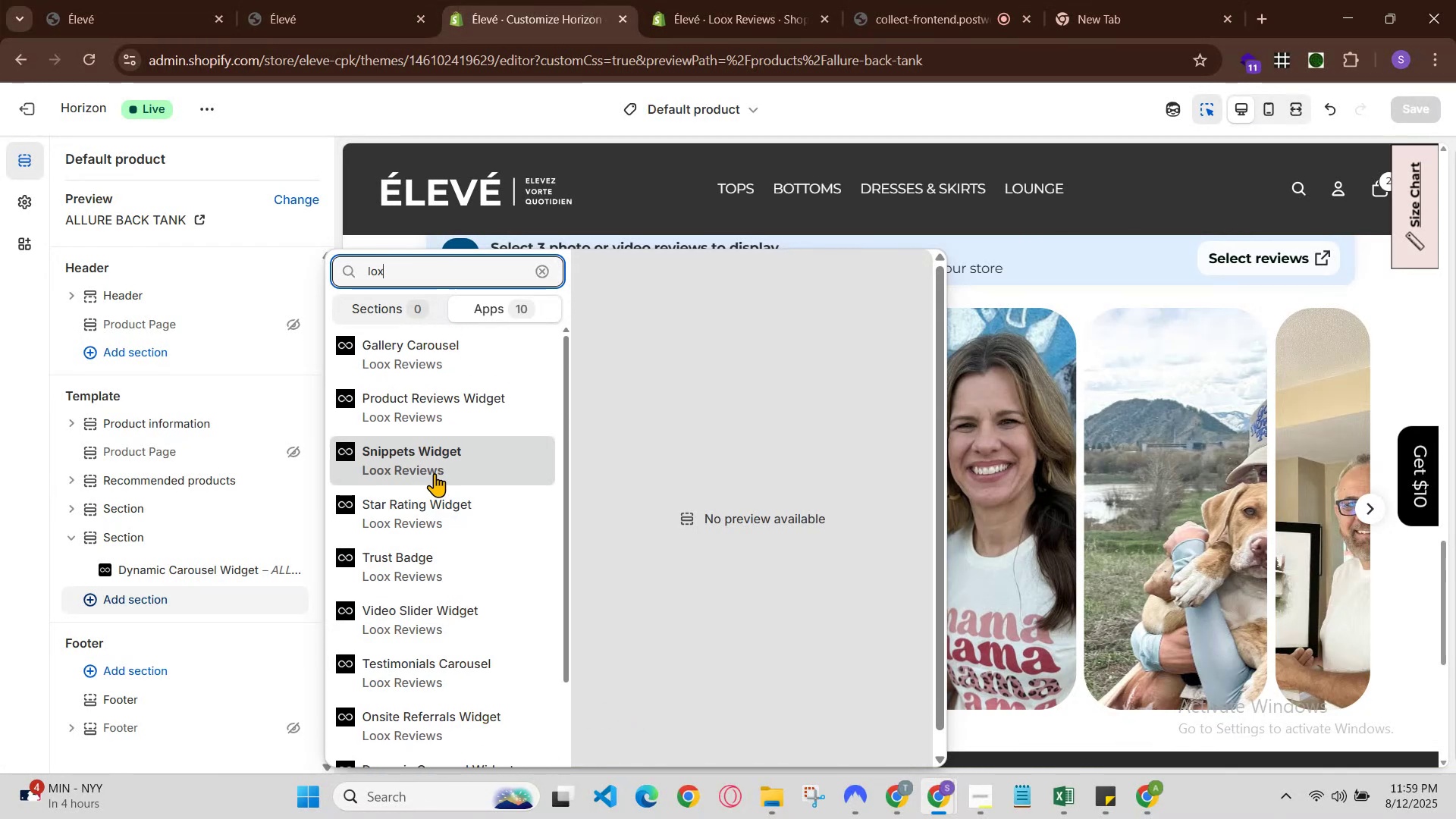 
wait(6.03)
 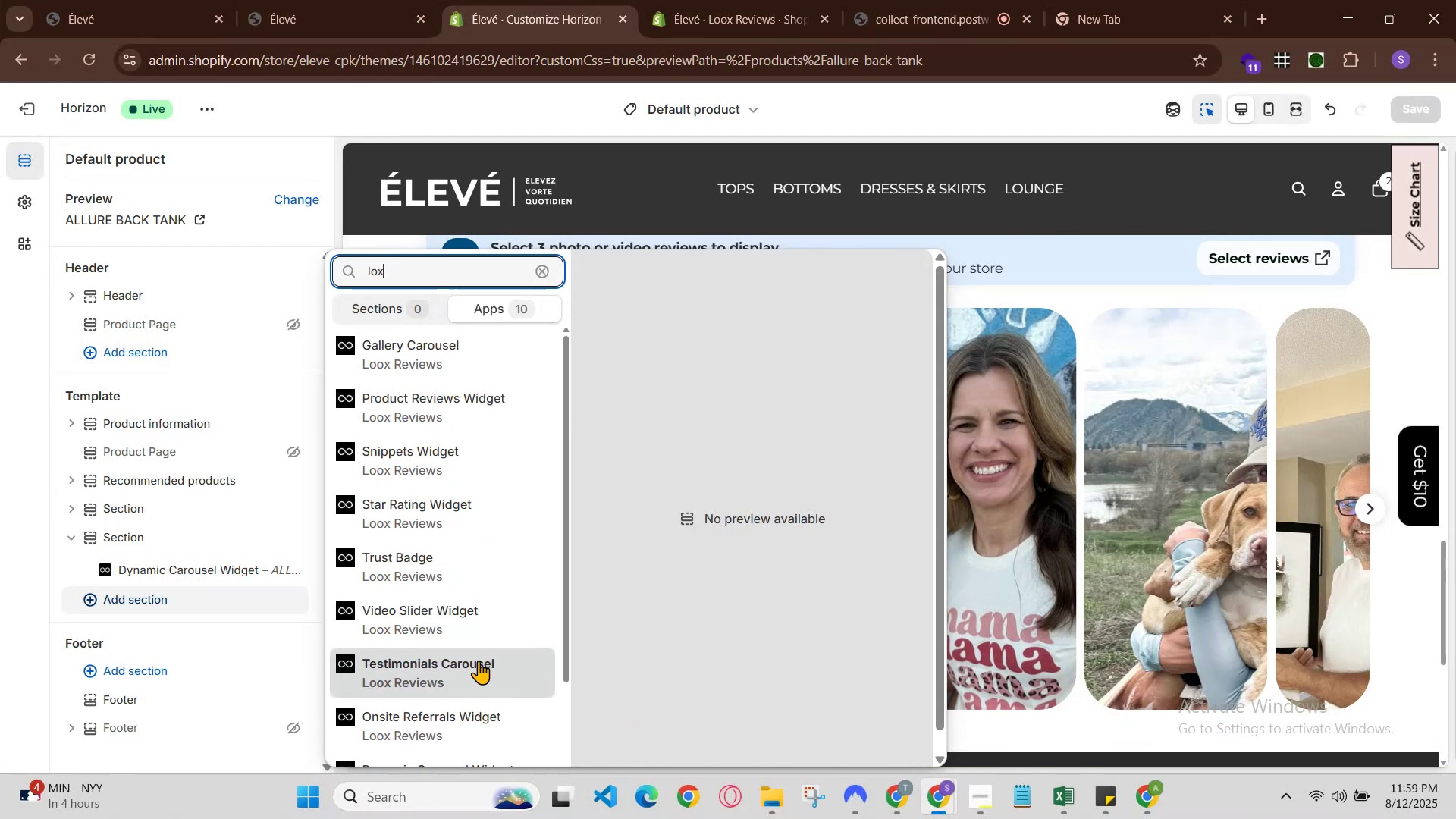 
left_click([439, 397])
 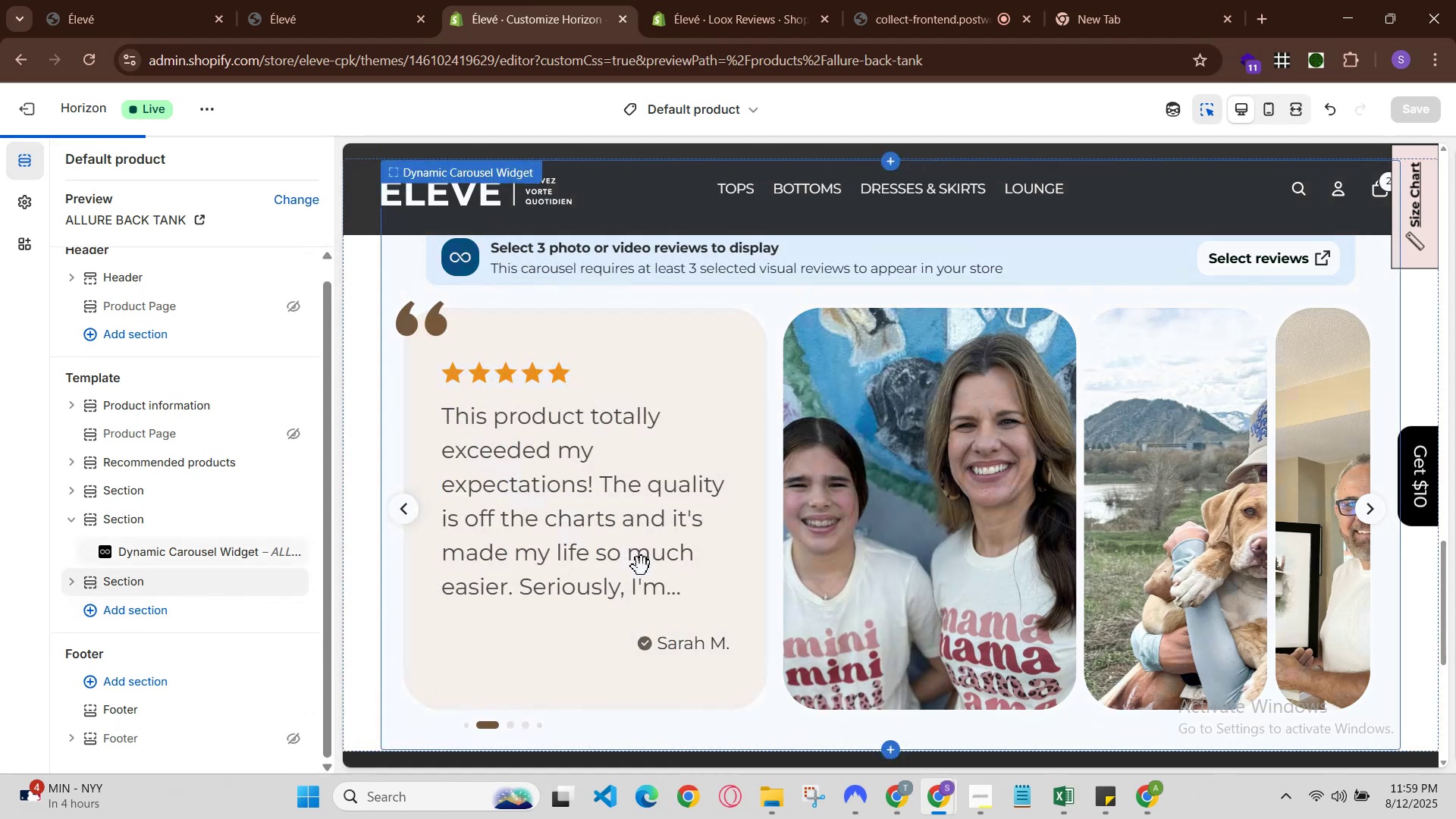 
scroll: coordinate [657, 557], scroll_direction: down, amount: 9.0
 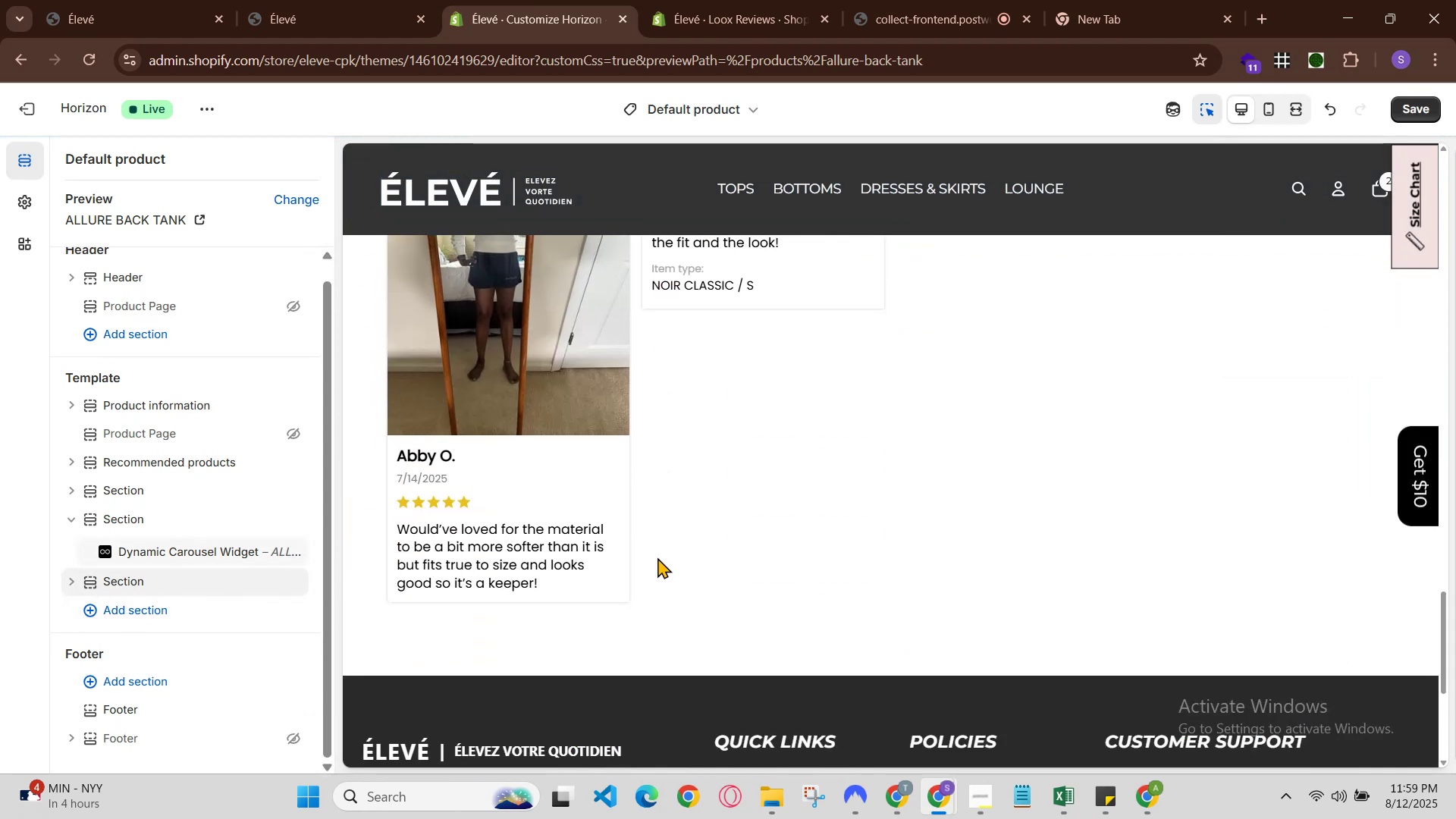 
scroll: coordinate [657, 557], scroll_direction: up, amount: 2.0
 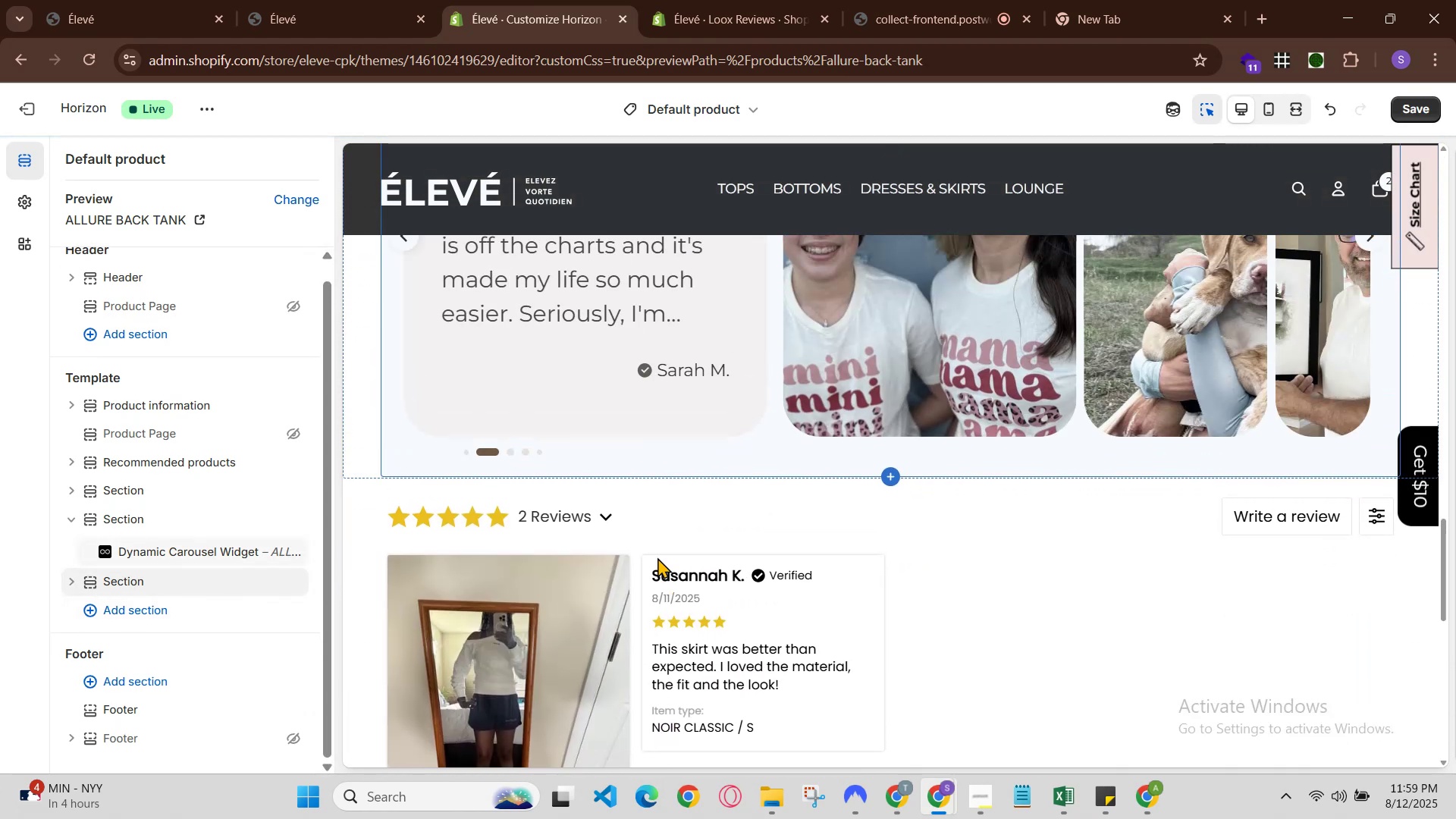 
scroll: coordinate [657, 557], scroll_direction: down, amount: 1.0
 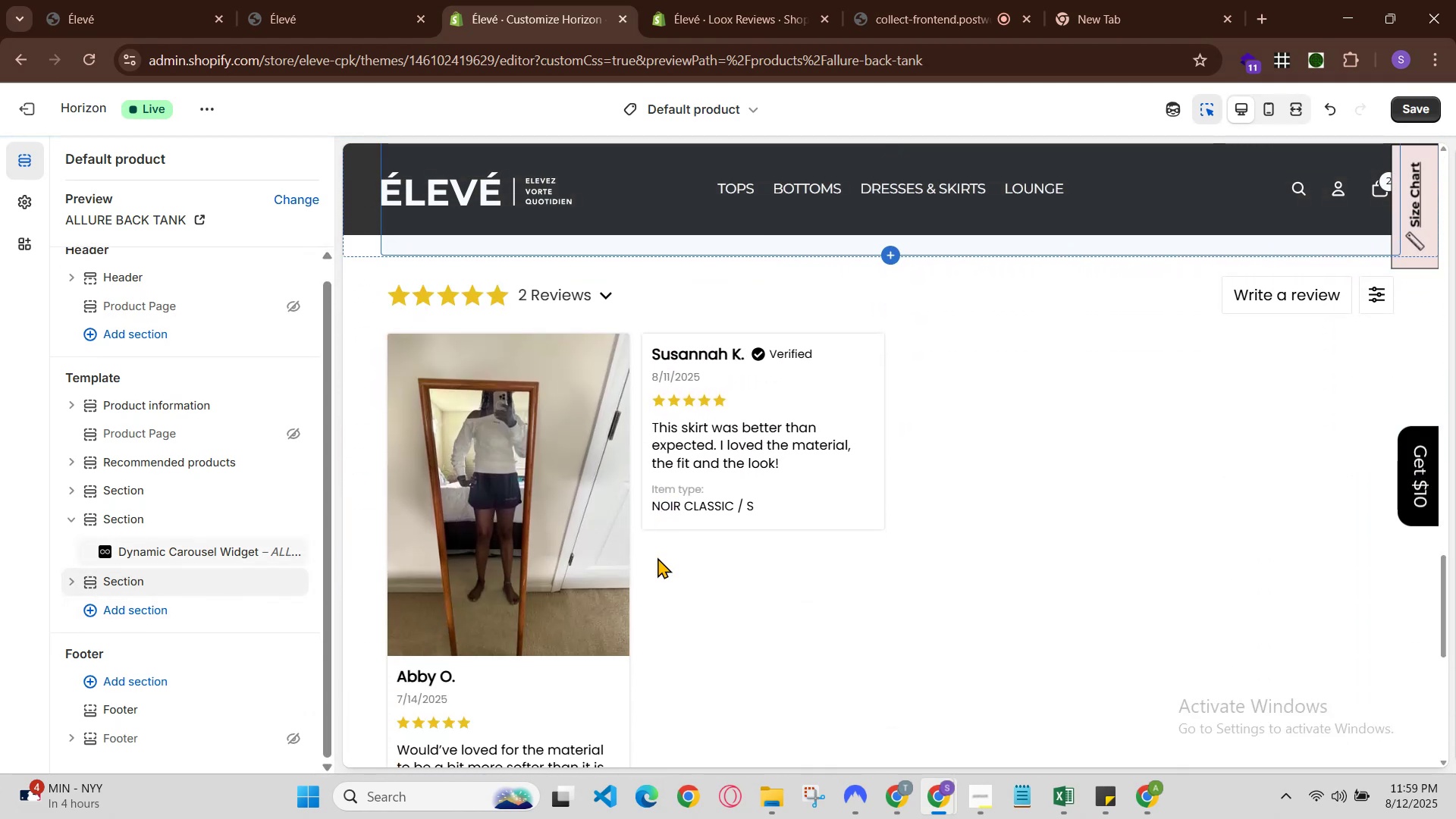 
scroll: coordinate [657, 557], scroll_direction: up, amount: 1.0
 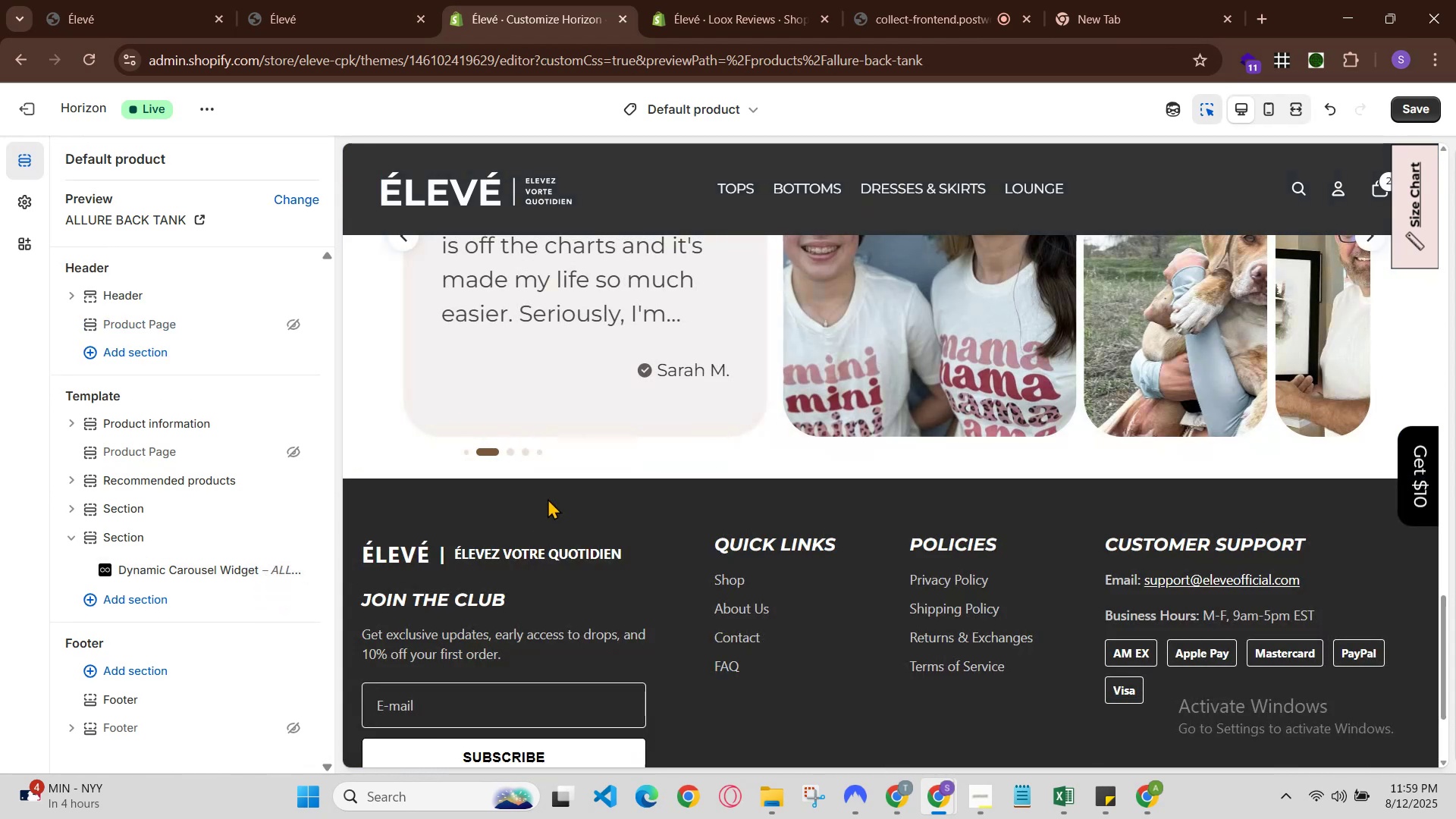 
left_click([150, 600])
 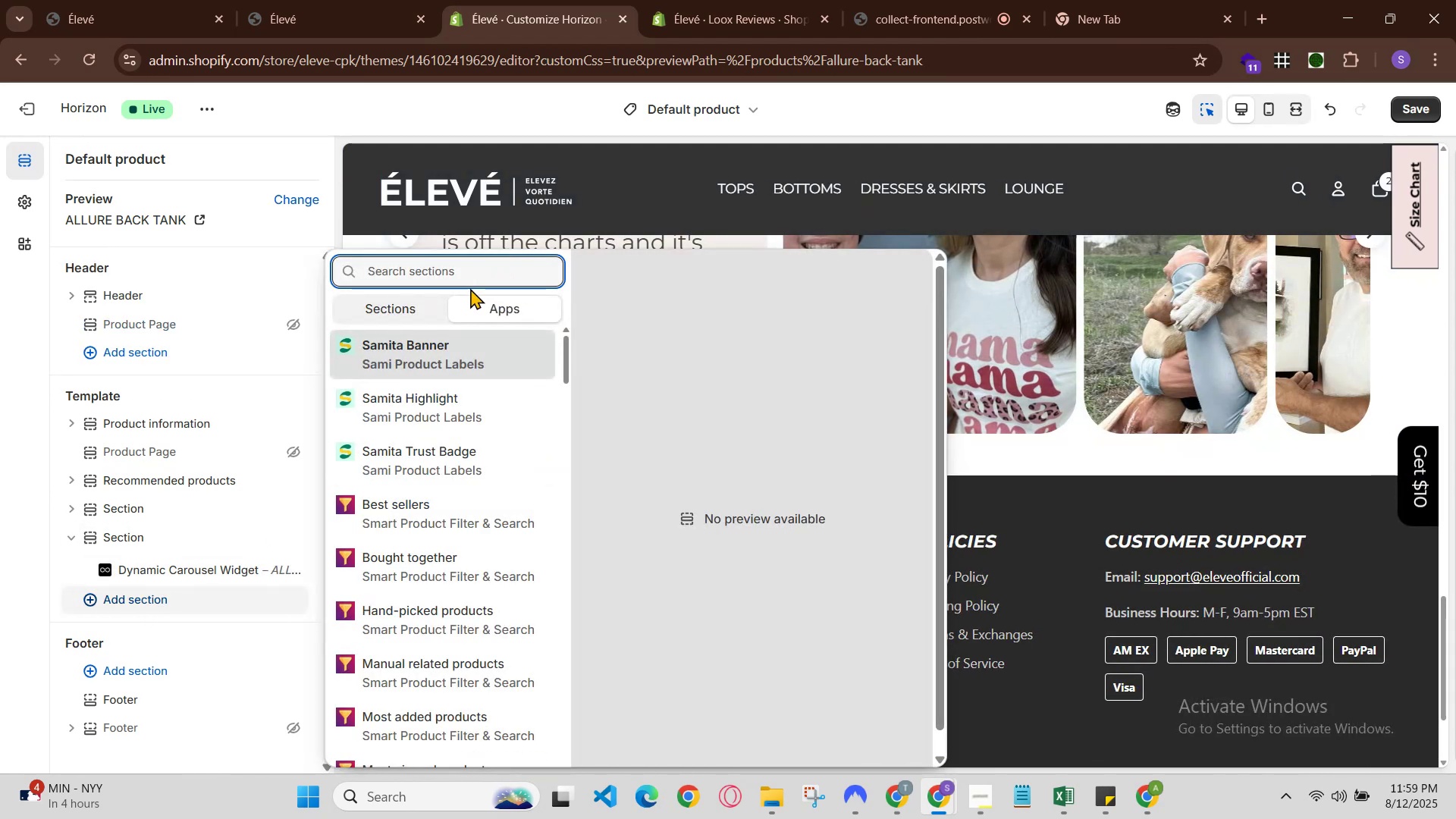 
left_click([463, 269])
 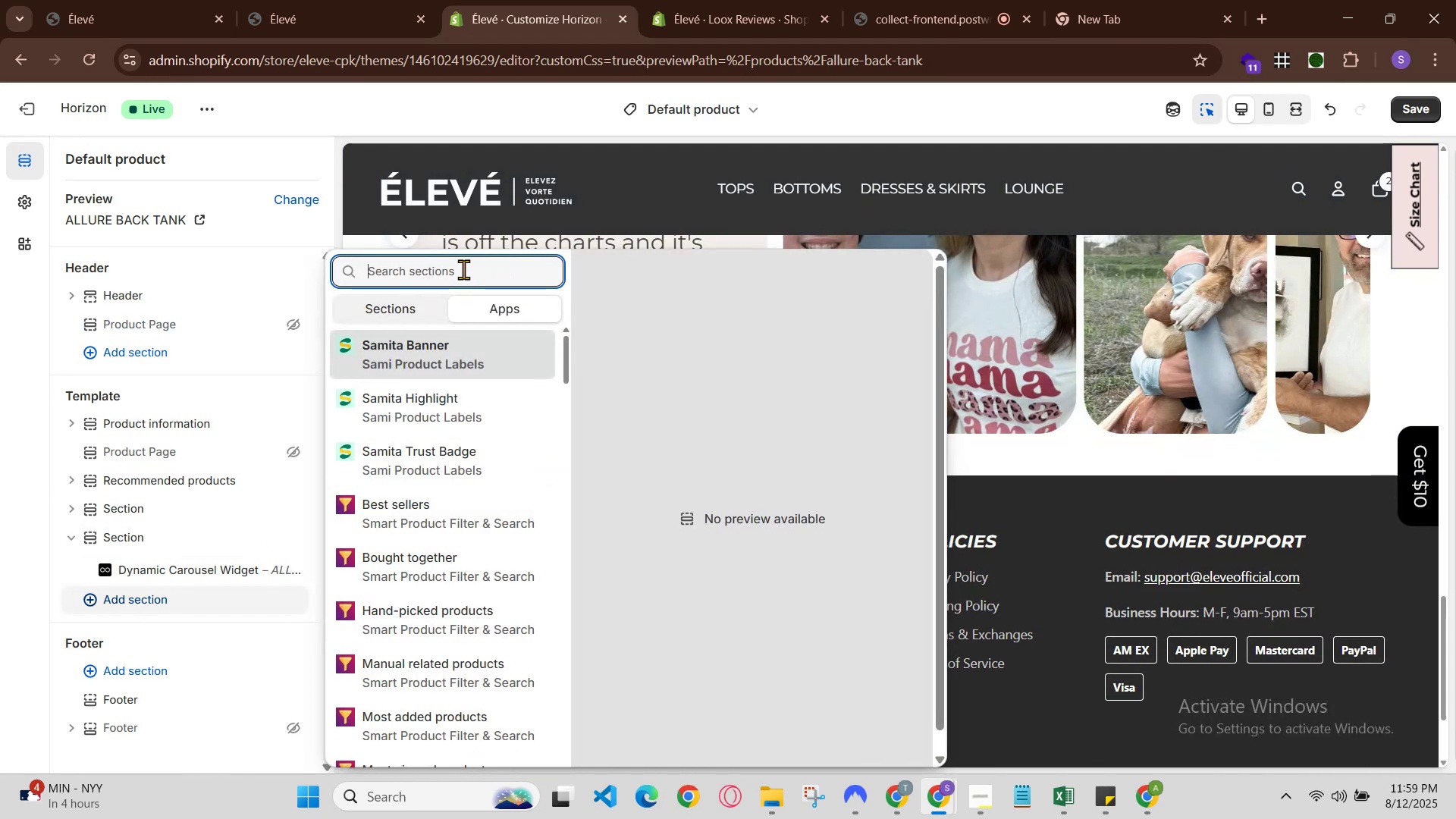 
type(loxm)
key(Backspace)
 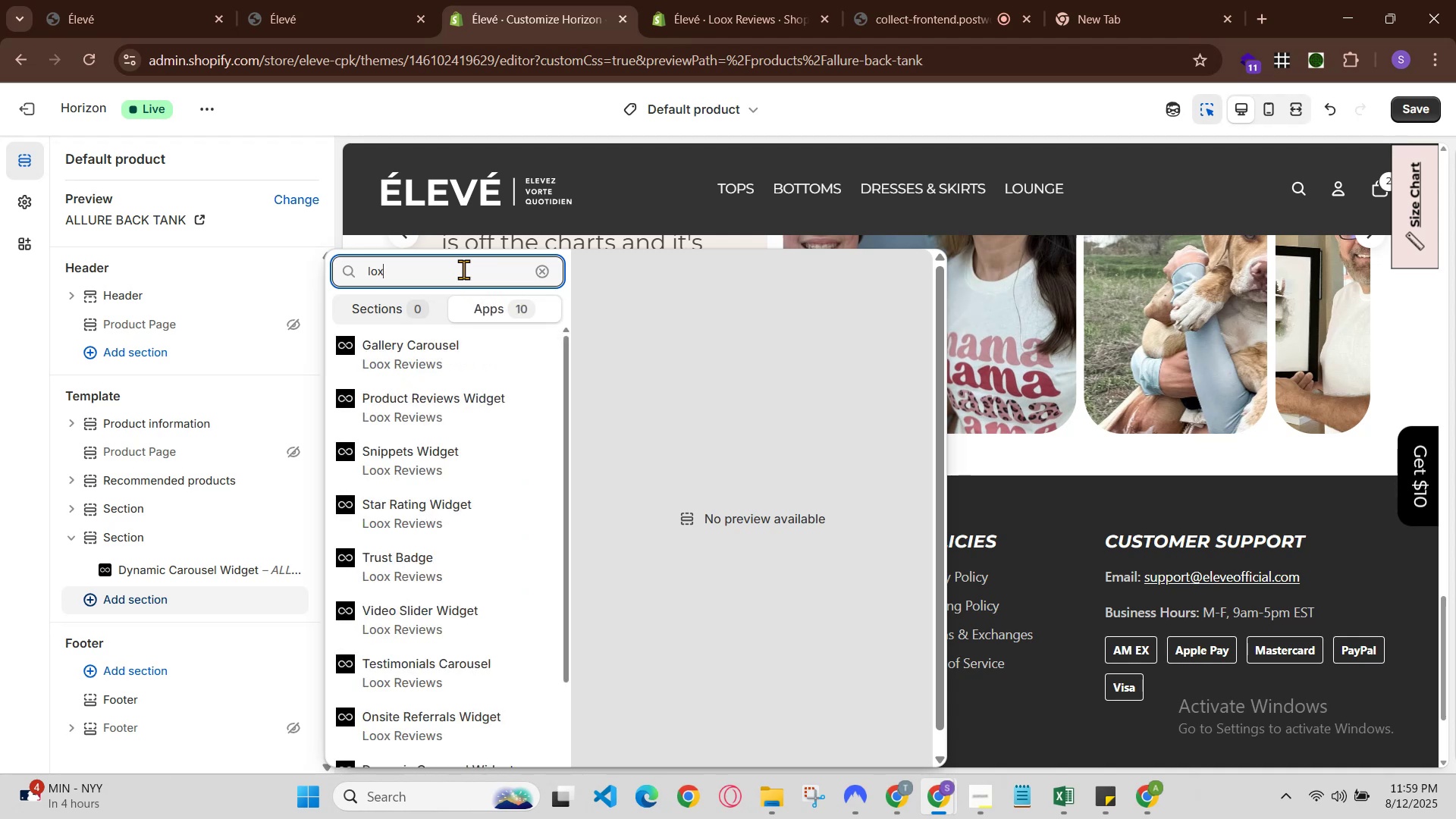 
scroll: coordinate [453, 673], scroll_direction: down, amount: 4.0
 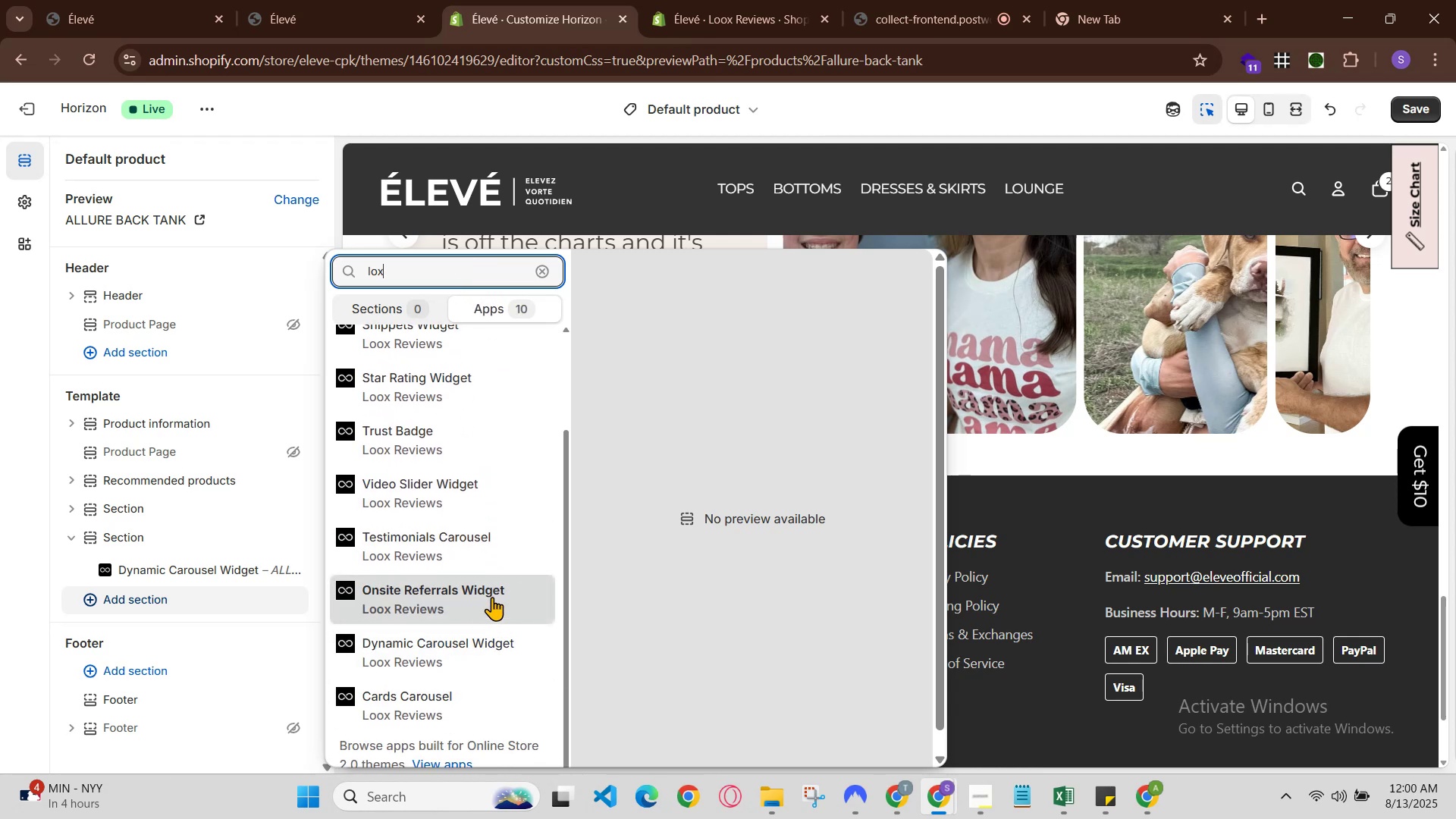 
left_click([490, 592])
 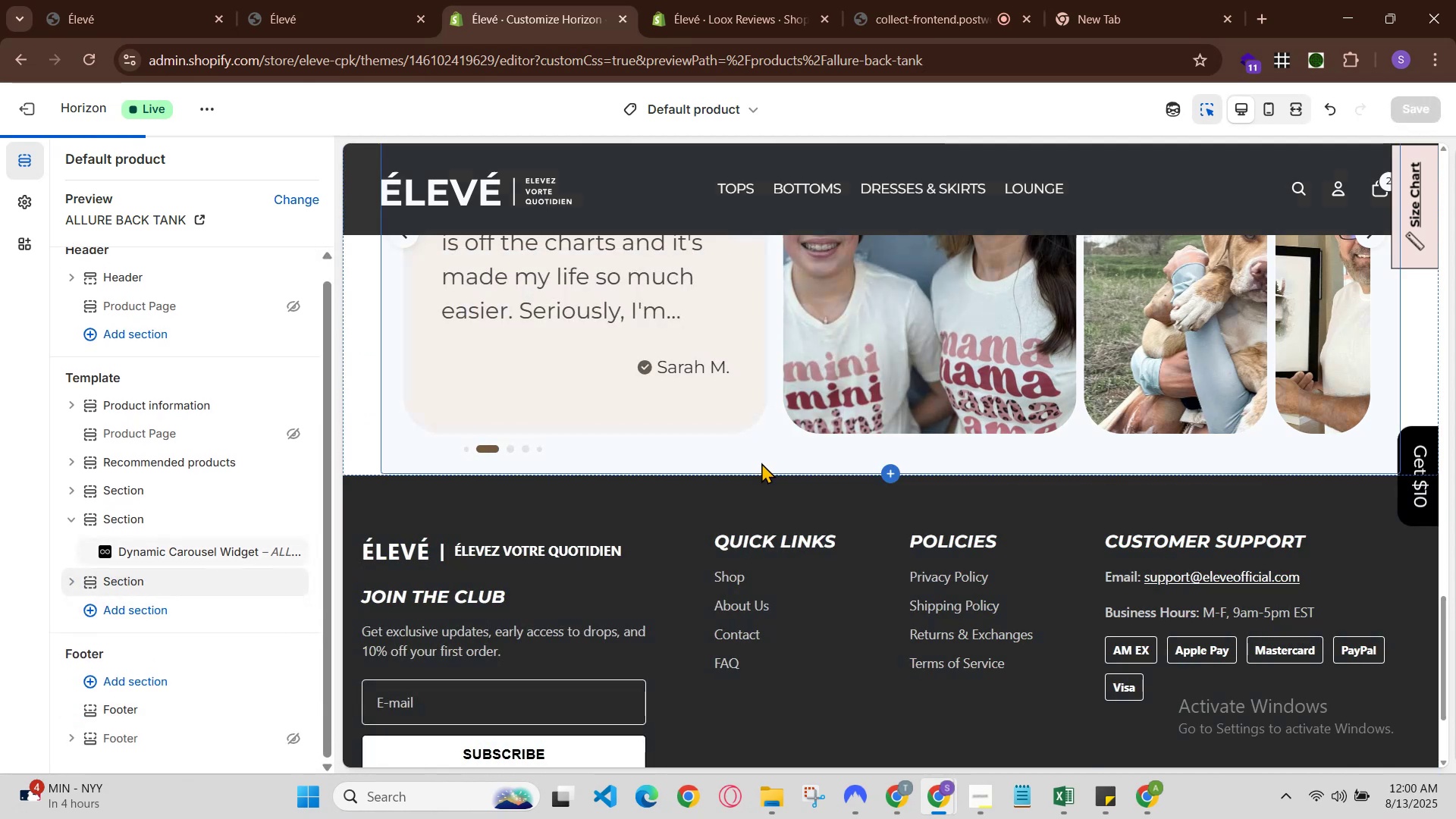 
scroll: coordinate [768, 454], scroll_direction: down, amount: 6.0
 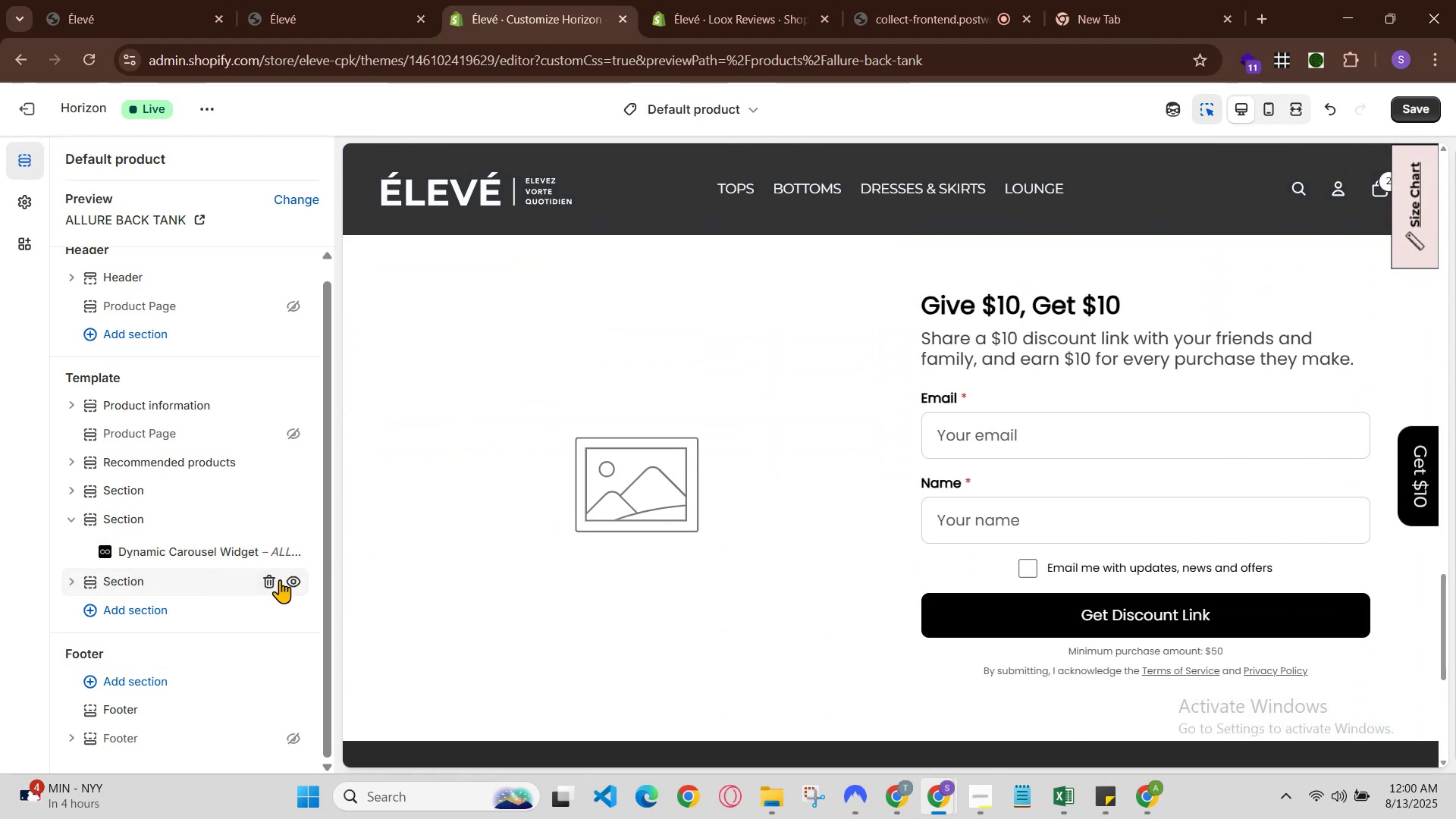 
left_click([268, 579])
 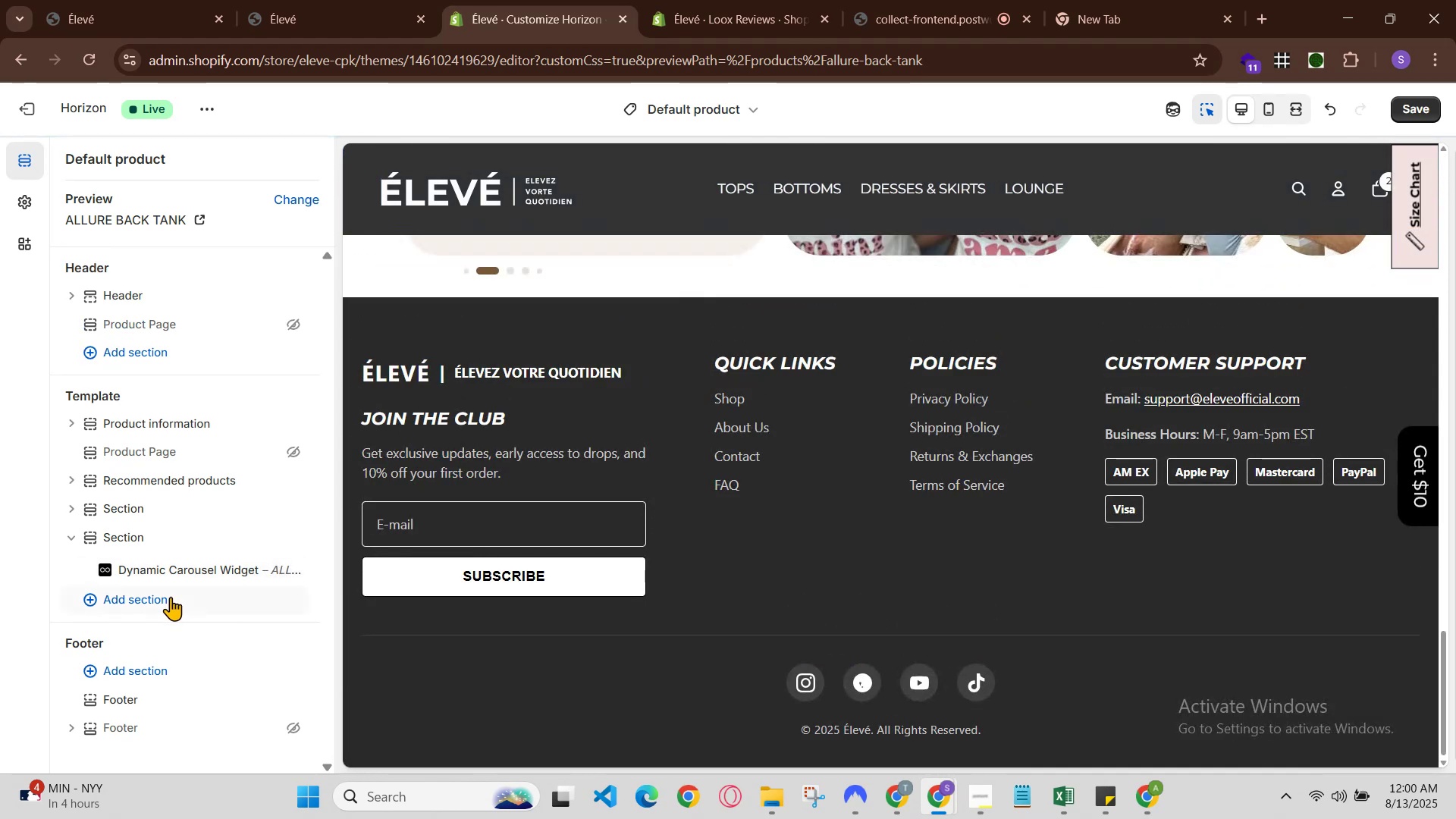 
left_click([157, 607])
 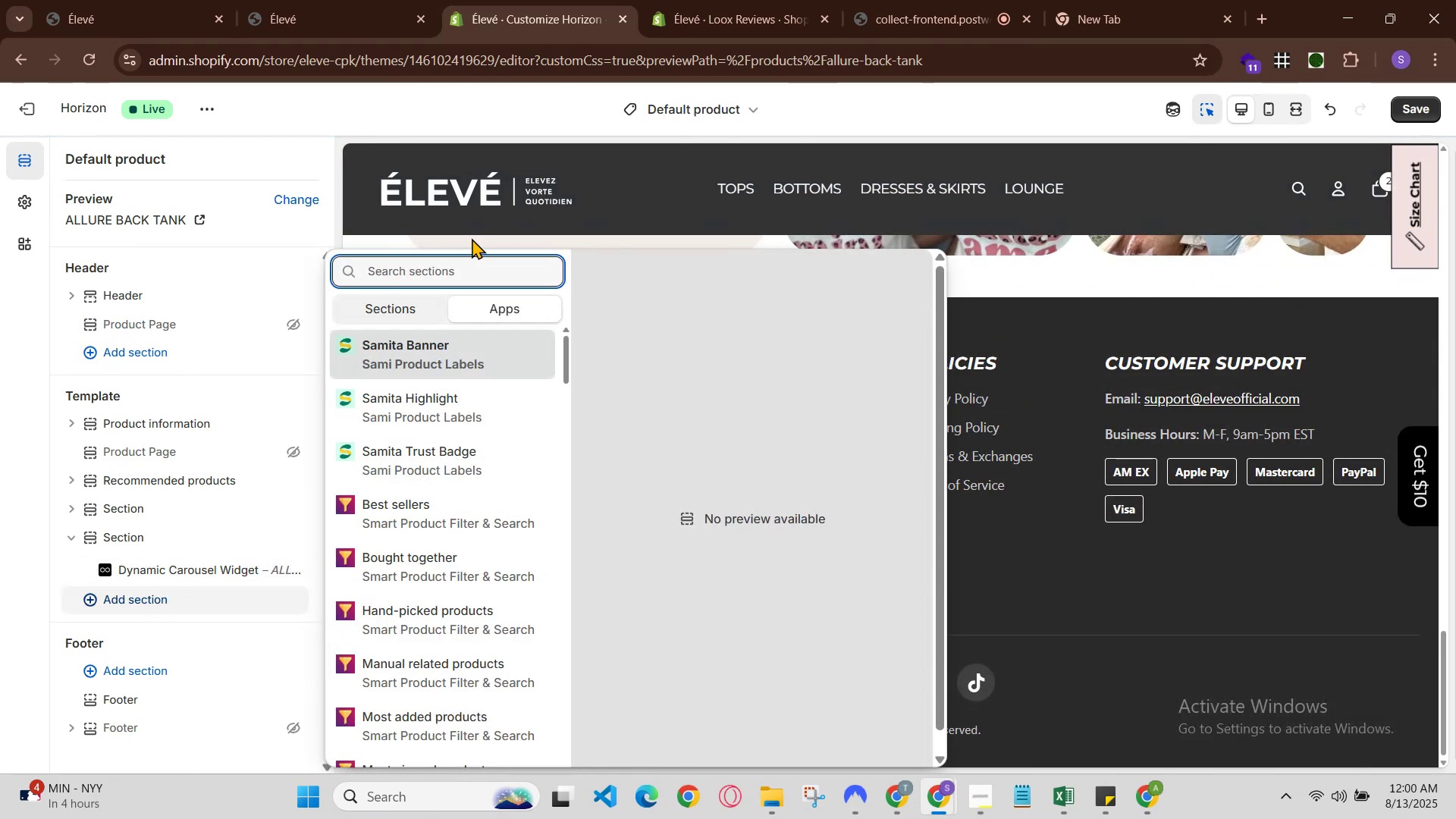 
left_click([466, 288])
 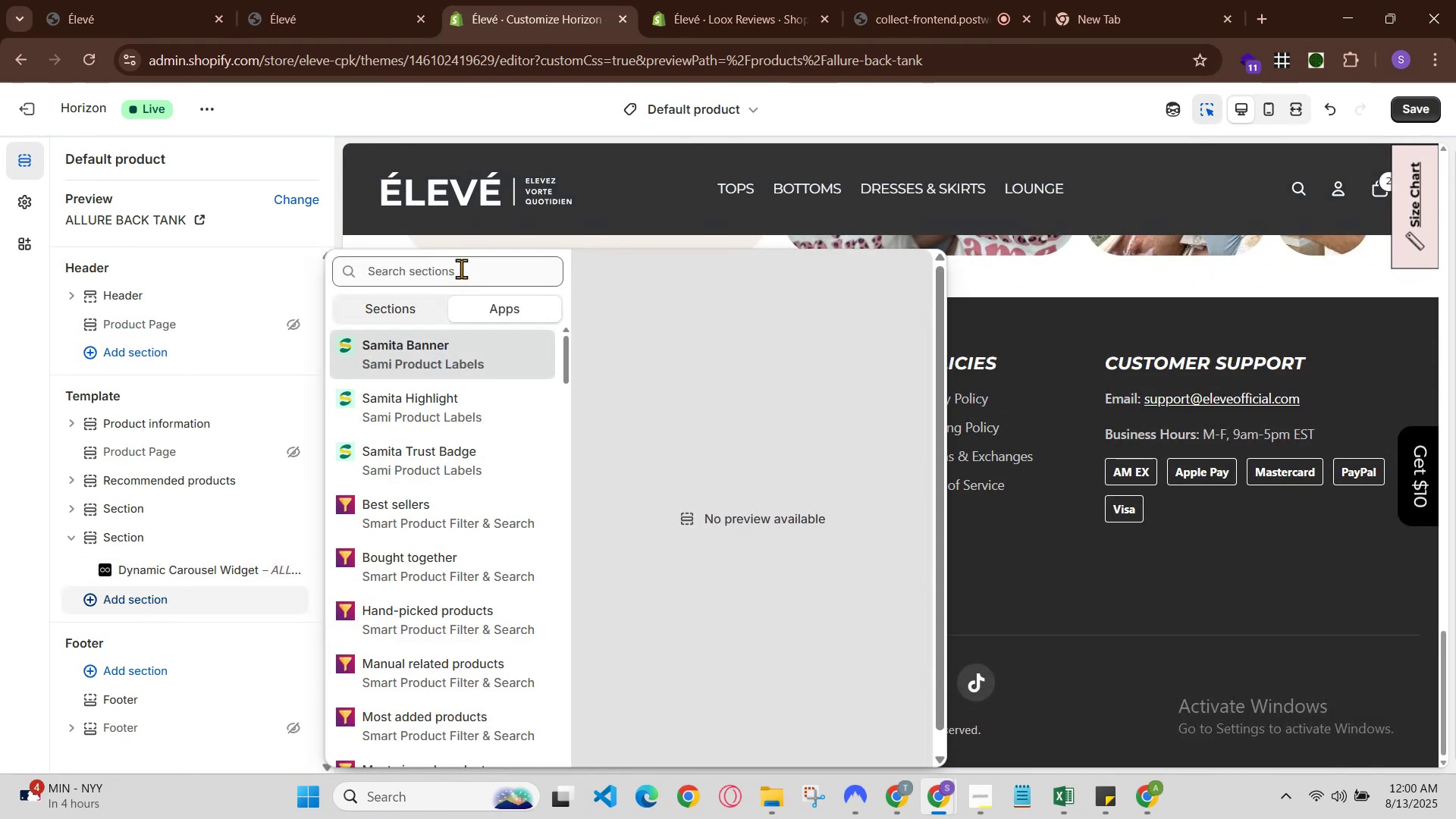 
left_click([470, 269])
 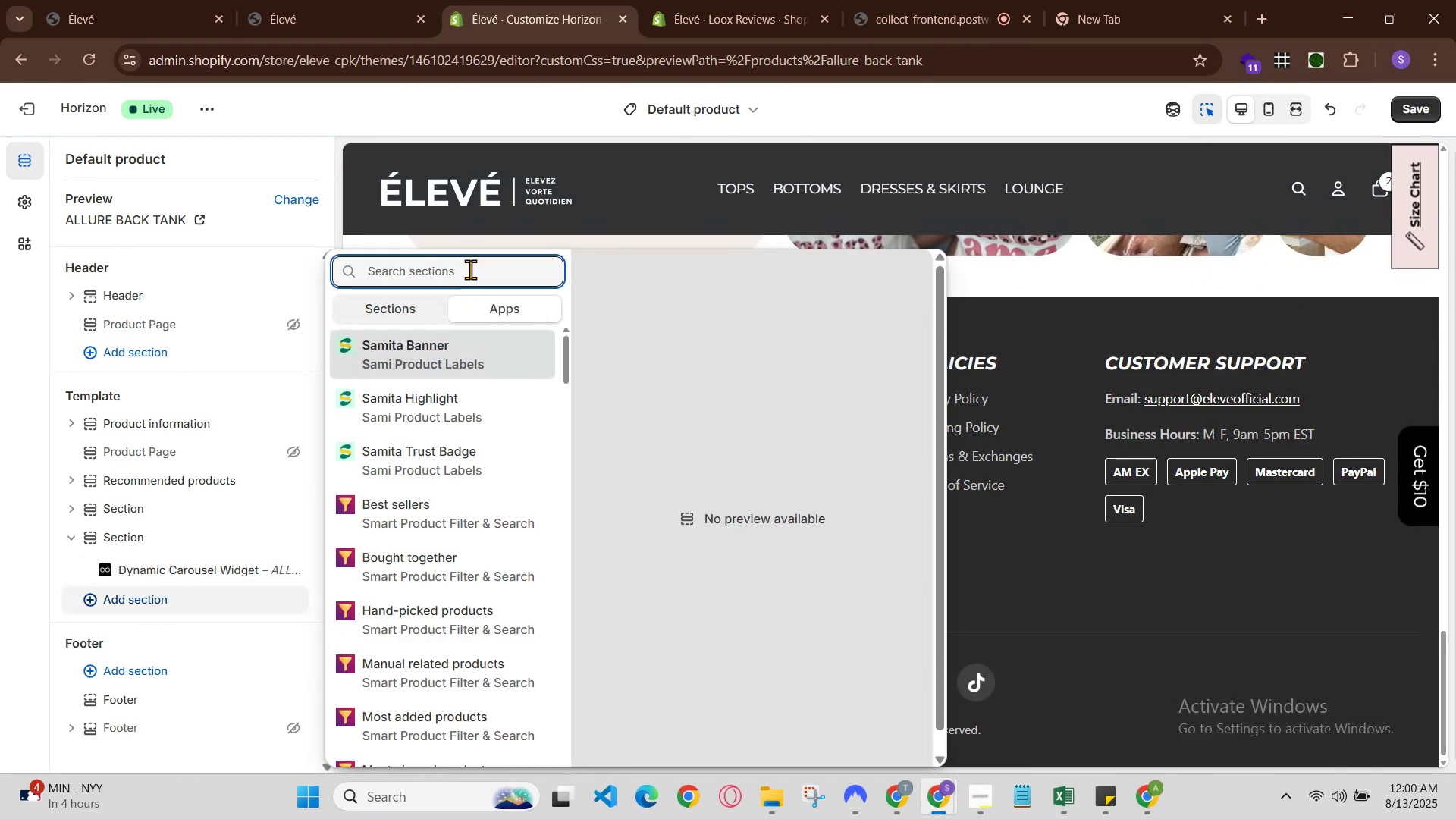 
type(loxm)
key(Backspace)
 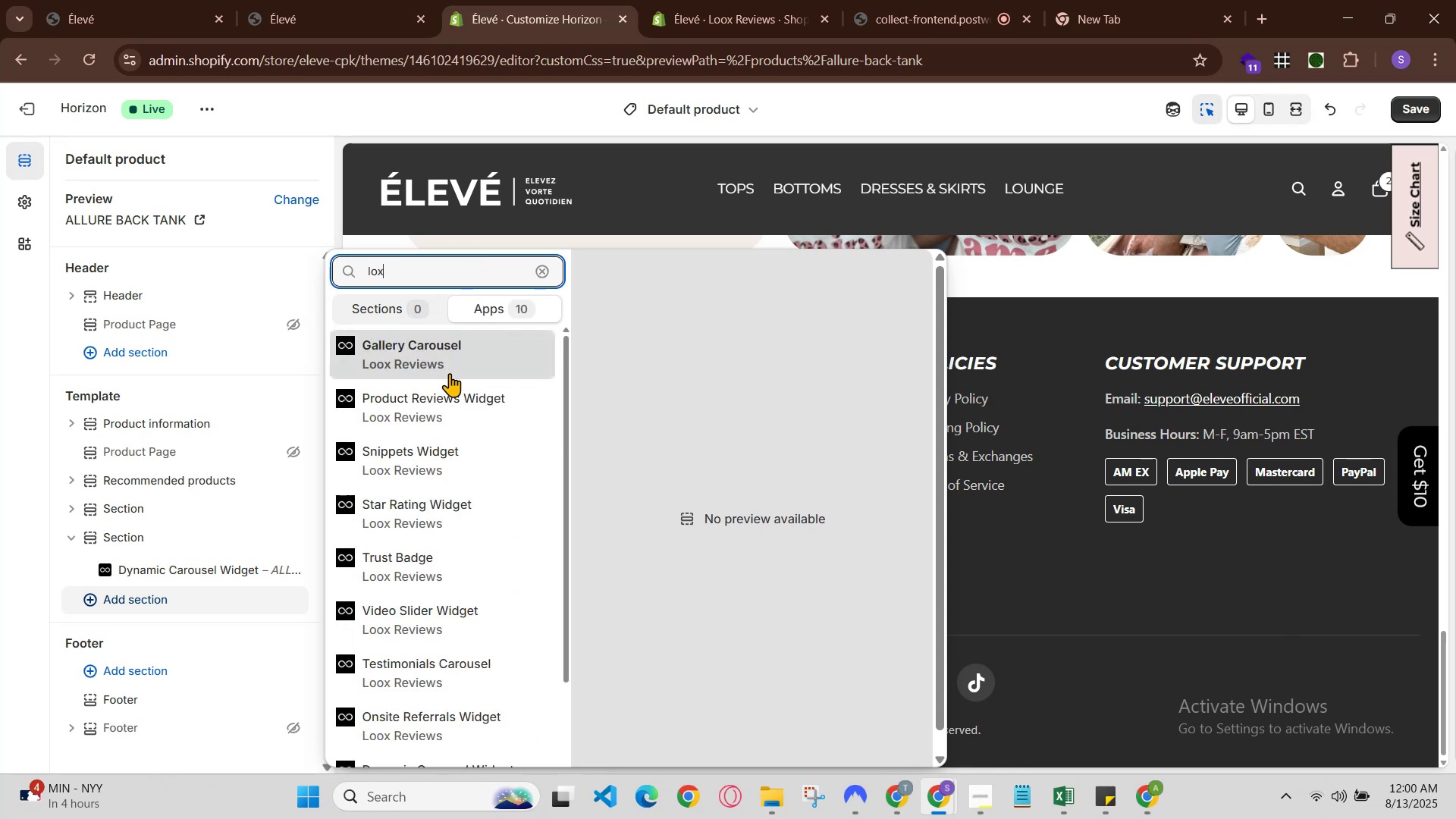 
left_click([450, 373])
 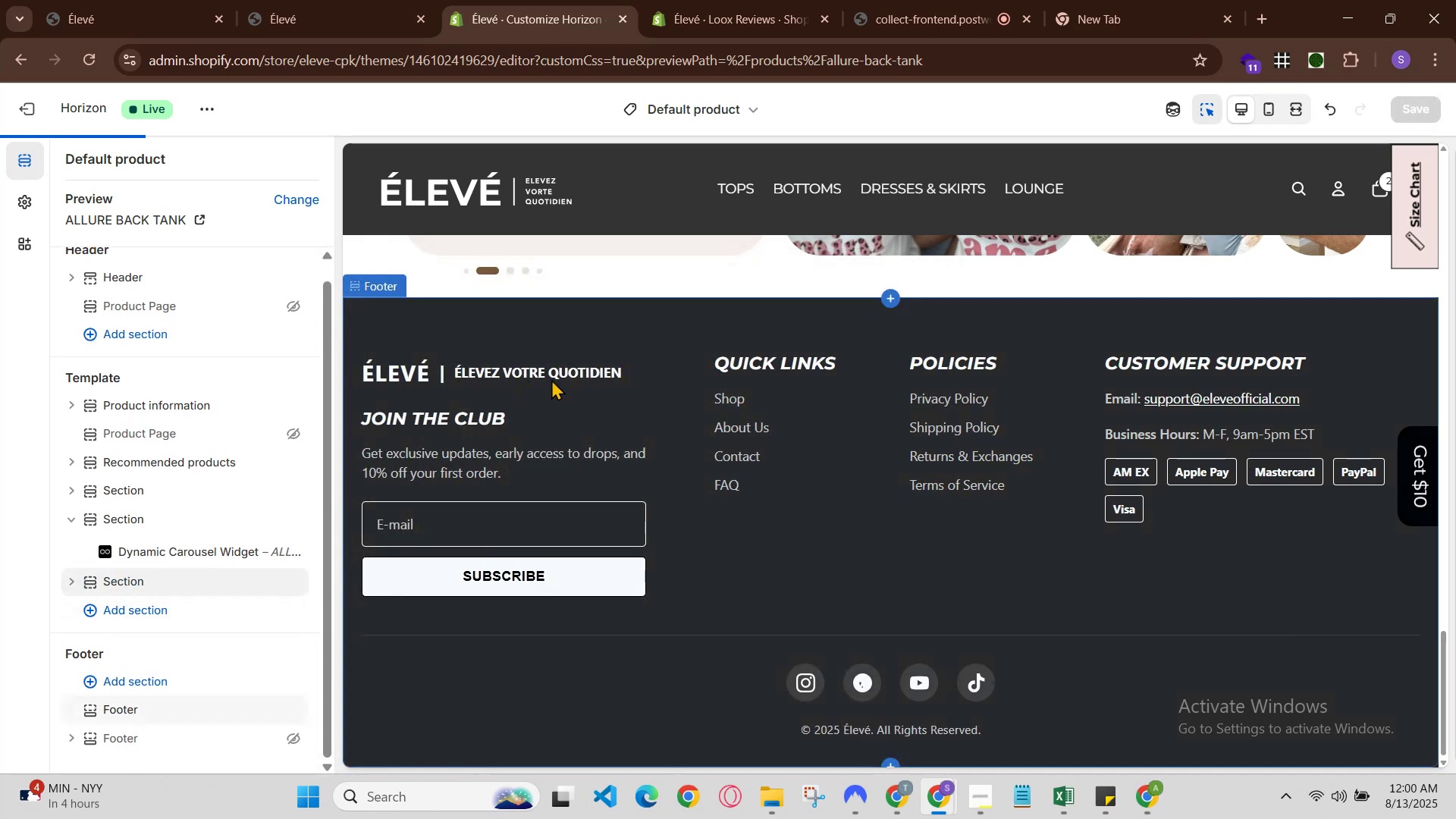 
scroll: coordinate [695, 356], scroll_direction: down, amount: 7.0
 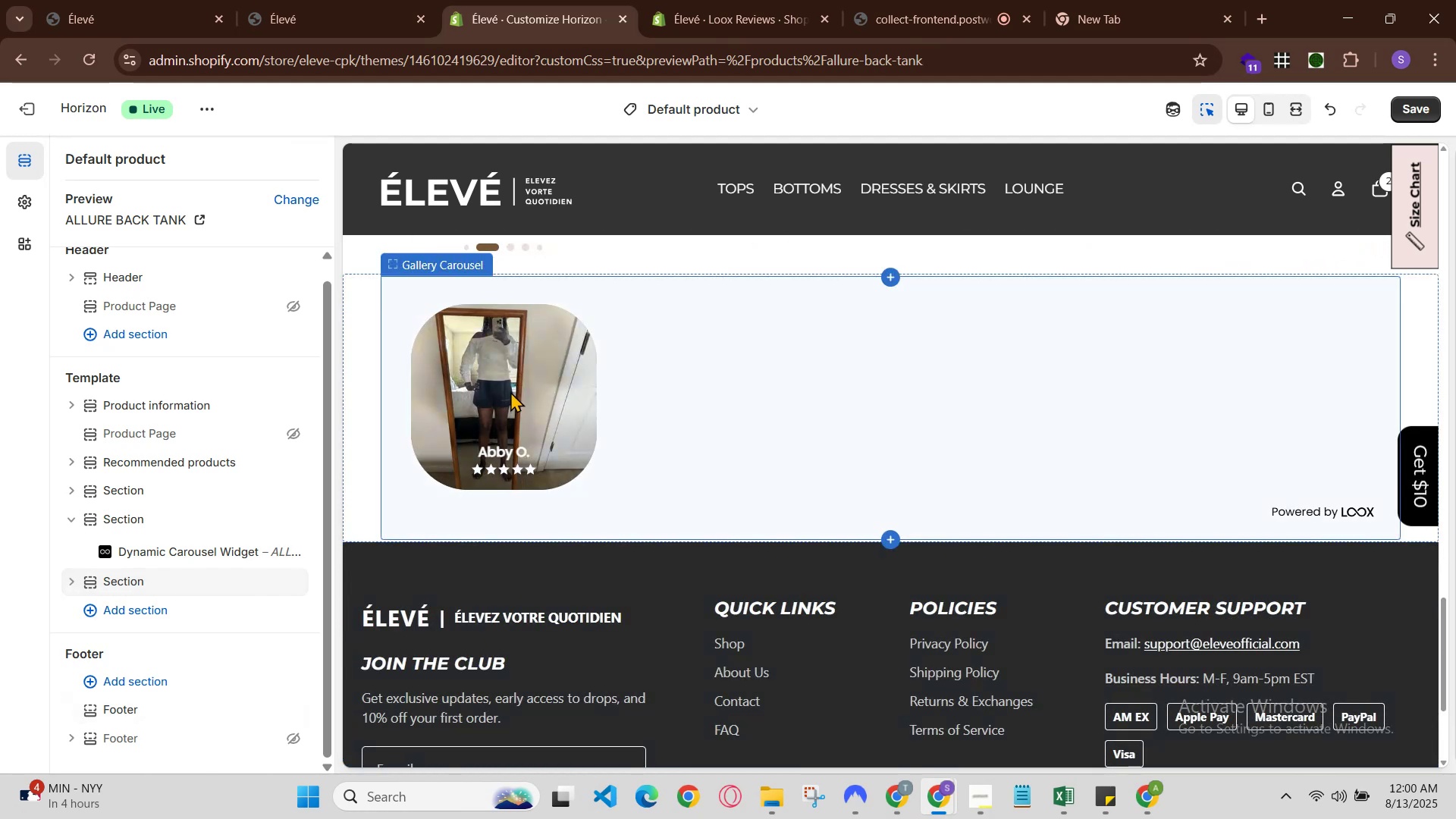 
left_click([510, 391])
 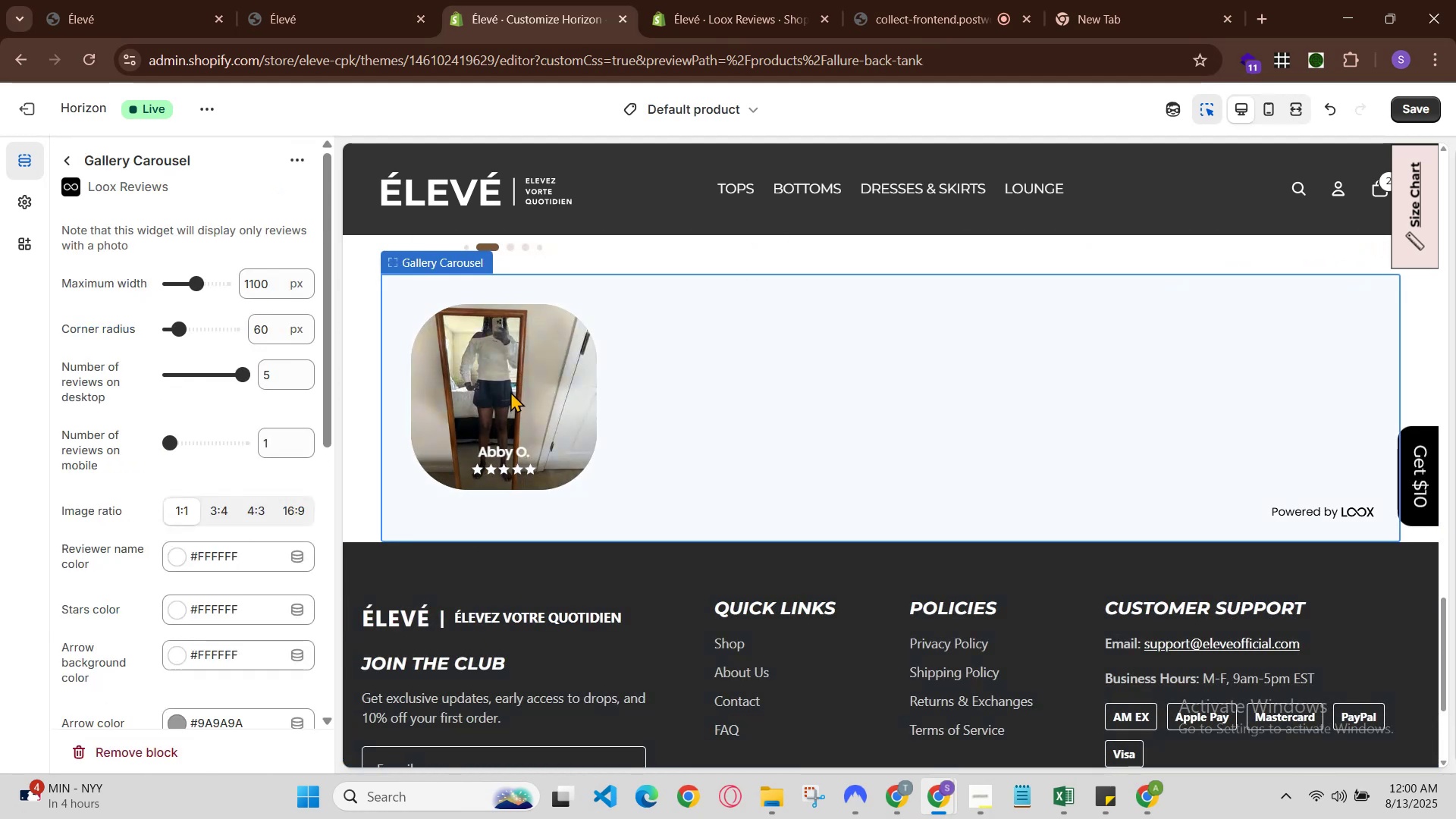 
left_click([512, 391])
 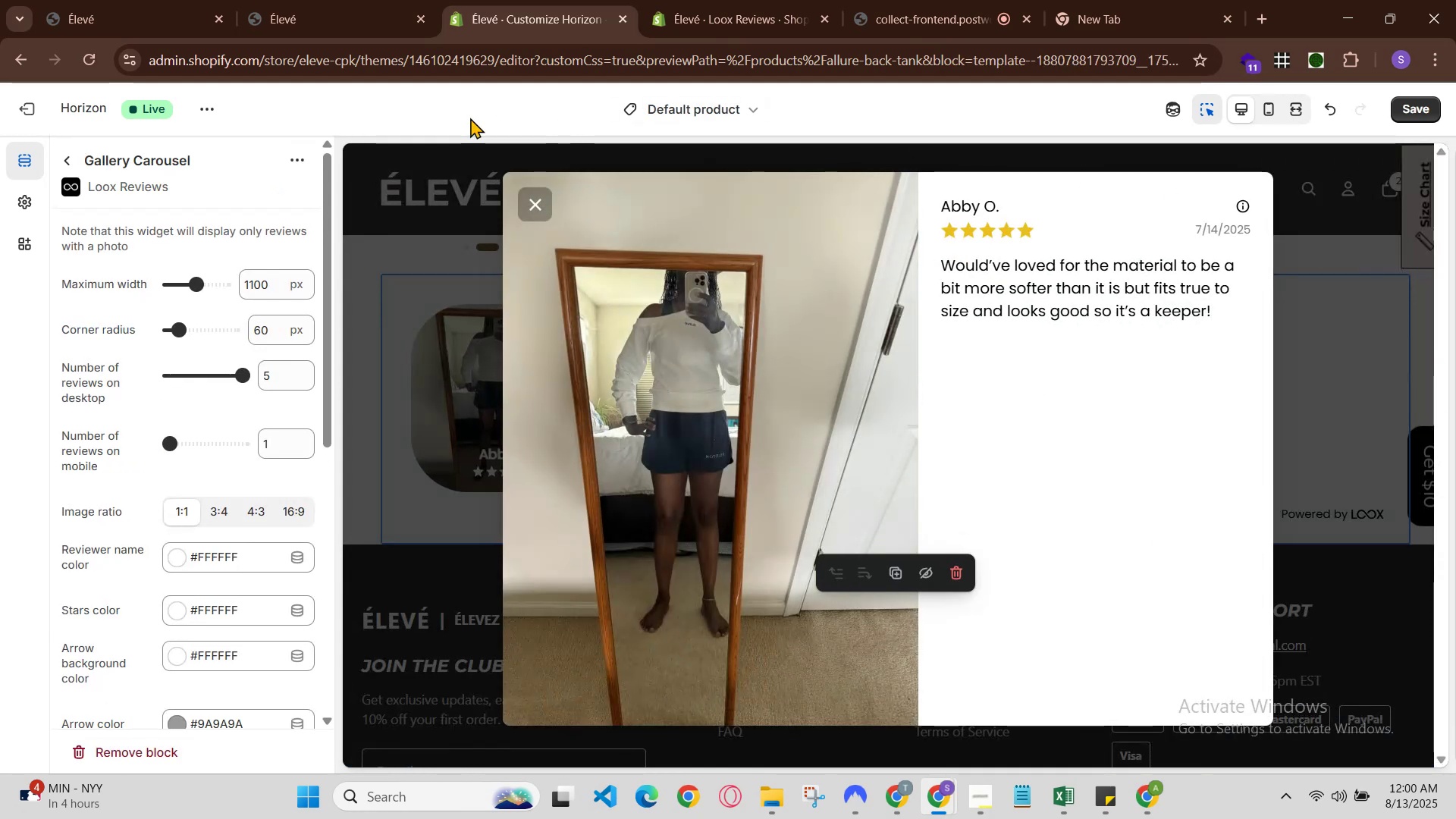 
left_click([535, 199])
 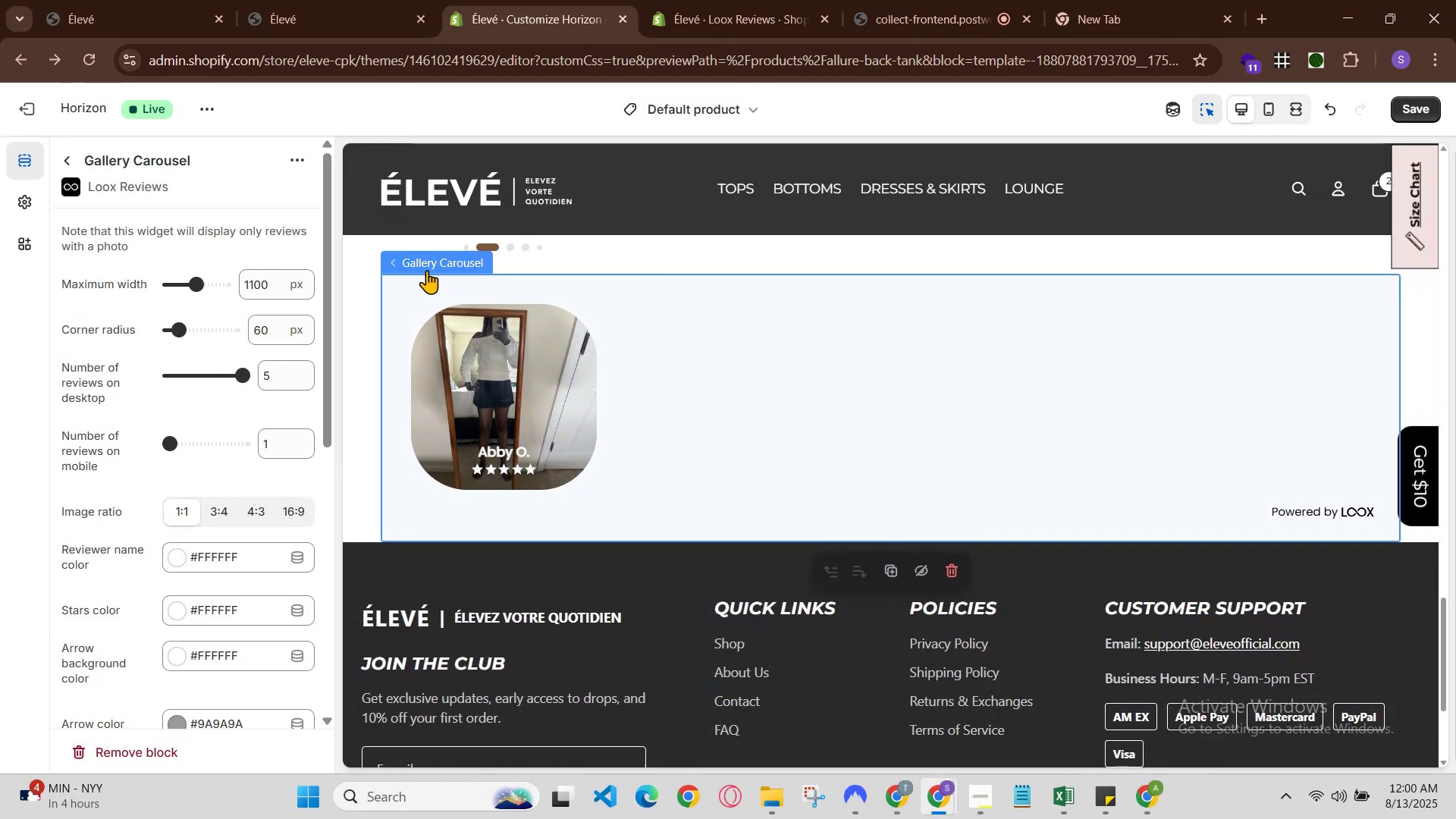 
left_click([290, 440])
 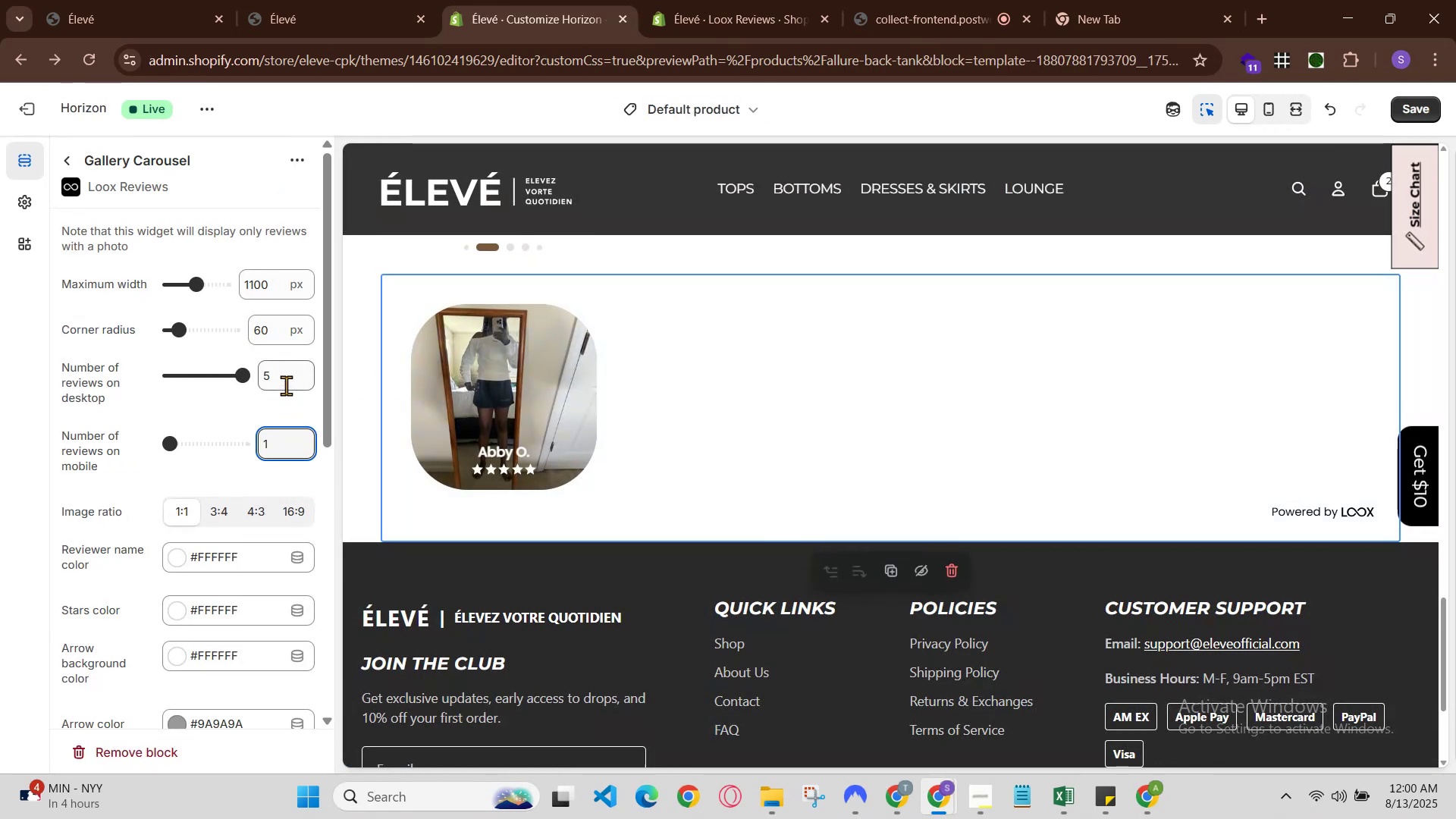 
left_click([288, 374])
 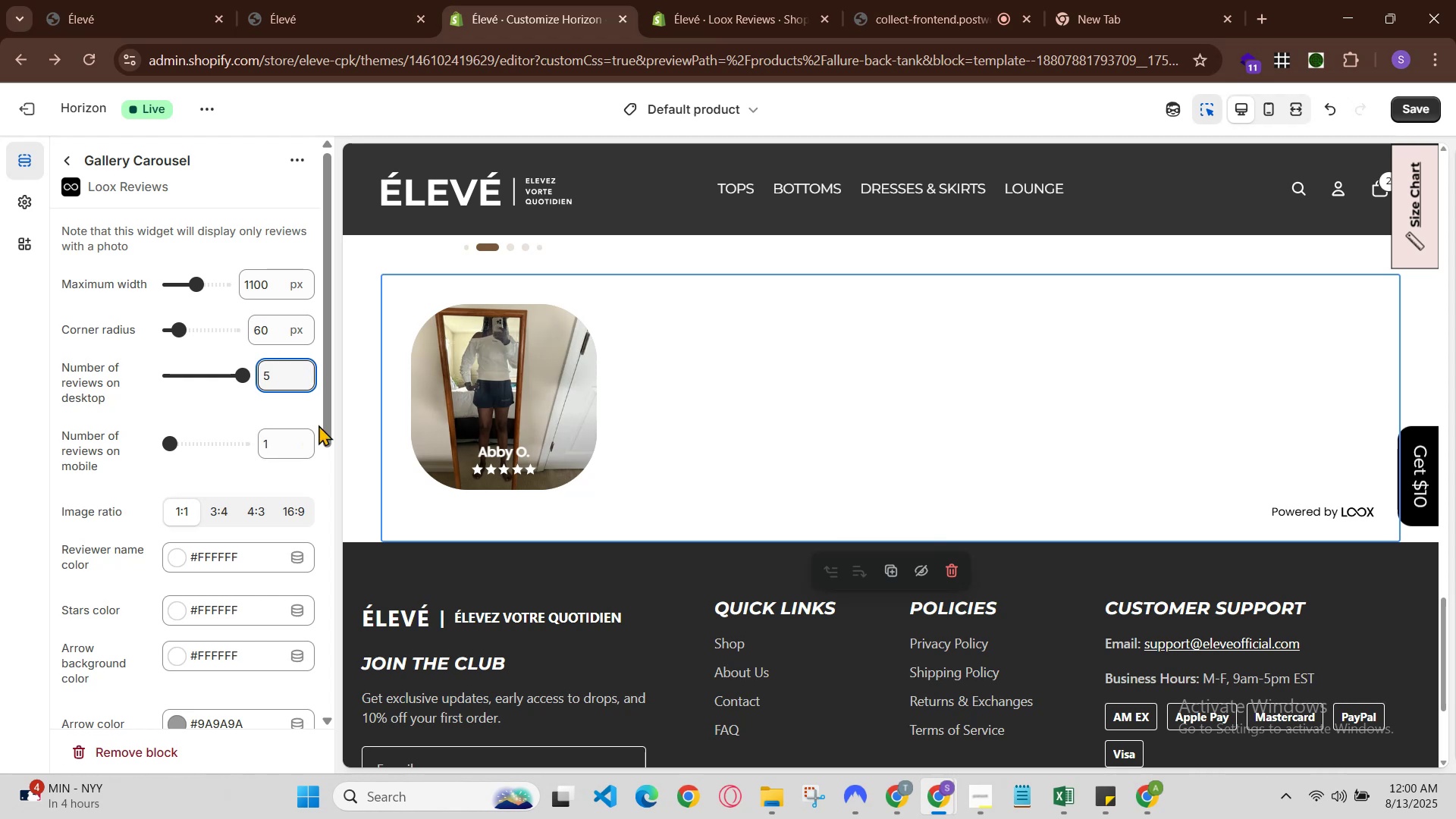 
left_click([230, 523])
 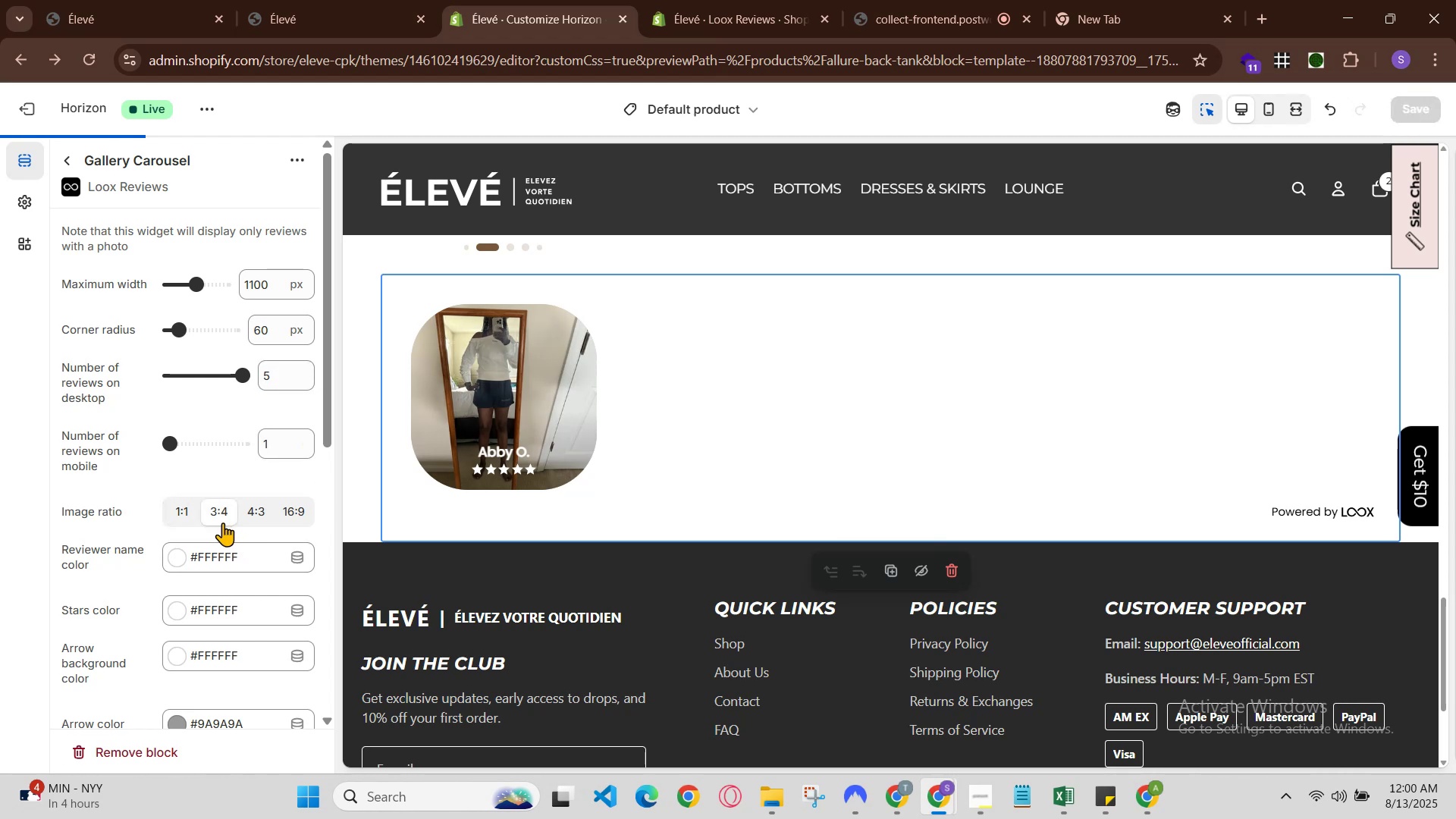 
left_click([183, 512])
 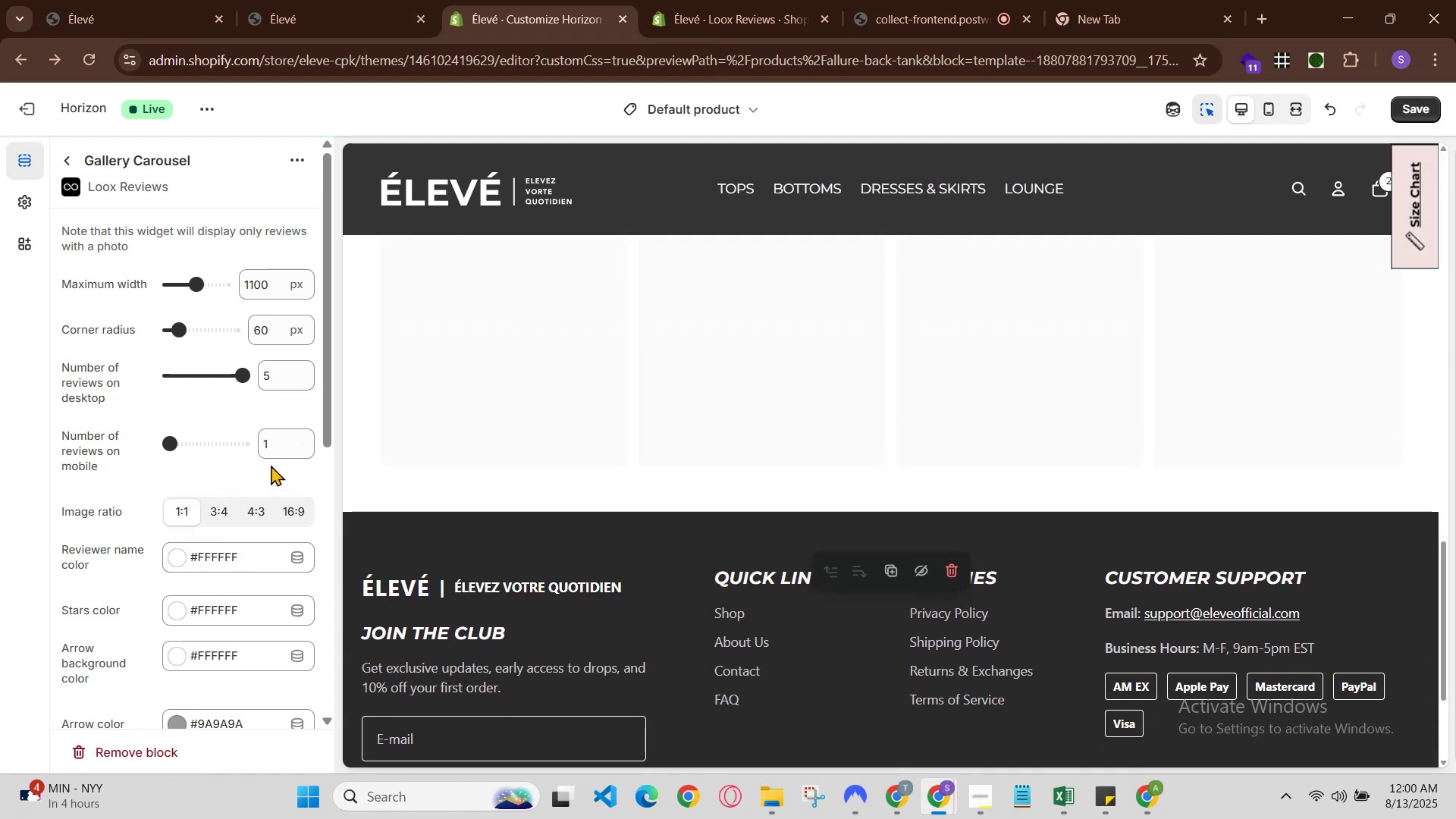 
scroll: coordinate [544, 539], scroll_direction: down, amount: 8.0
 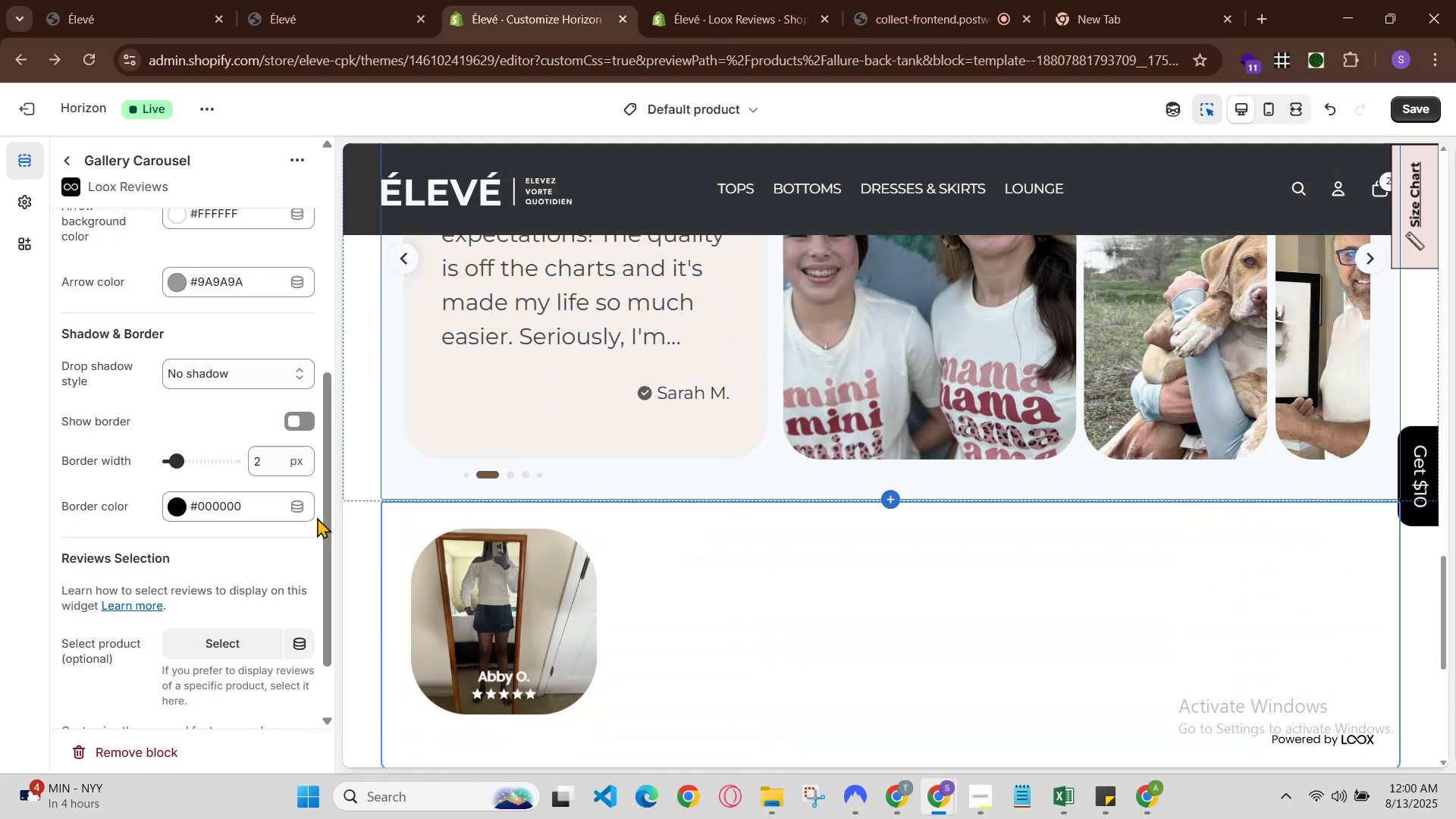 
scroll: coordinate [229, 495], scroll_direction: up, amount: 4.0
 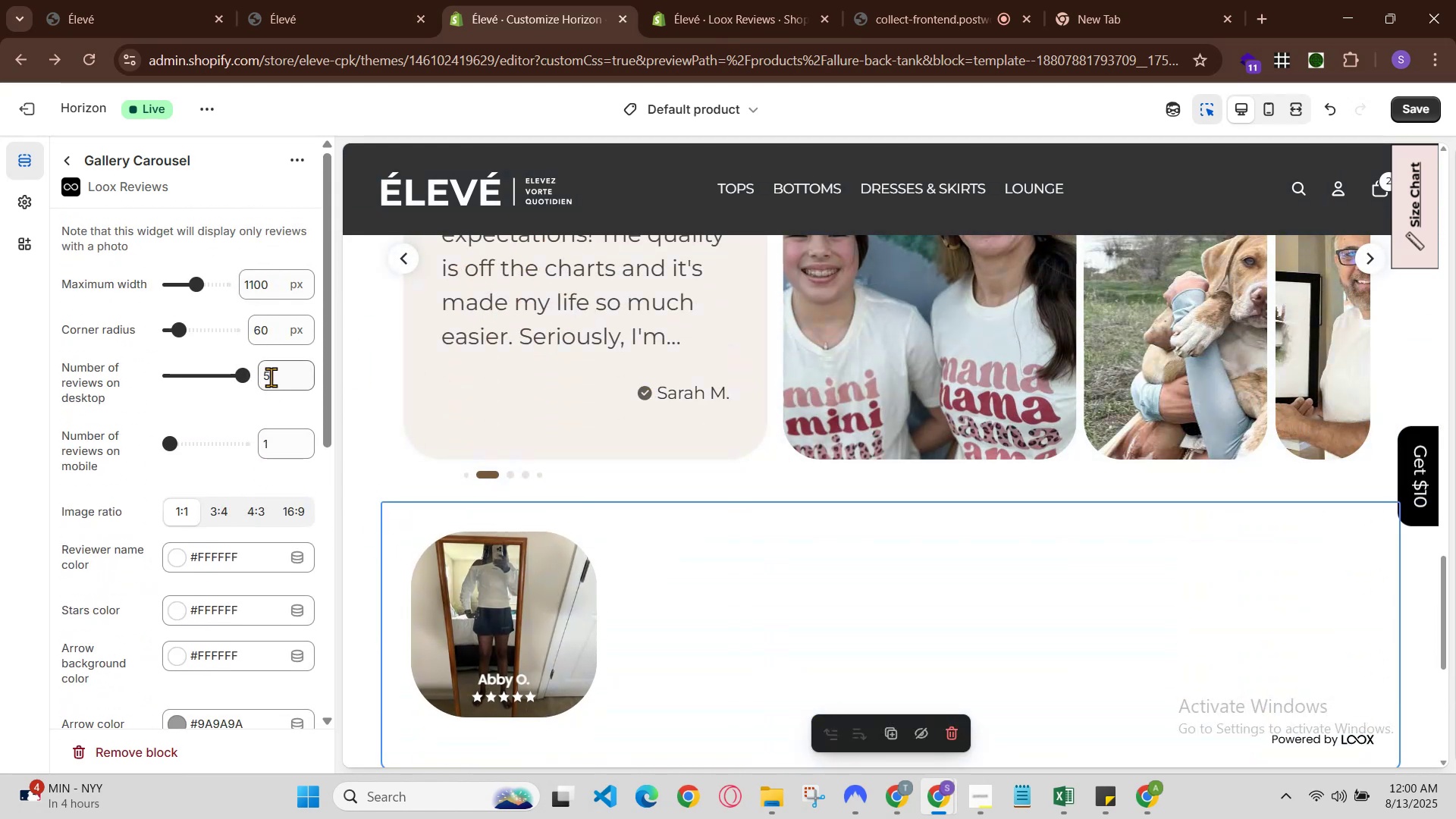 
left_click([274, 380])
 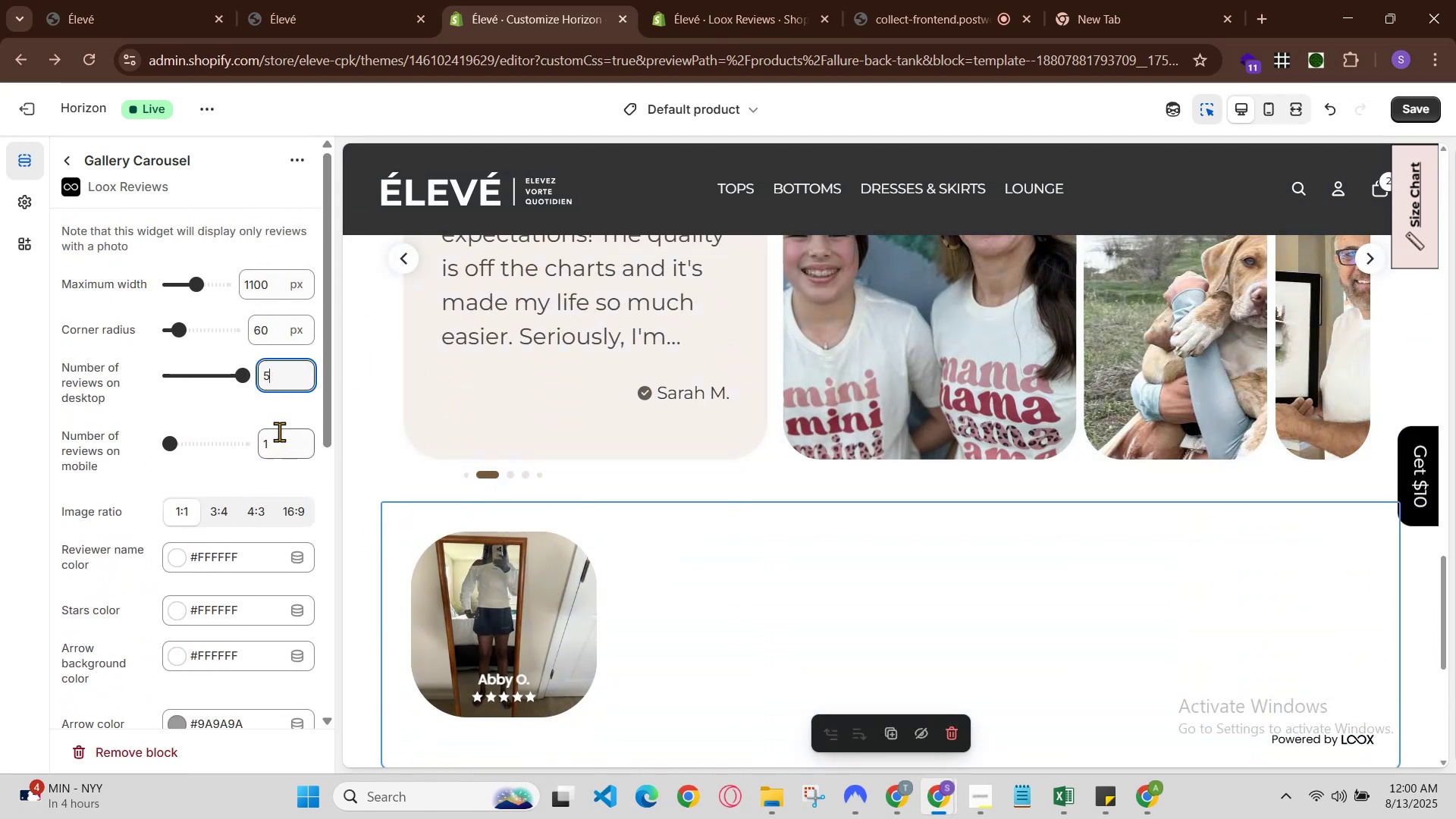 
left_click([279, 441])
 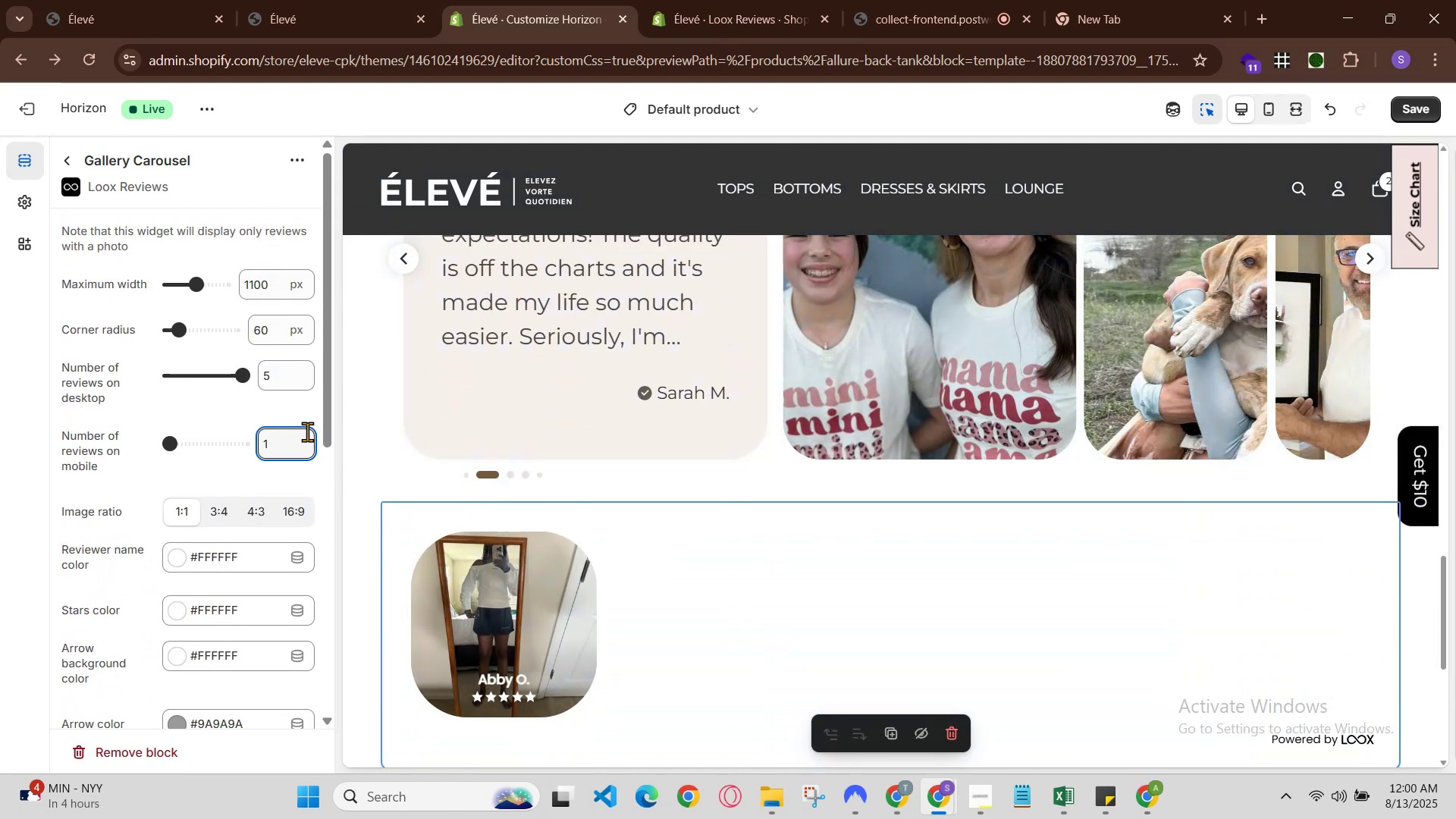 
key(Backspace)
 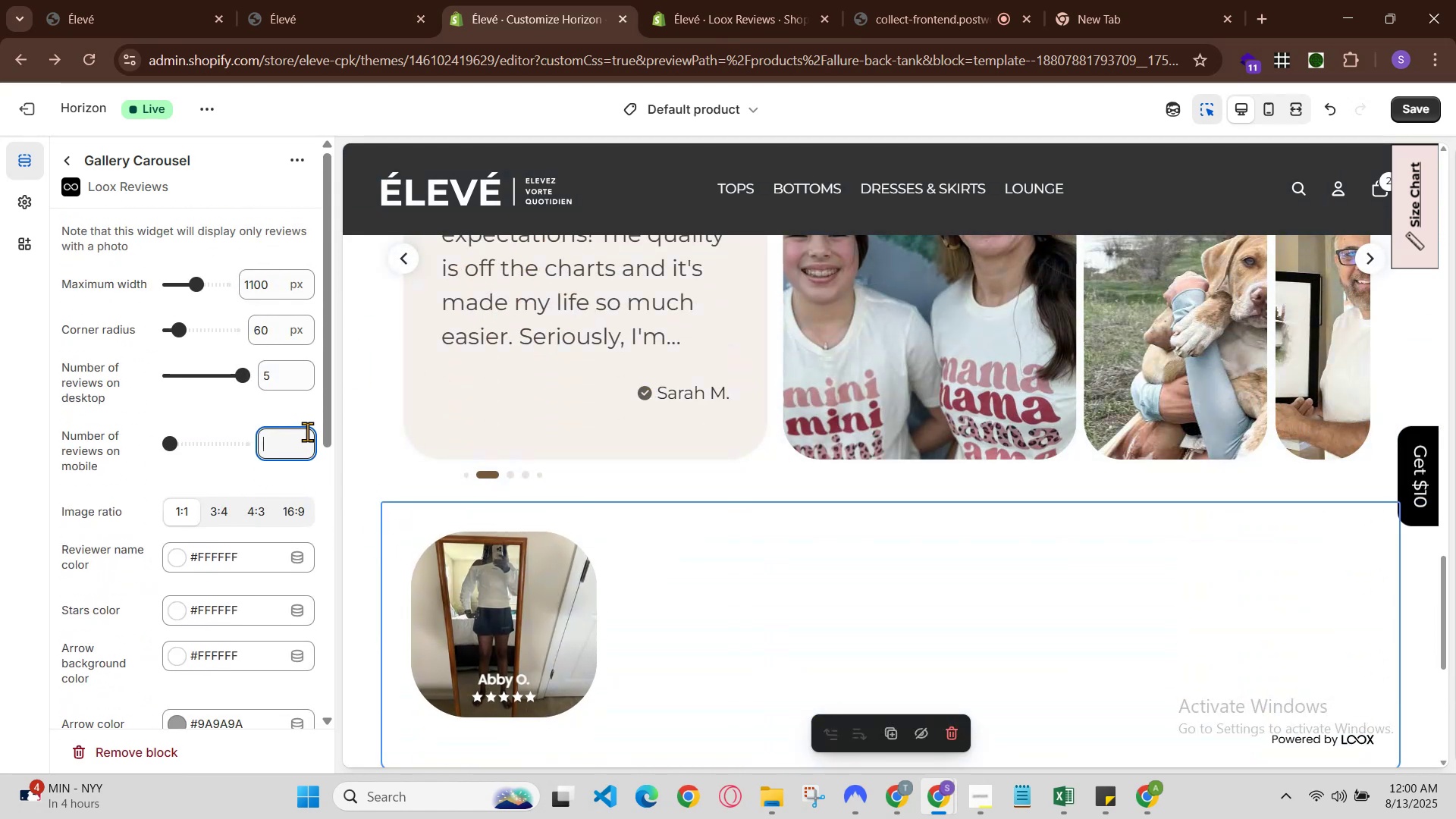 
key(3)
 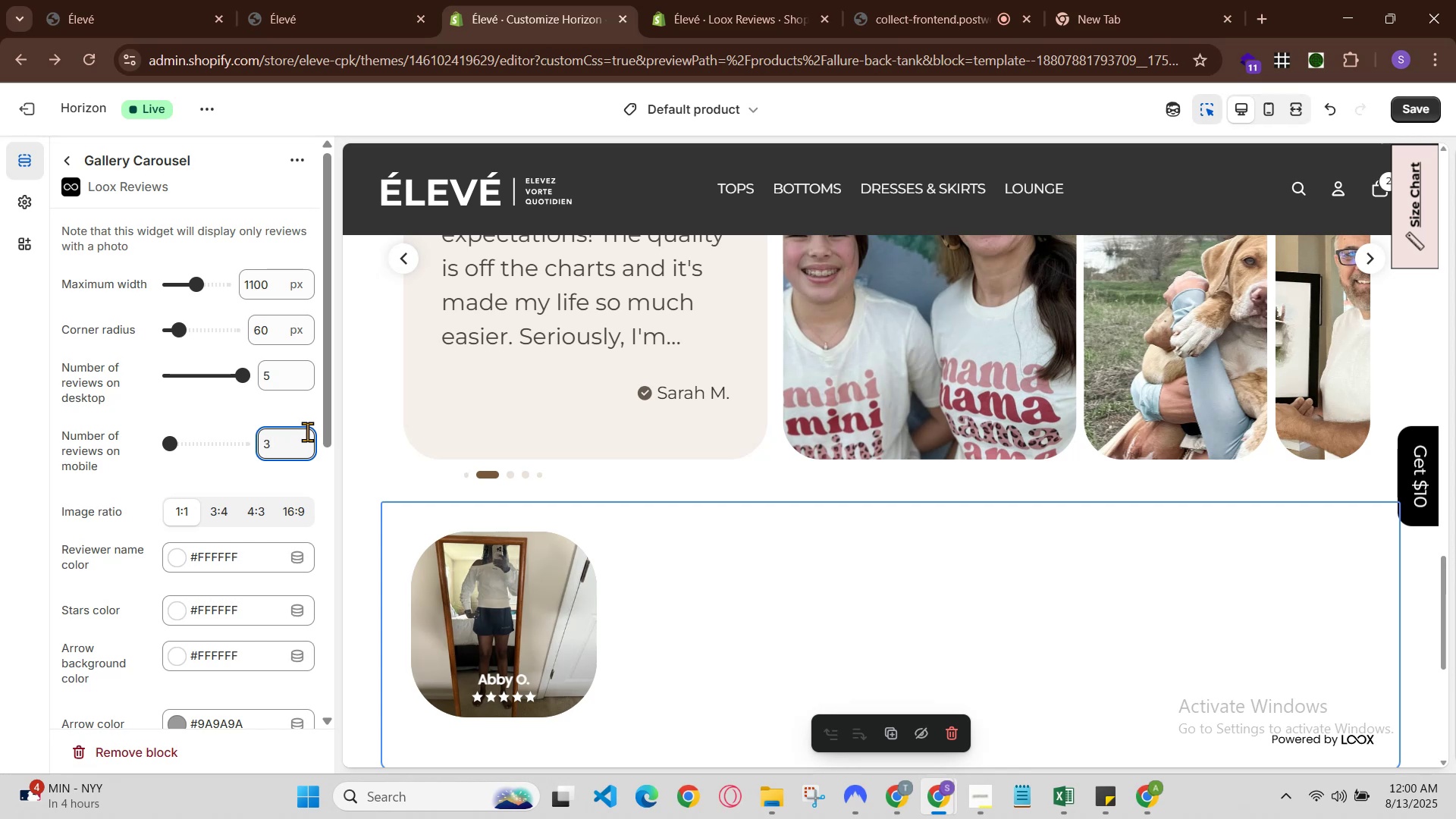 
key(Backspace)
 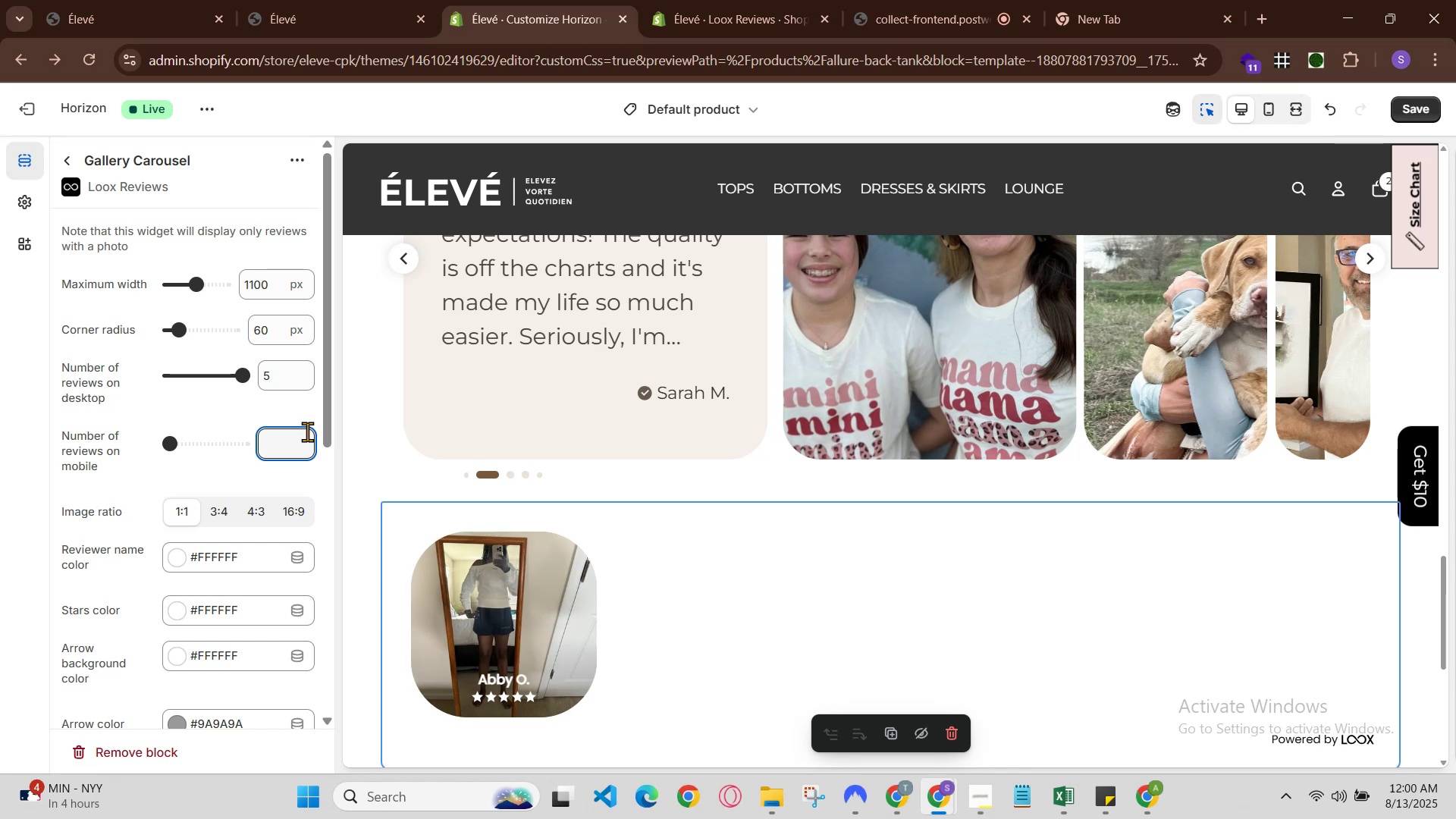 
key(1)
 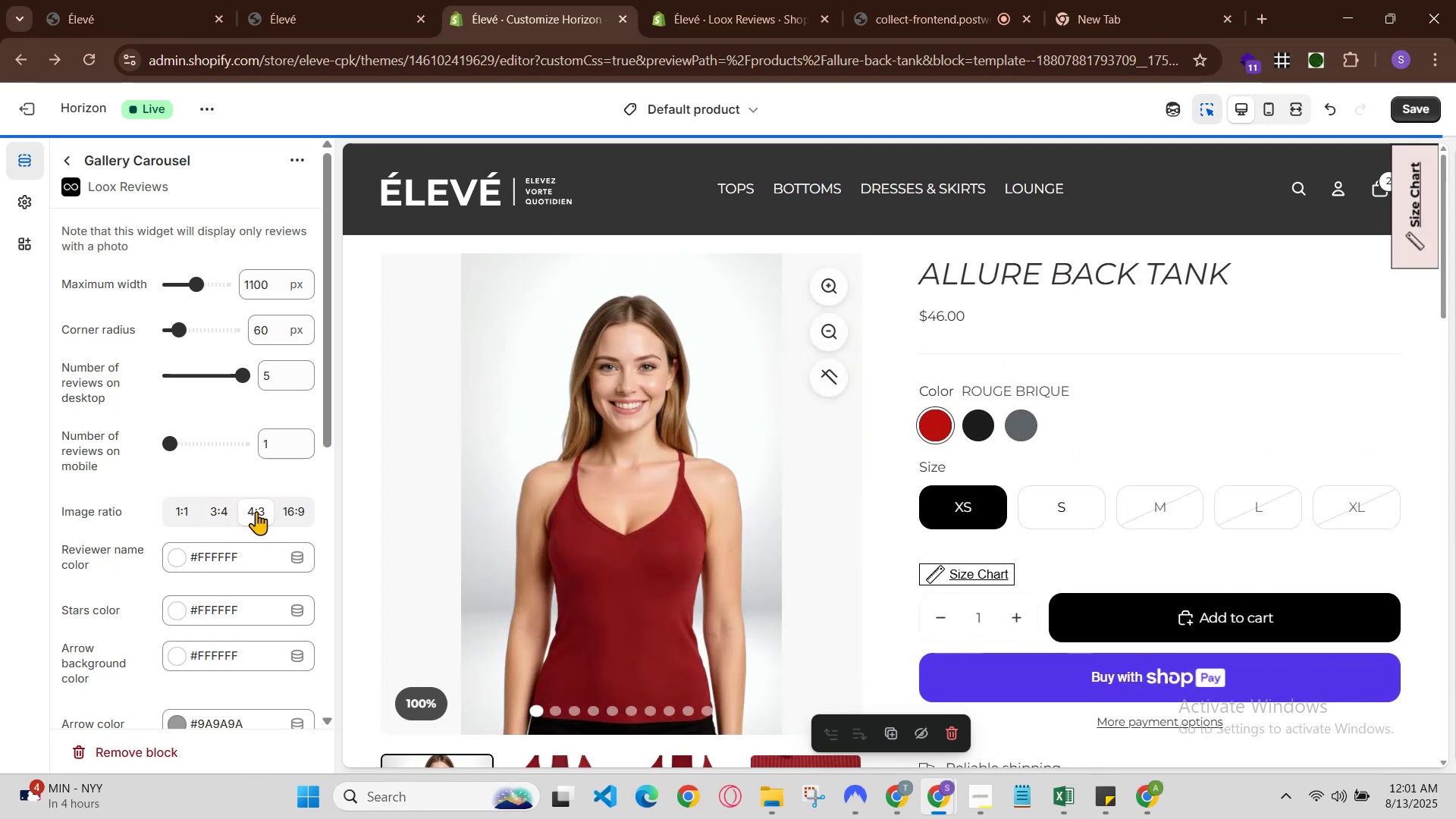 
wait(7.12)
 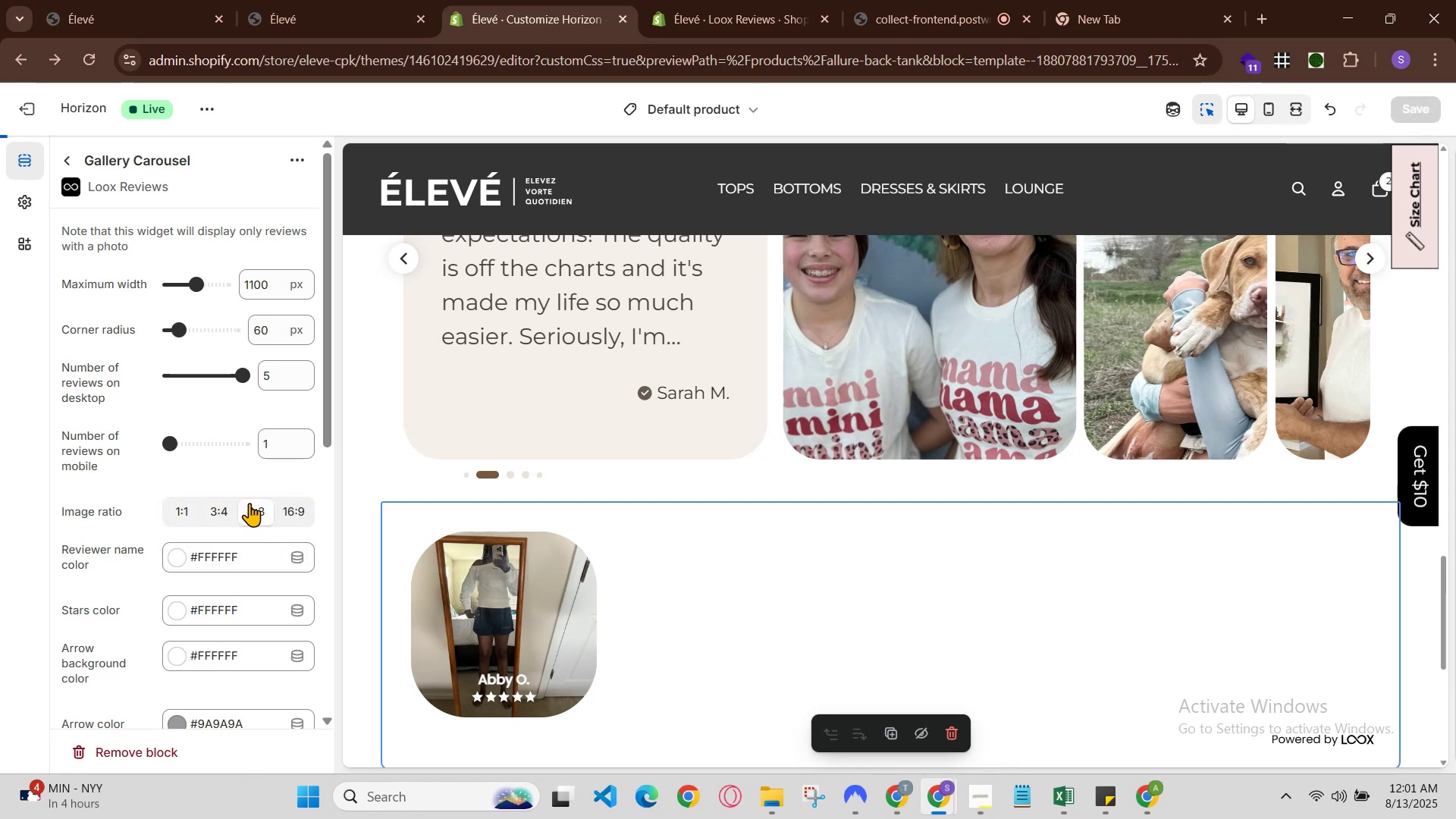 
scroll: coordinate [951, 662], scroll_direction: down, amount: 4.0
 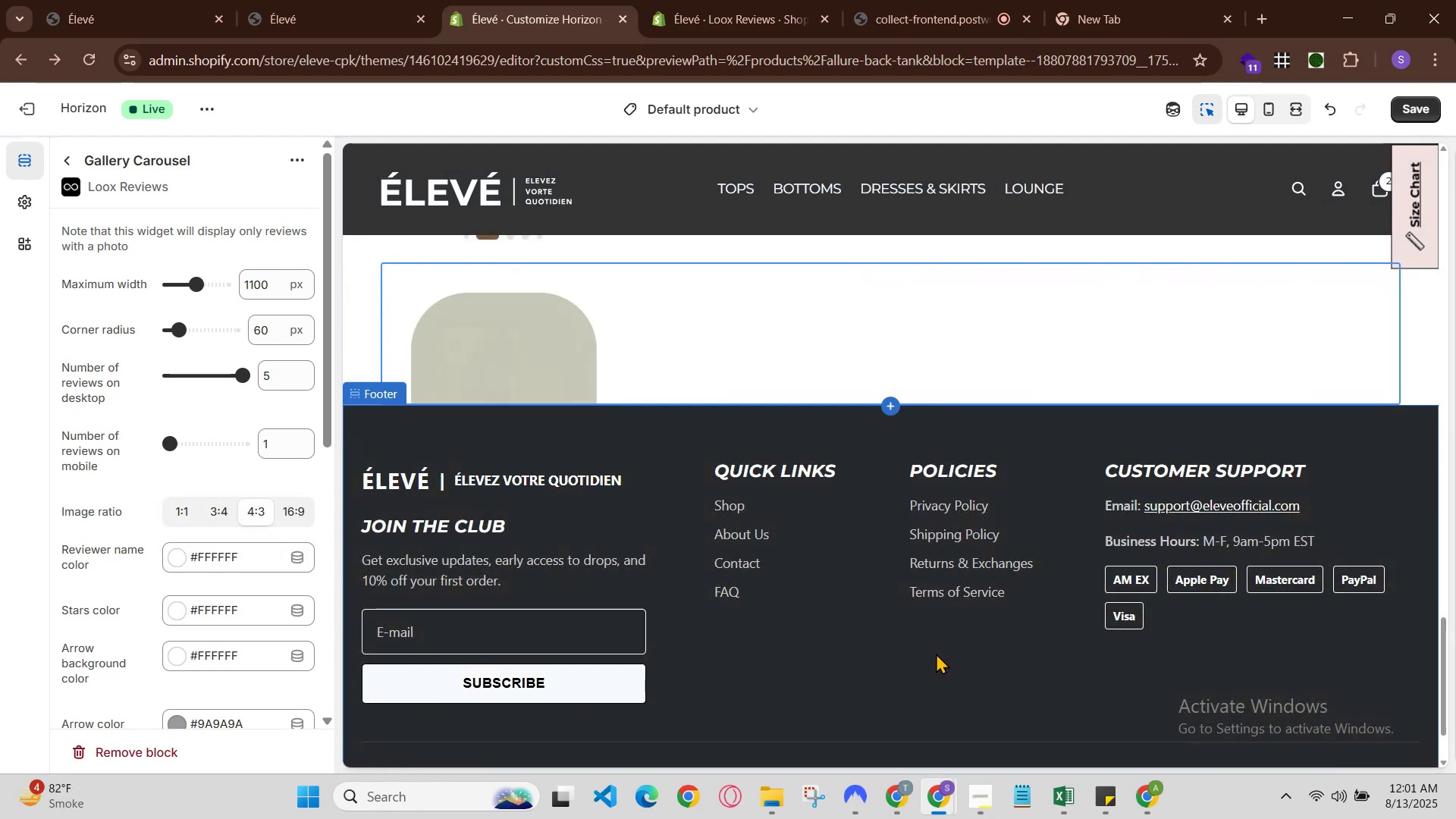 
scroll: coordinate [915, 642], scroll_direction: up, amount: 1.0
 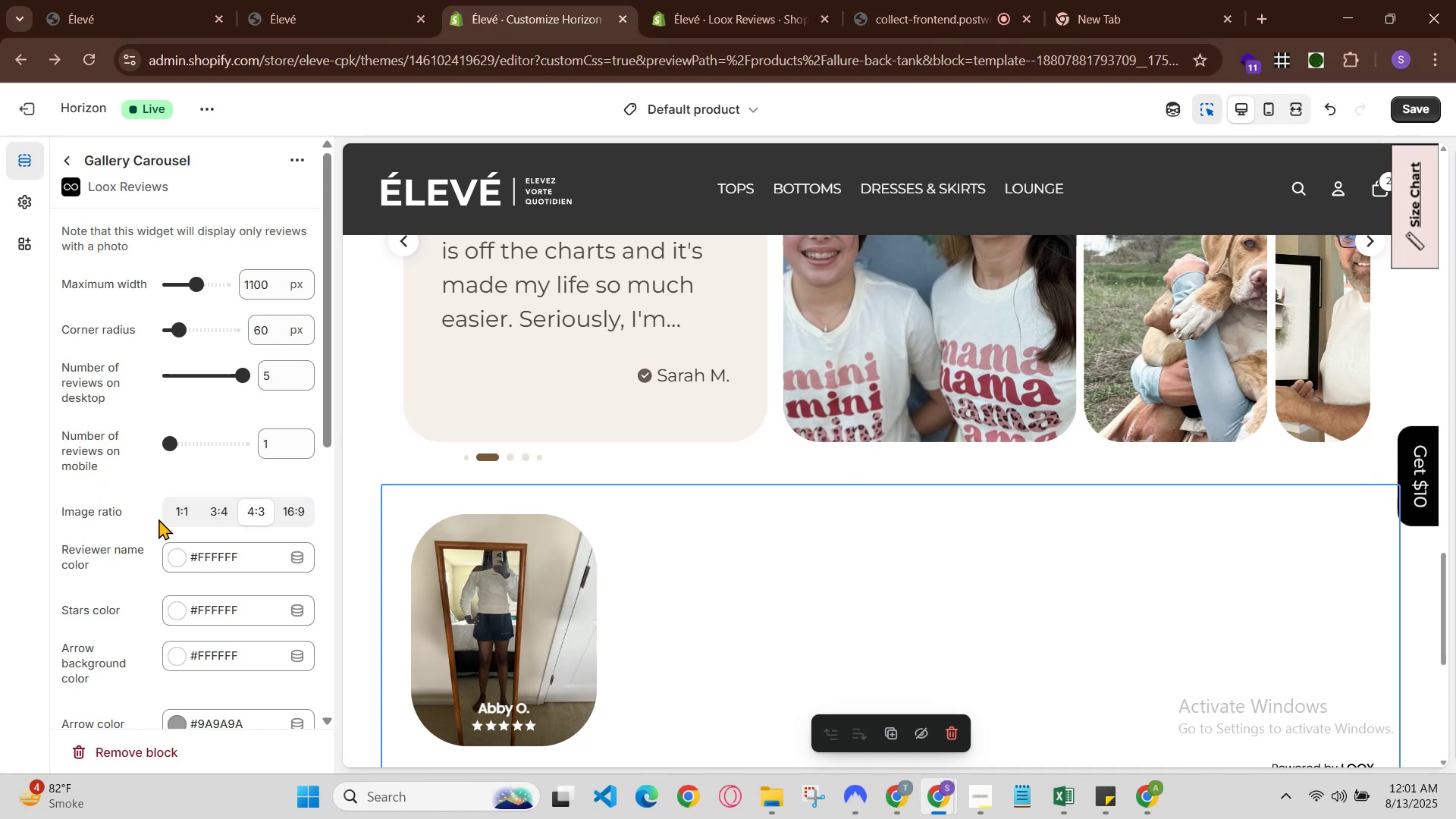 
left_click([184, 512])
 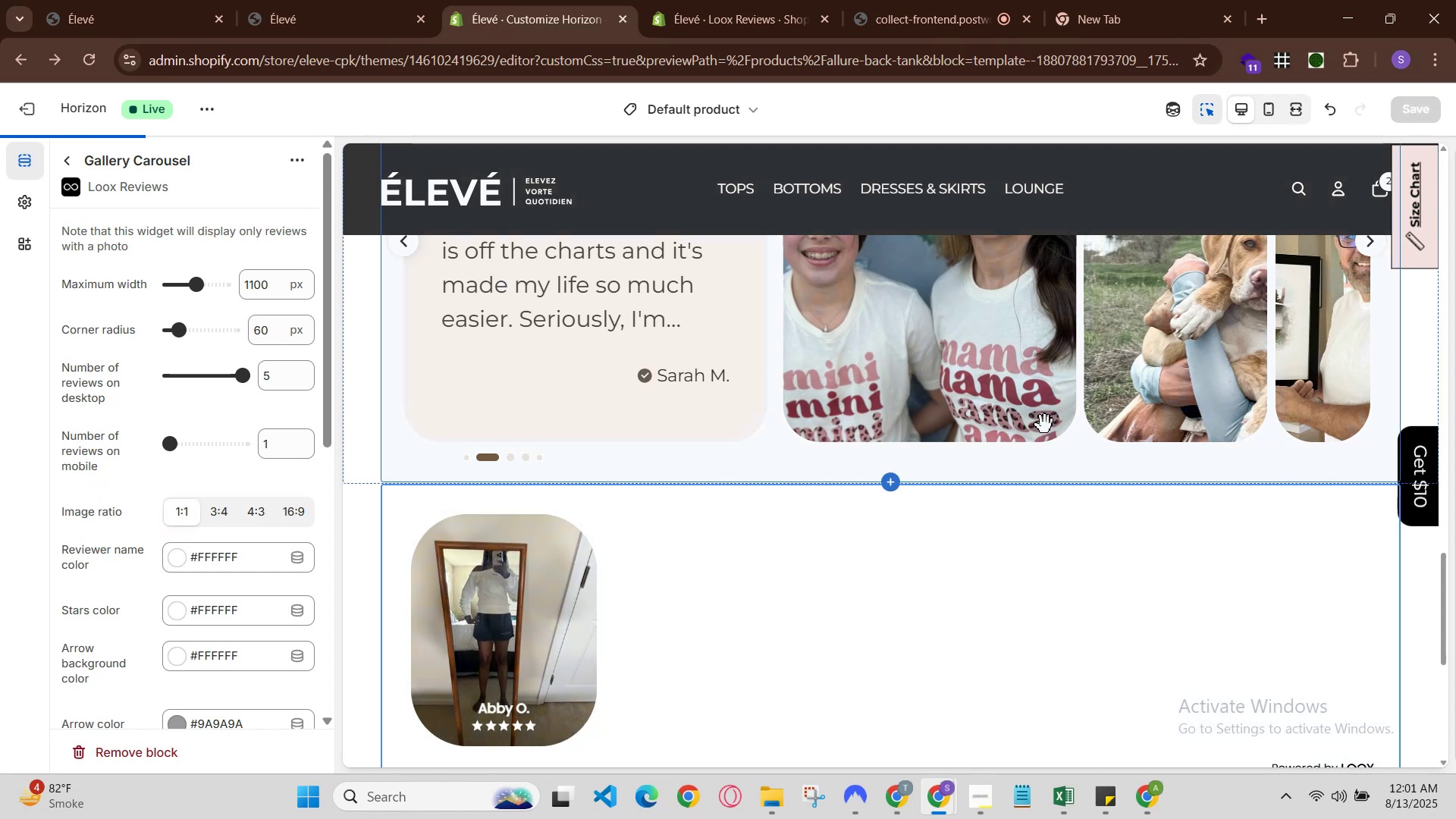 
scroll: coordinate [1030, 453], scroll_direction: down, amount: 1.0
 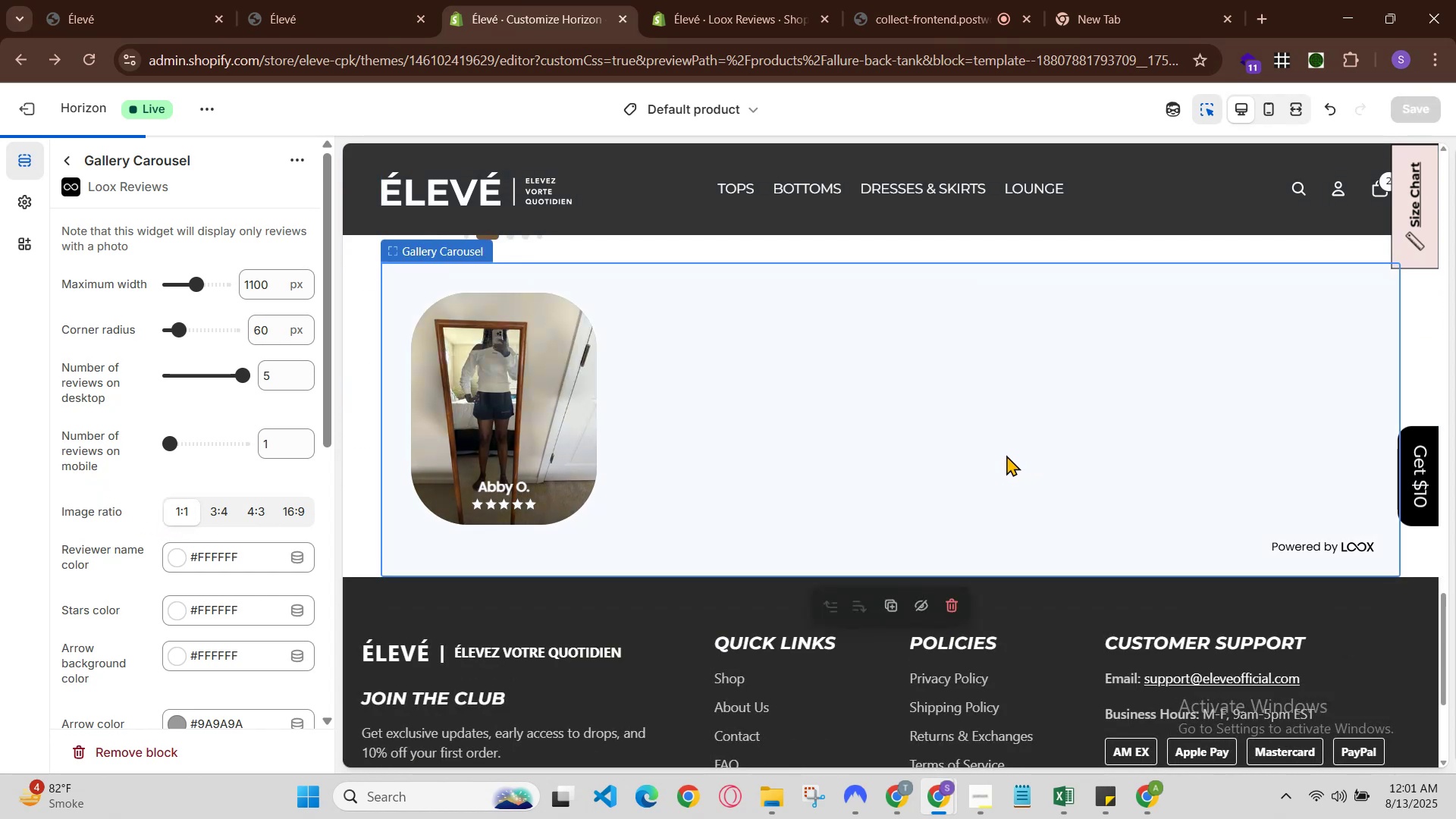 
scroll: coordinate [997, 456], scroll_direction: up, amount: 1.0
 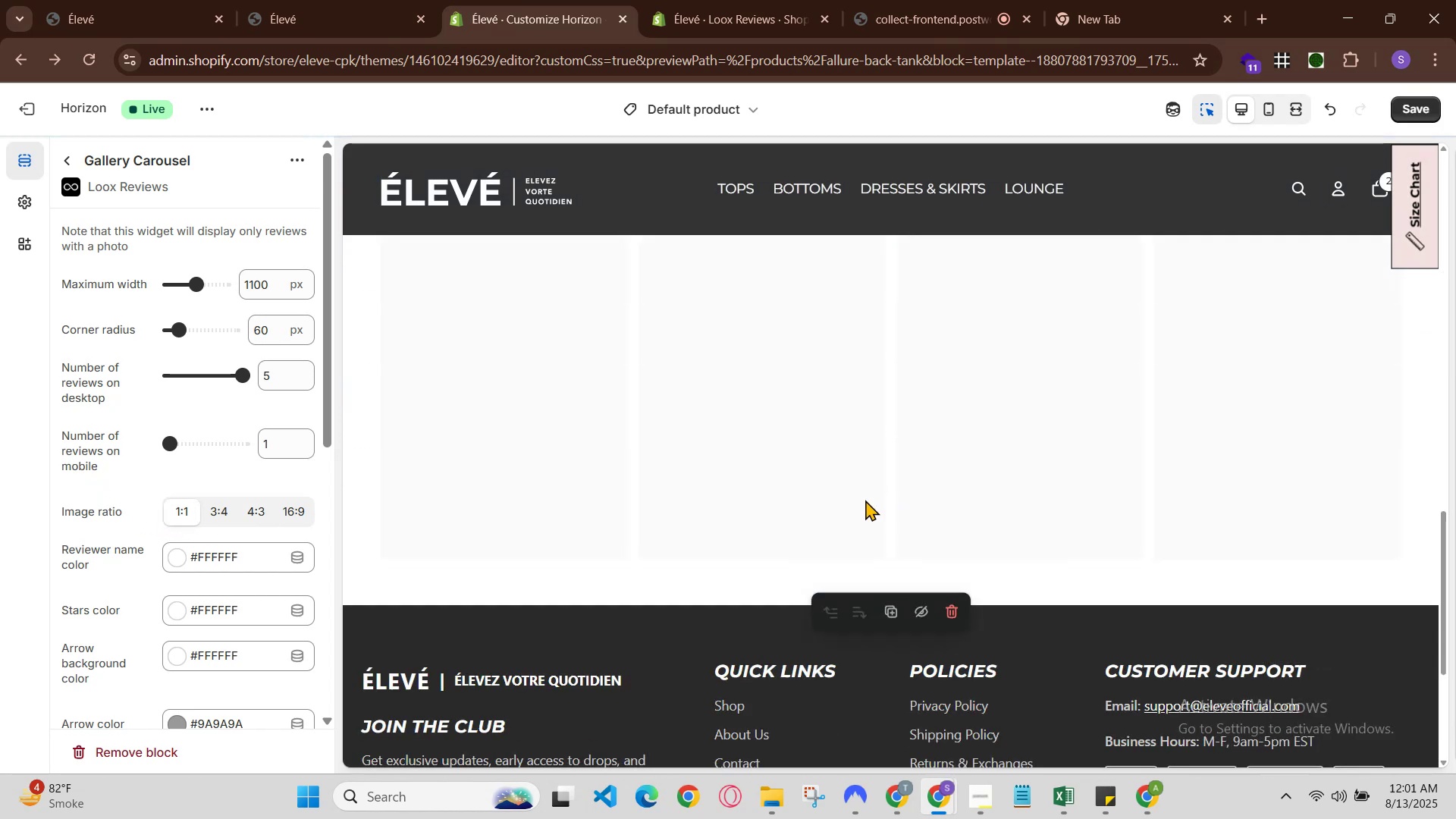 
scroll: coordinate [673, 635], scroll_direction: down, amount: 9.0
 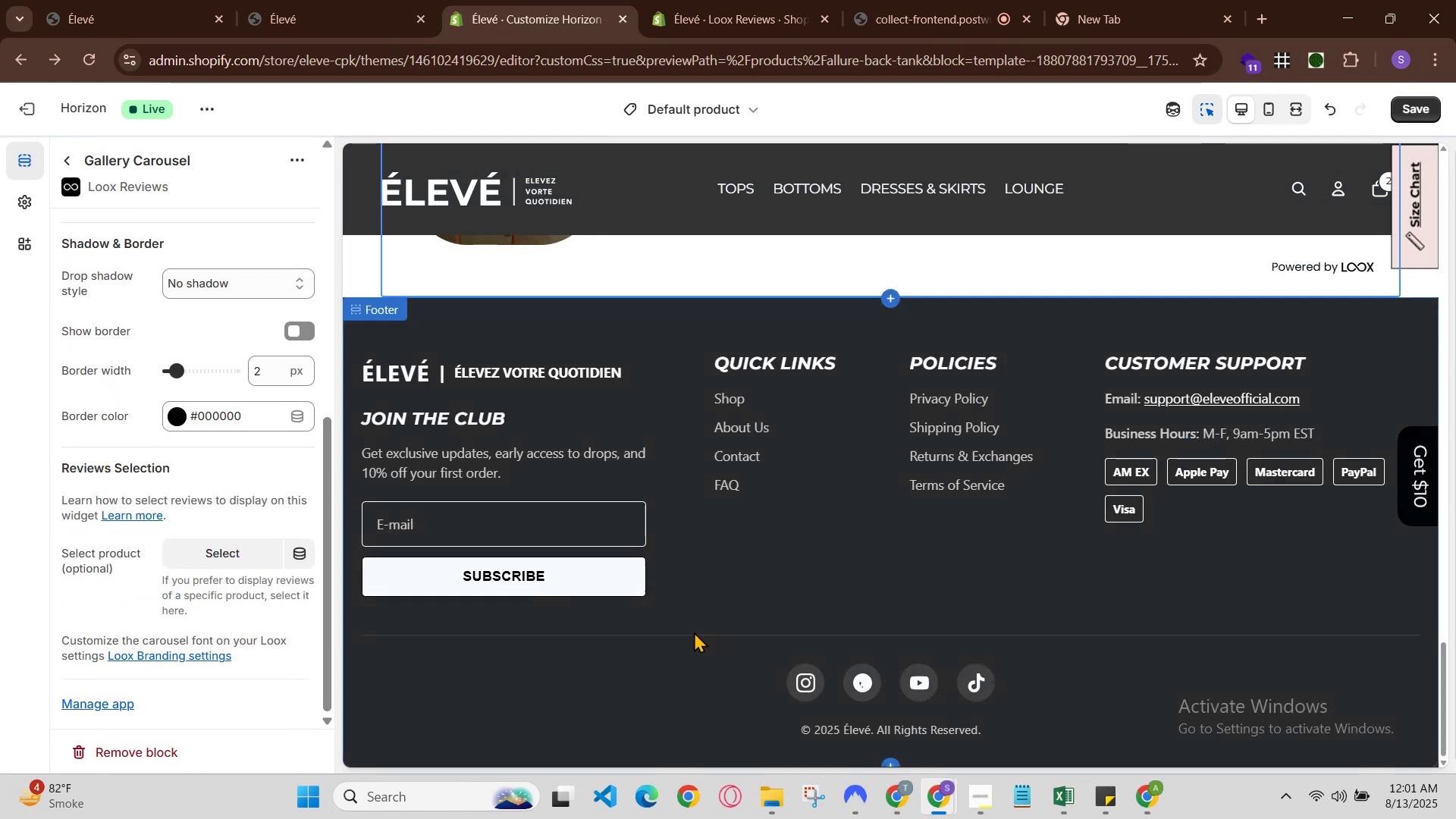 
scroll: coordinate [860, 609], scroll_direction: up, amount: 2.0
 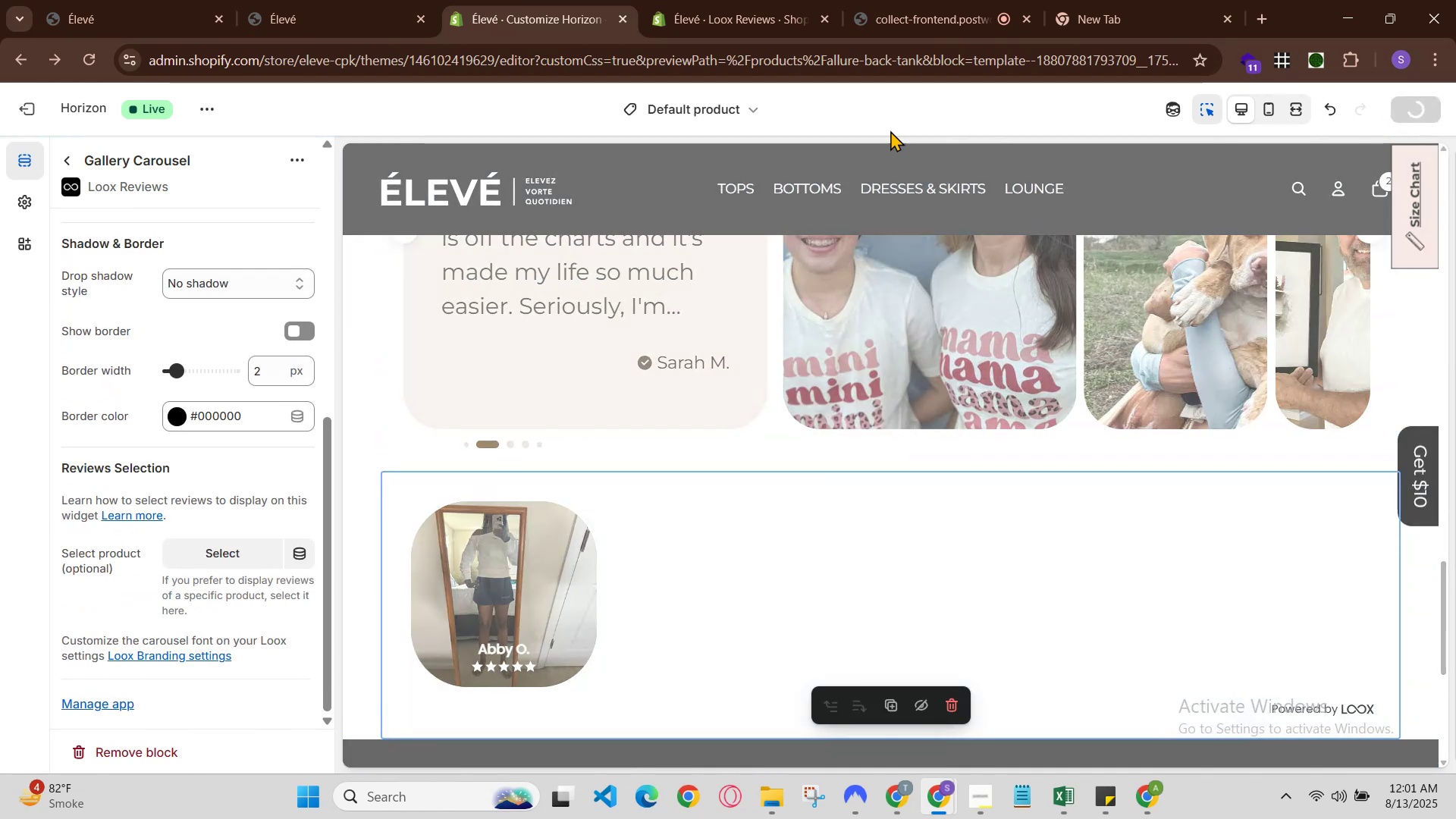 
hold_key(key=ControlLeft, duration=0.56)
 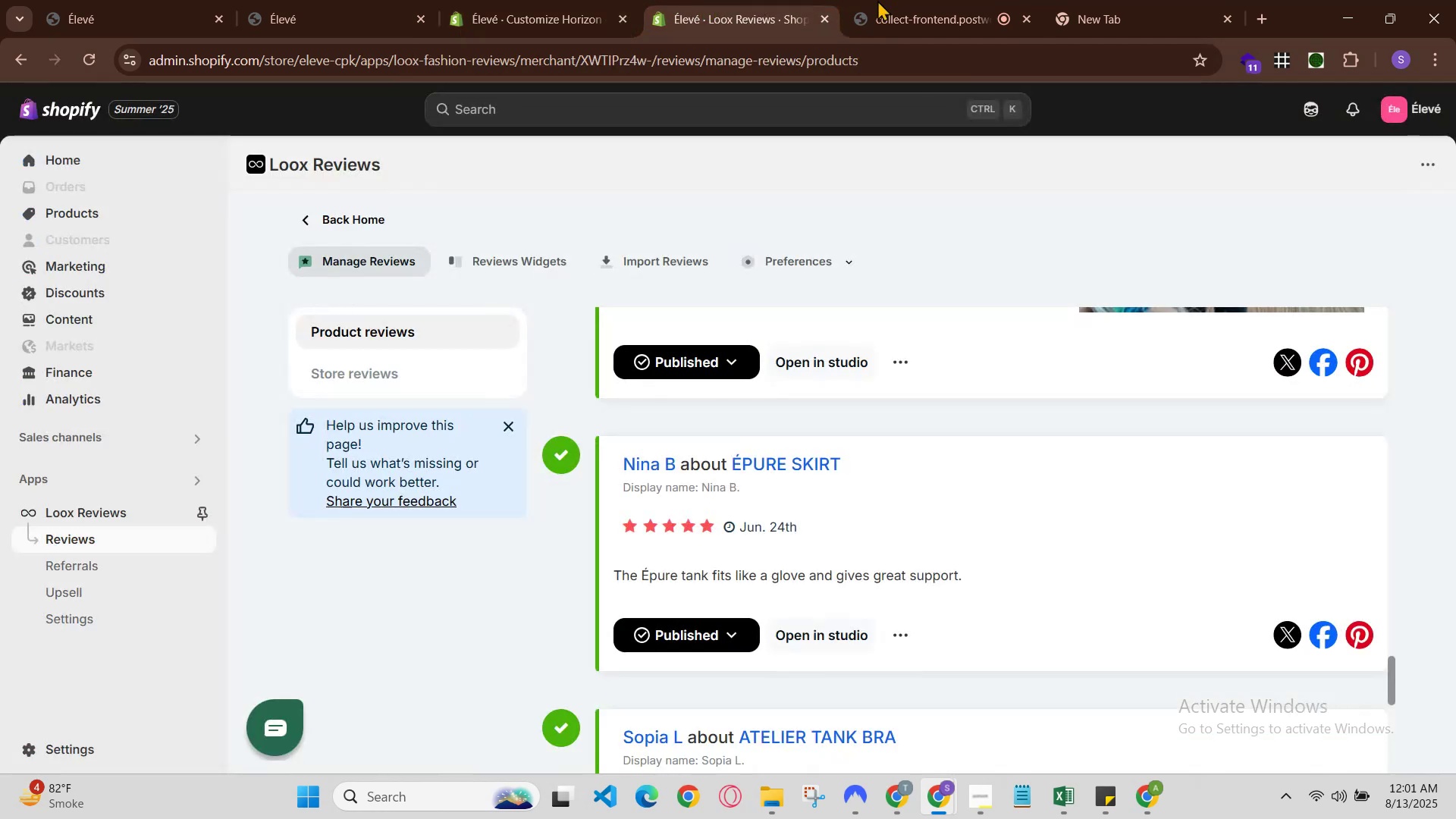 
left_click([892, 2])
 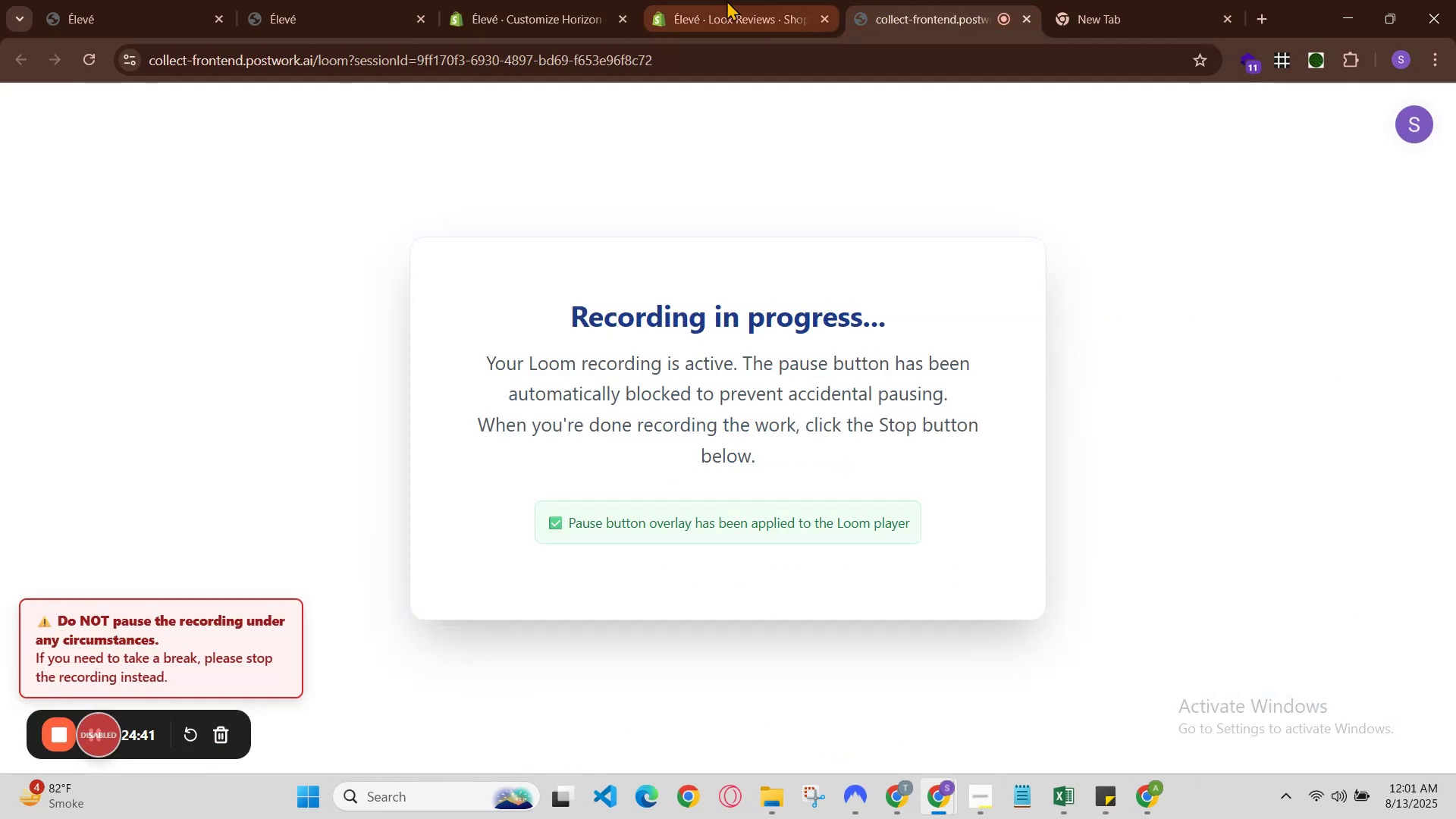 
left_click([715, 0])
 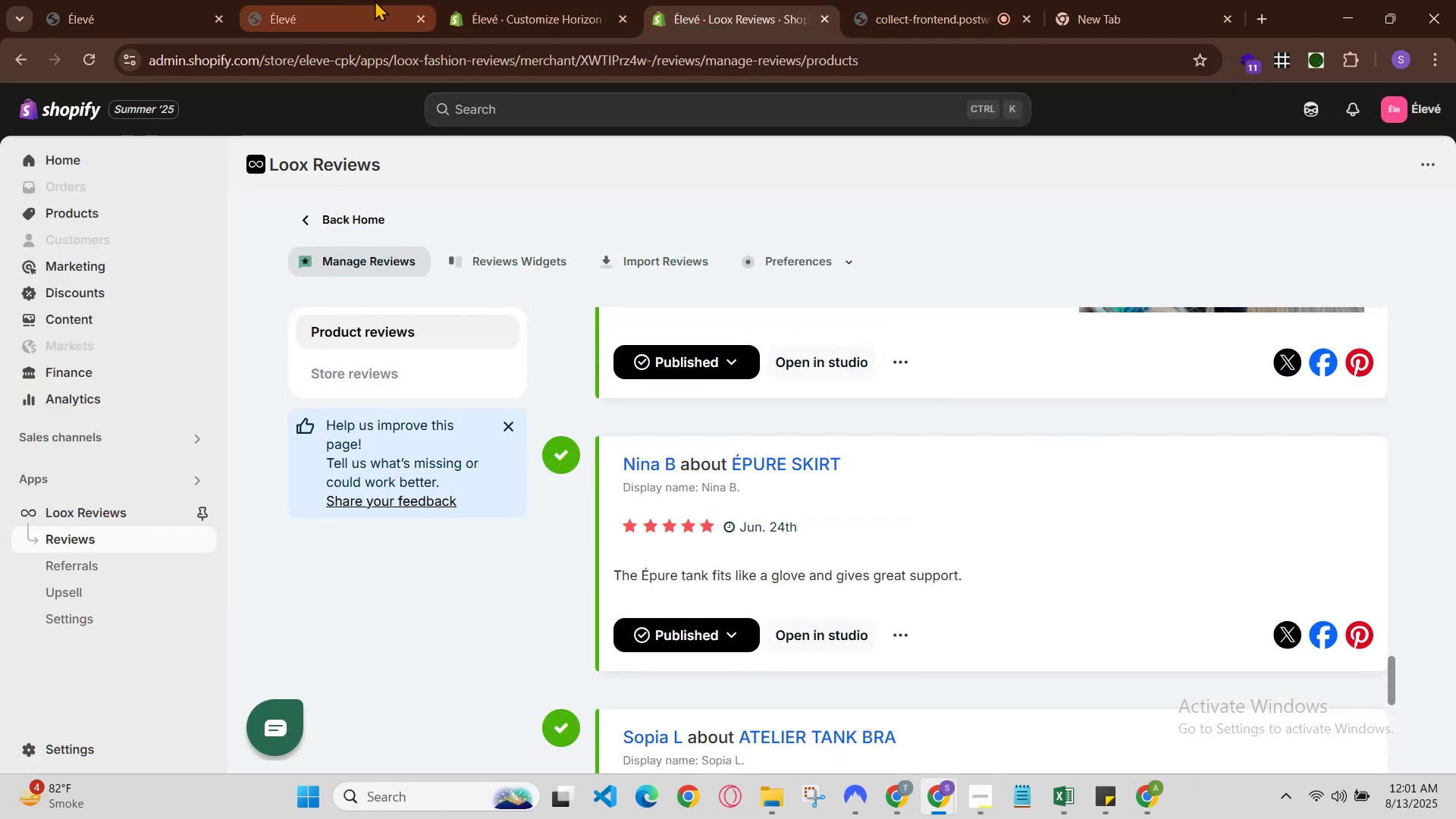 
left_click([533, 0])
 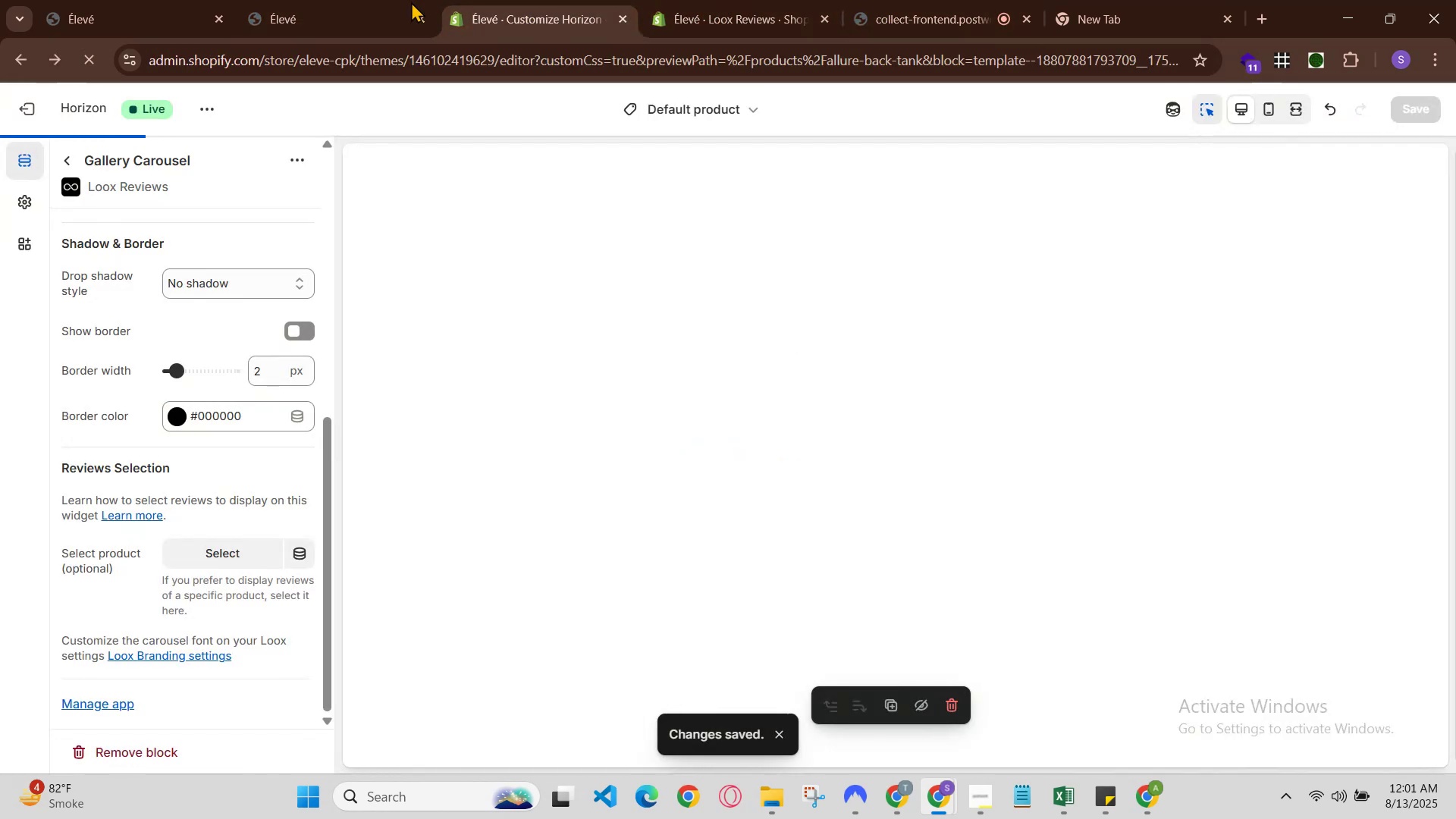 
left_click([388, 1])
 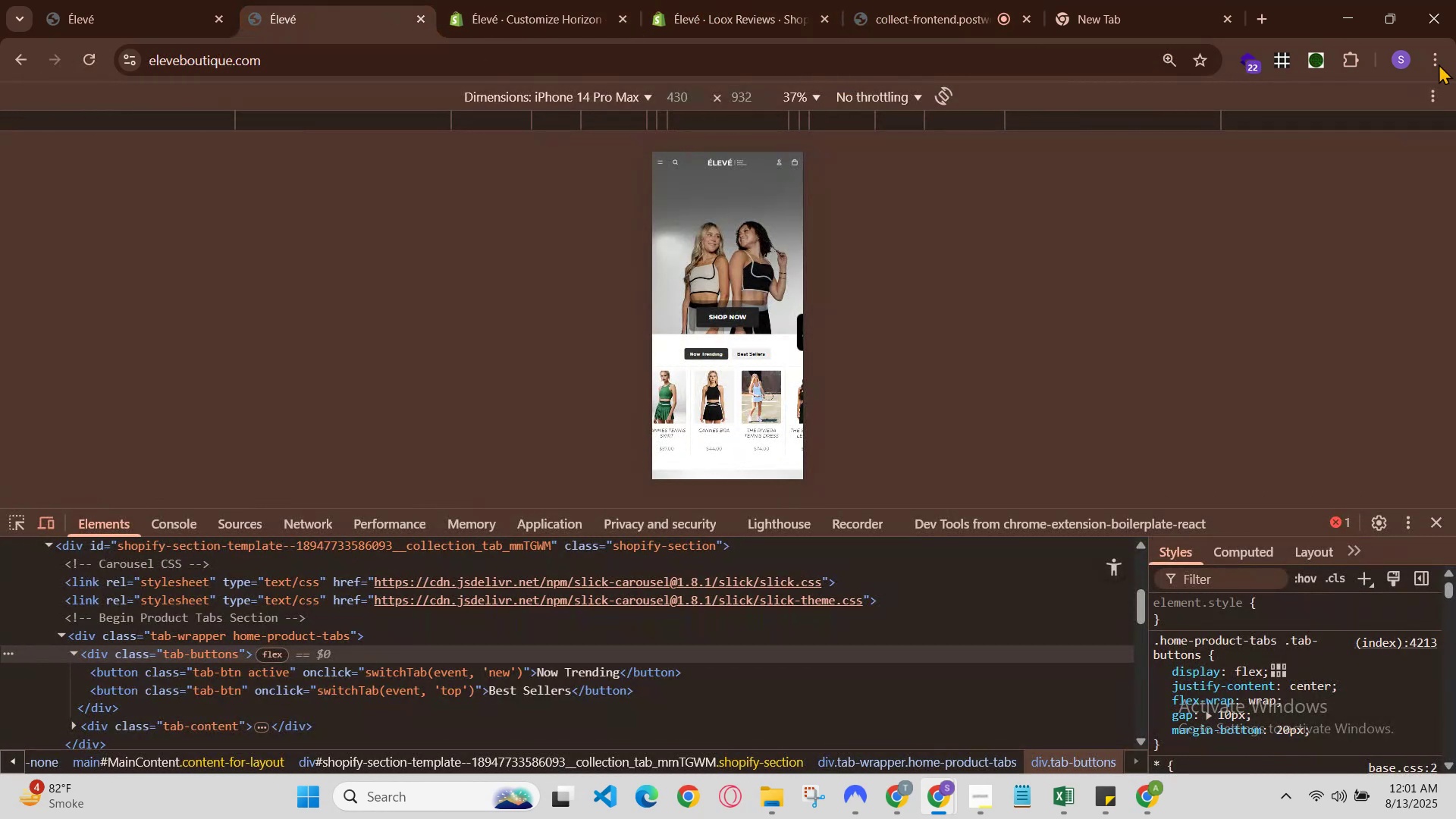 
left_click([1438, 98])
 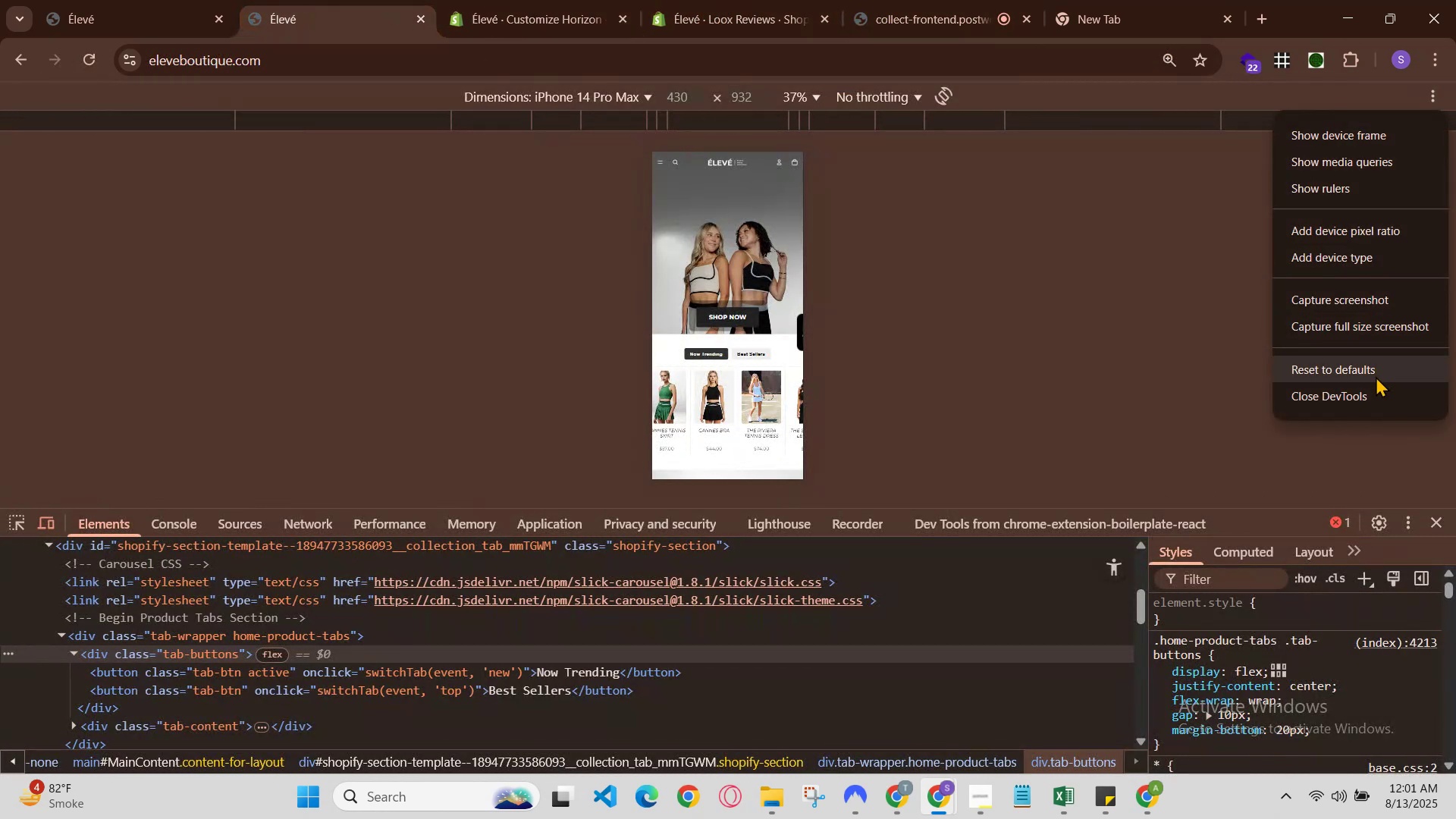 
left_click([1373, 395])
 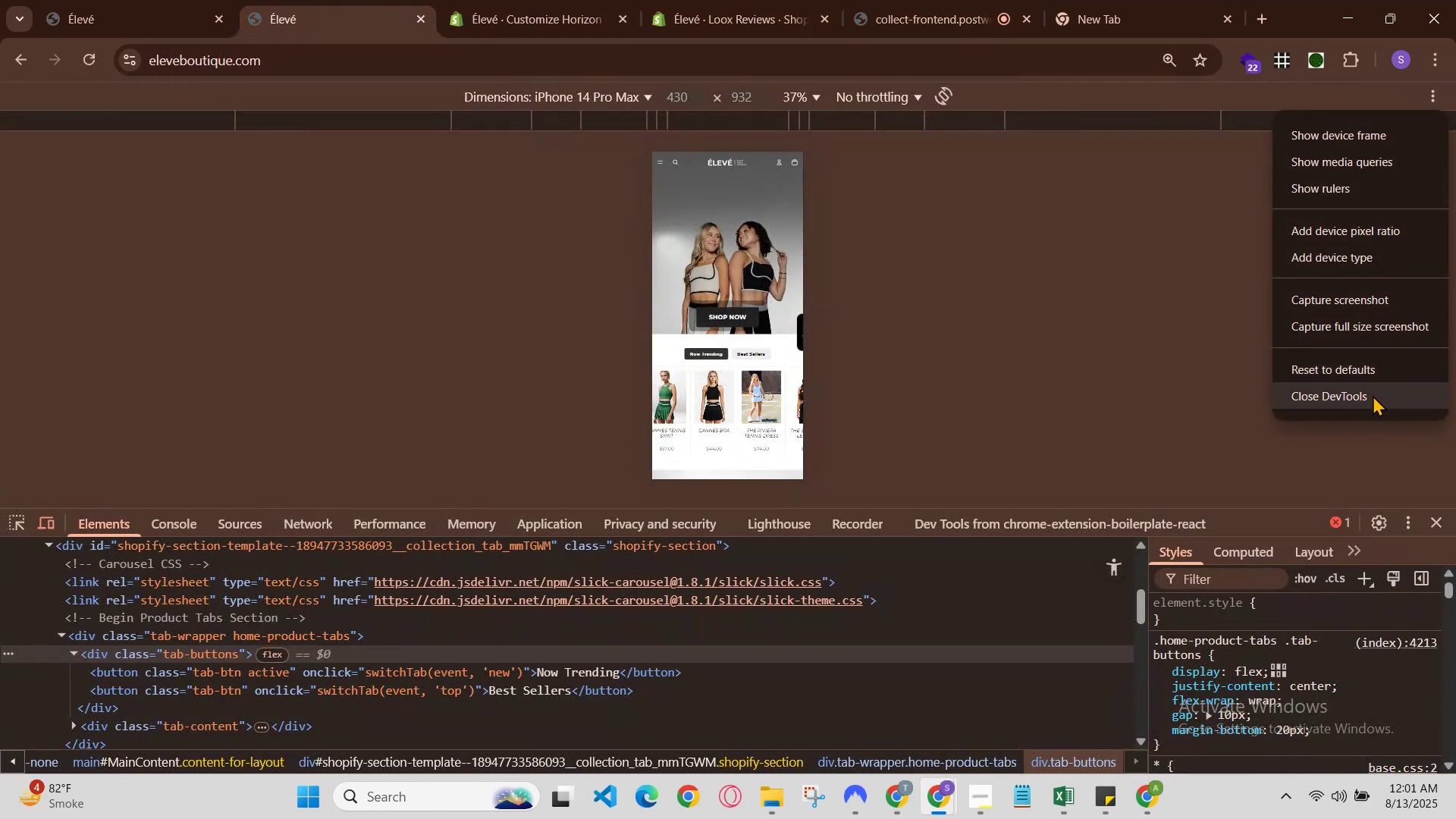 
key(Control+R)
 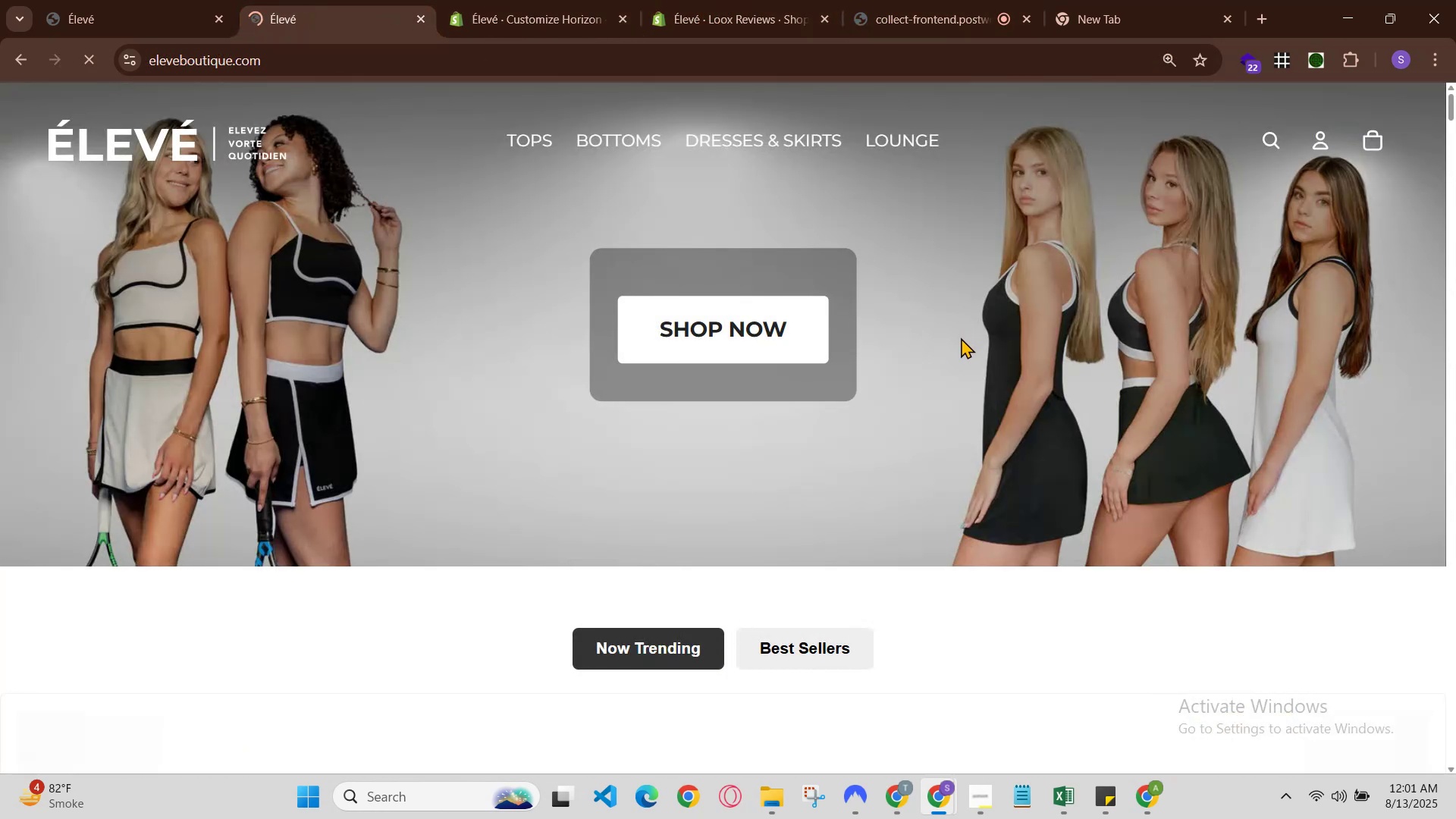 
scroll: coordinate [824, 551], scroll_direction: down, amount: 11.0
 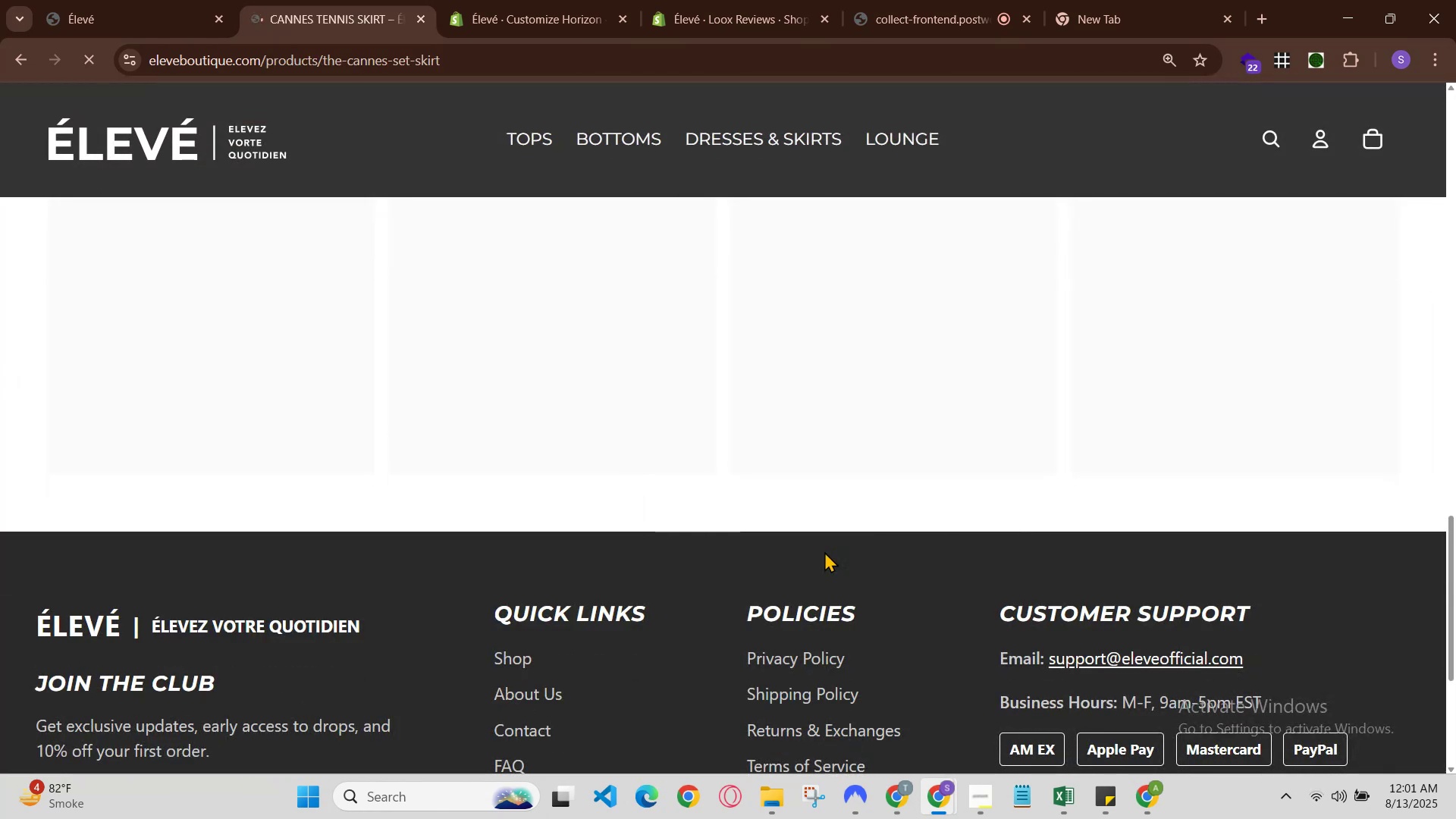 
key(Control+R)
 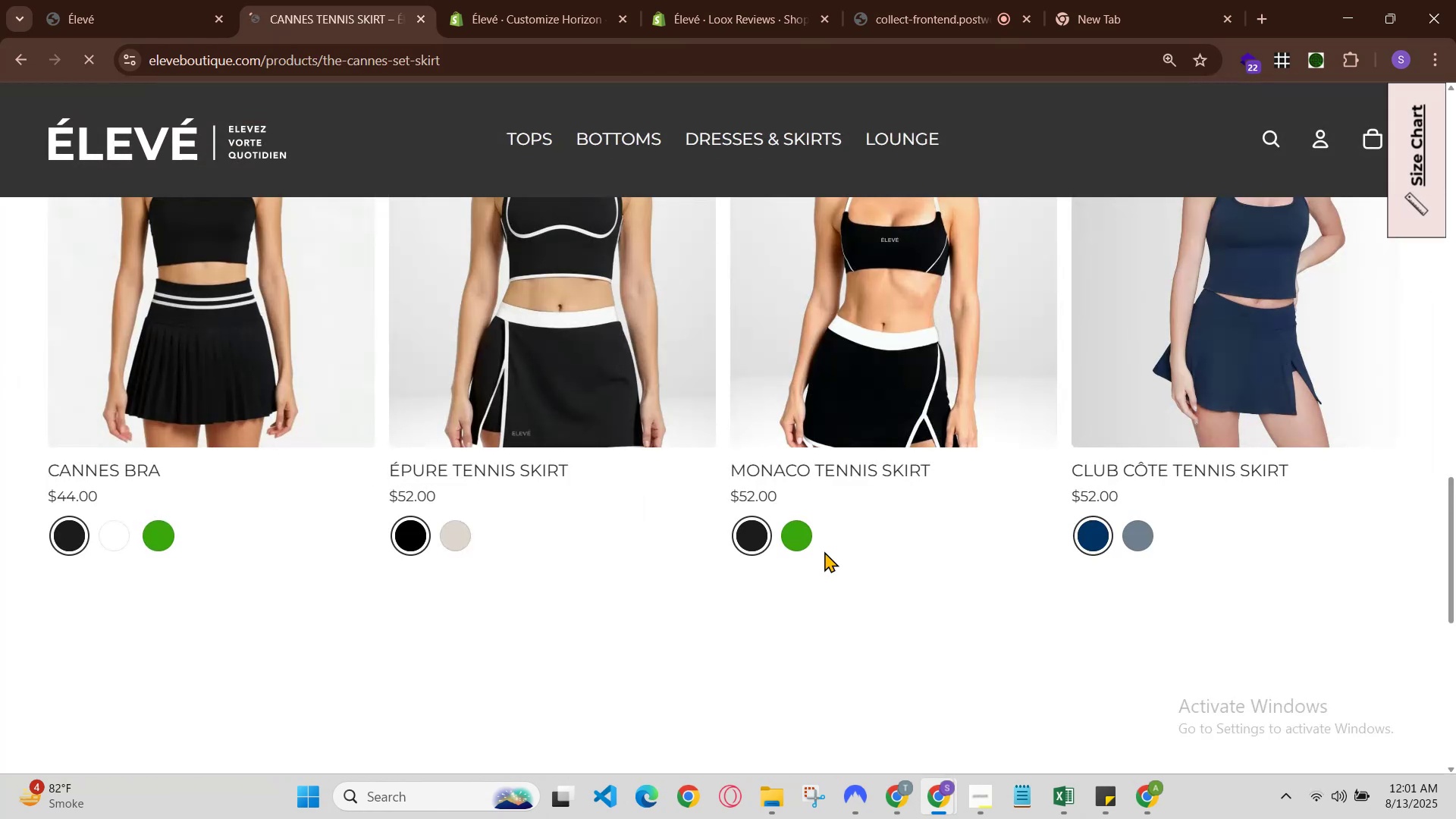 
scroll: coordinate [824, 551], scroll_direction: down, amount: 2.0
 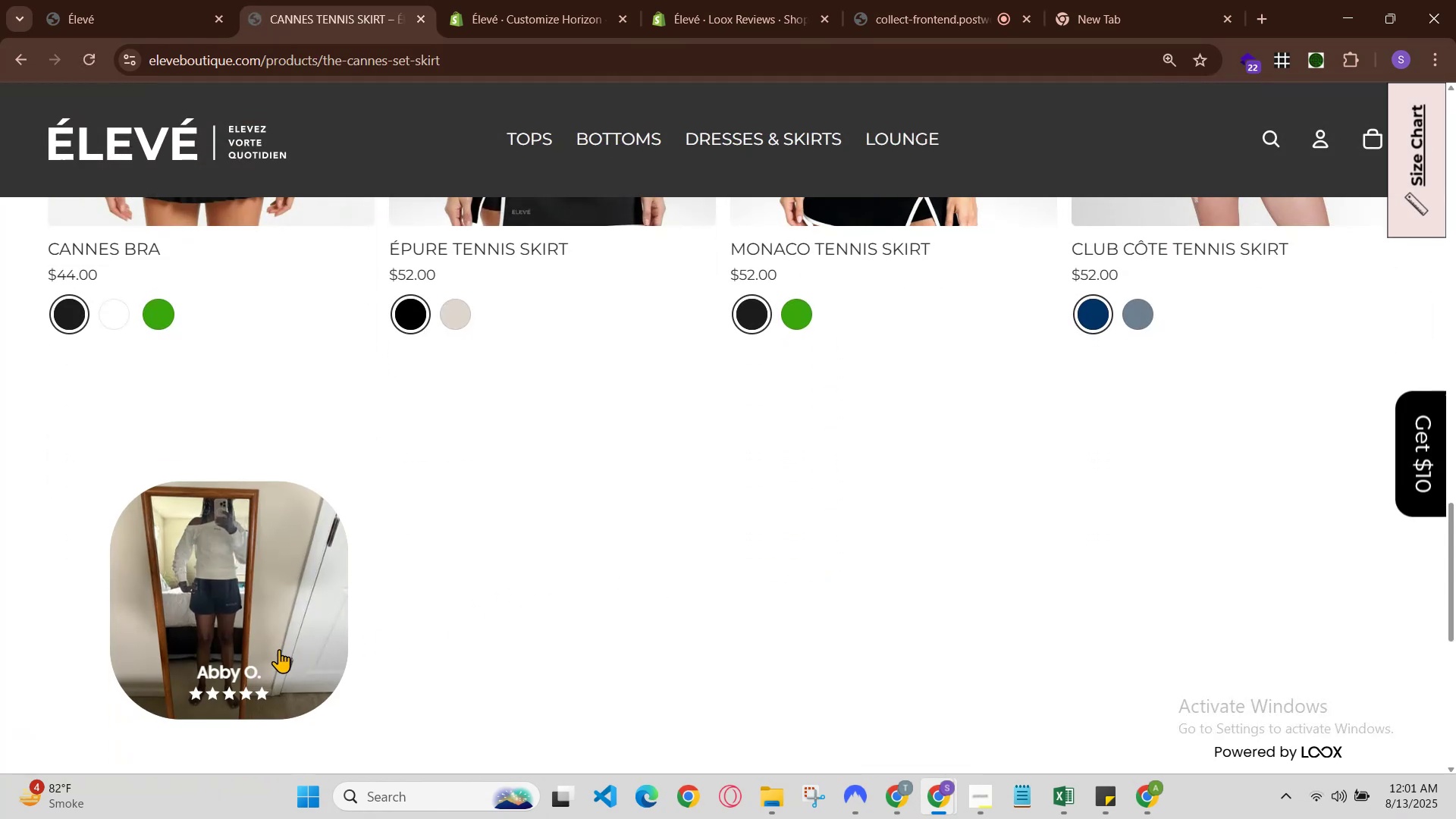 
left_click([279, 649])
 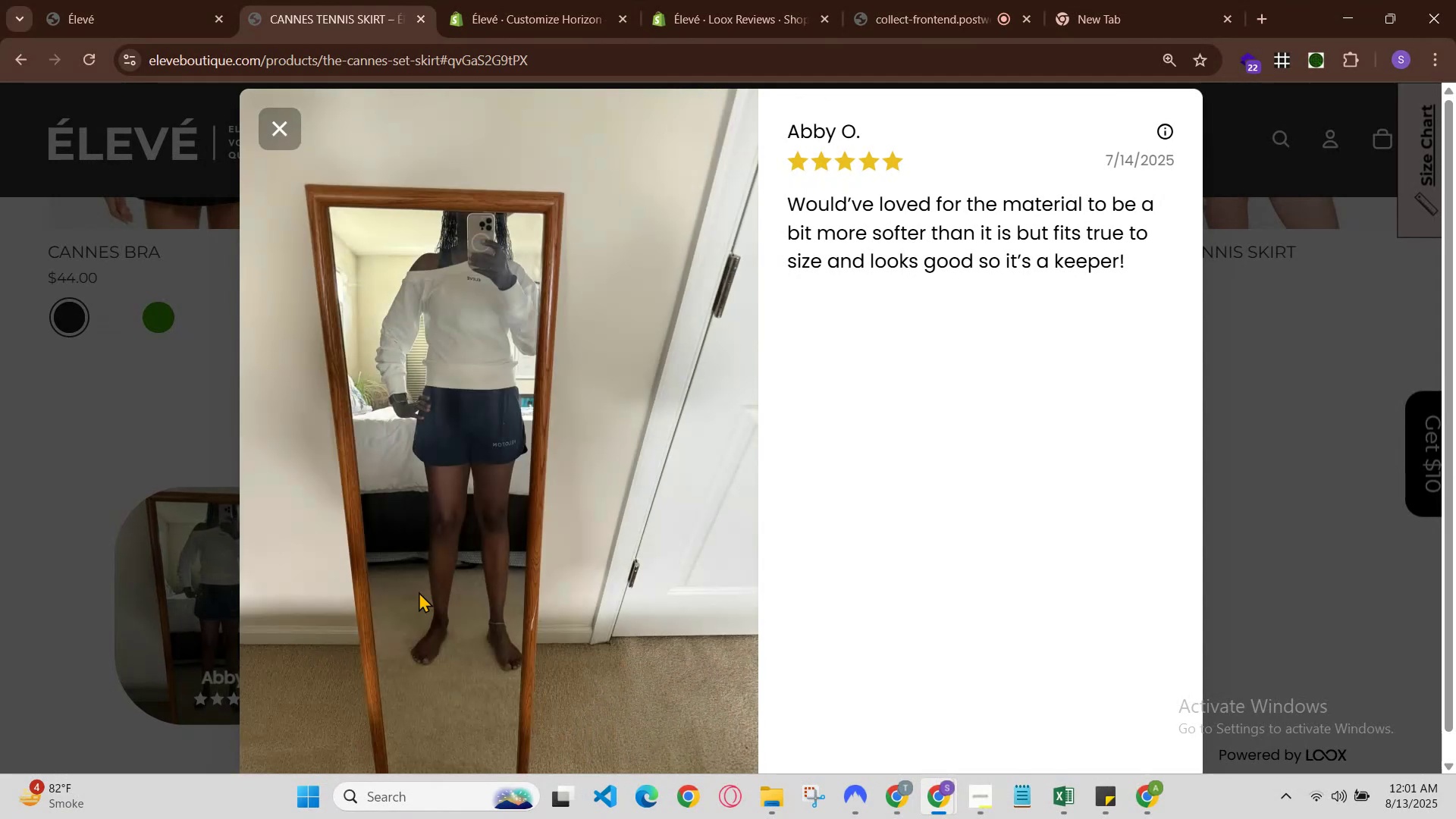 
scroll: coordinate [894, 351], scroll_direction: down, amount: 3.0
 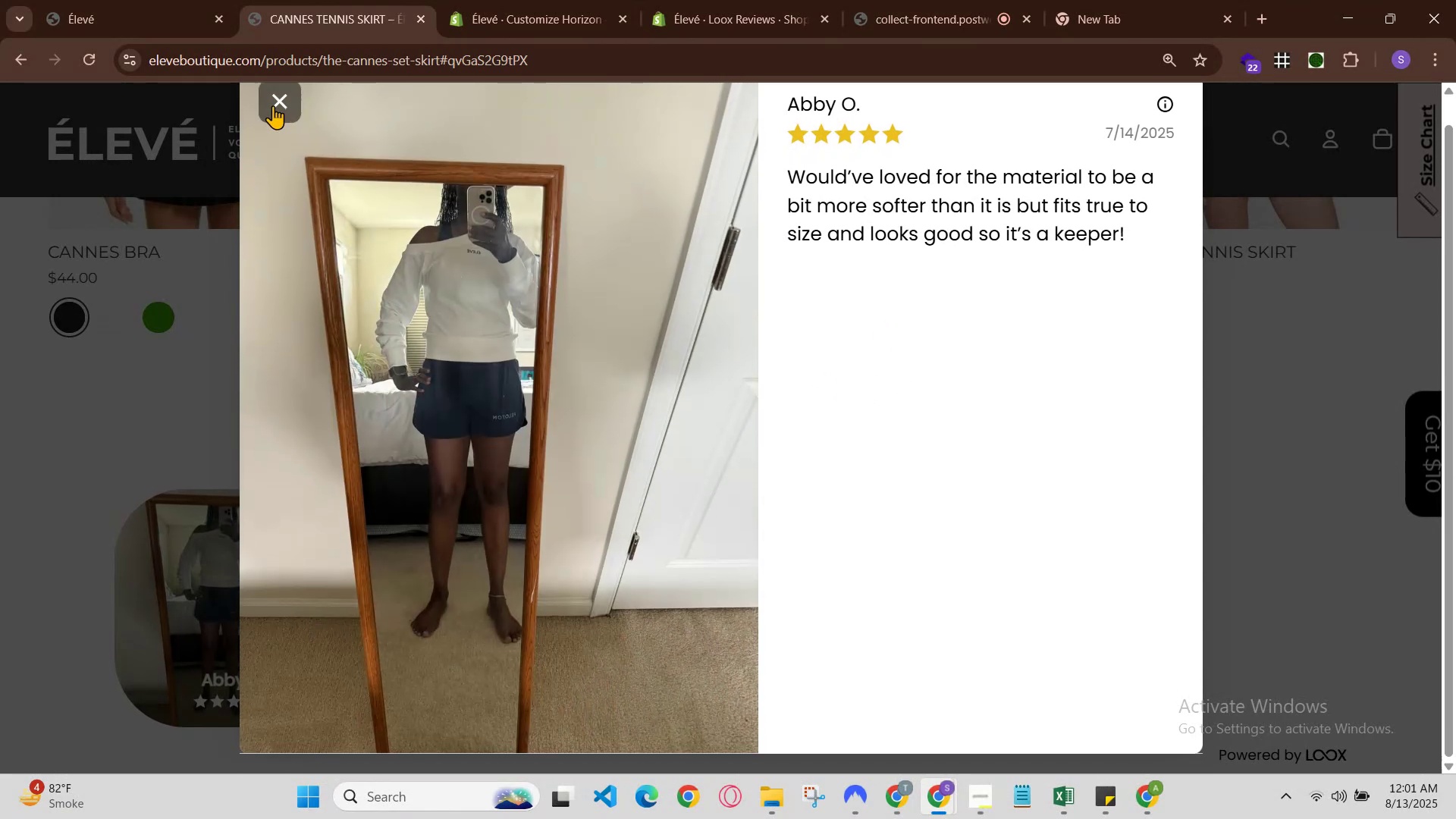 
left_click([267, 106])
 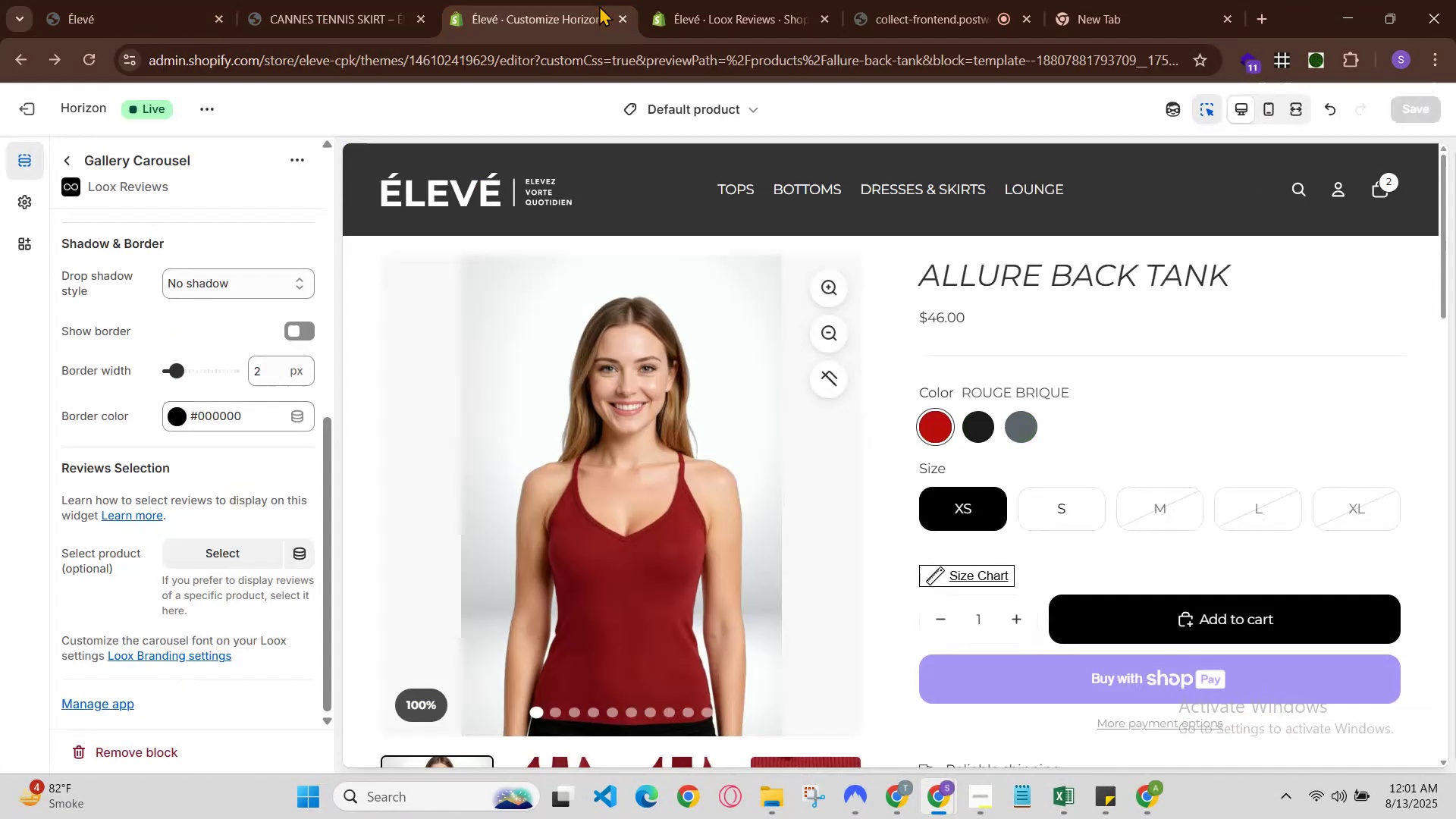 
scroll: coordinate [717, 579], scroll_direction: down, amount: 5.0
 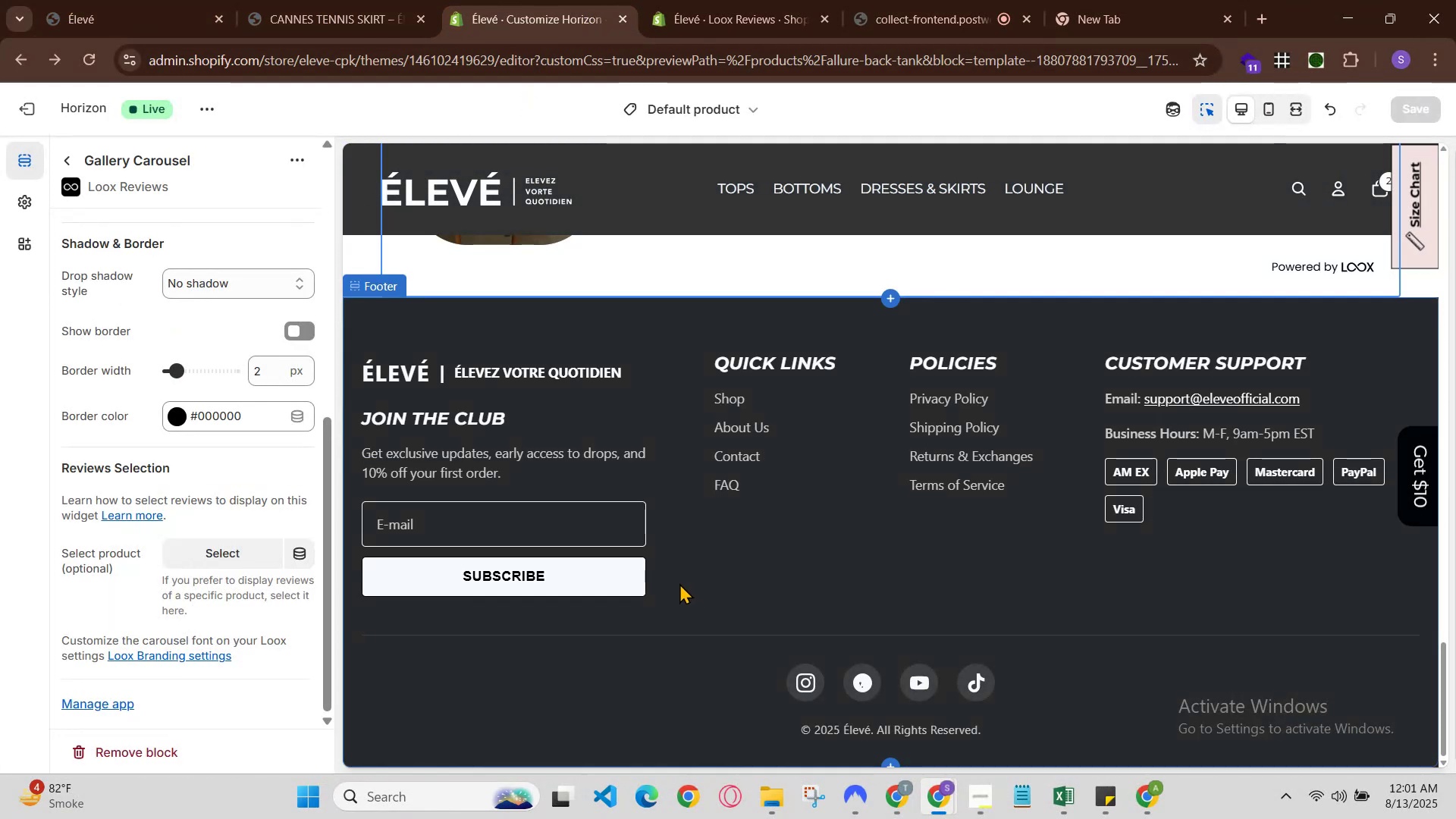 
scroll: coordinate [675, 583], scroll_direction: up, amount: 3.0
 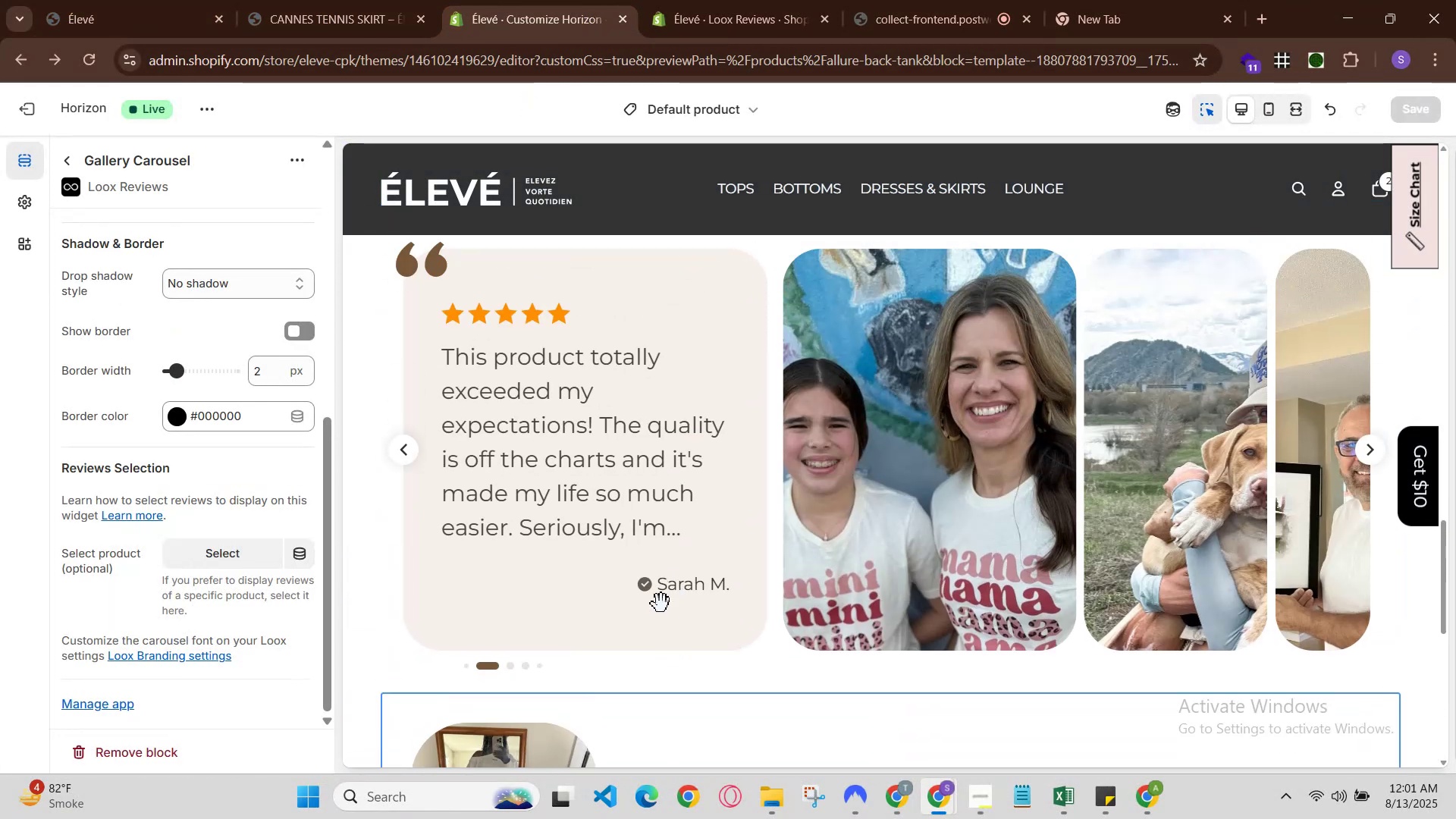 
scroll: coordinate [654, 653], scroll_direction: down, amount: 1.0
 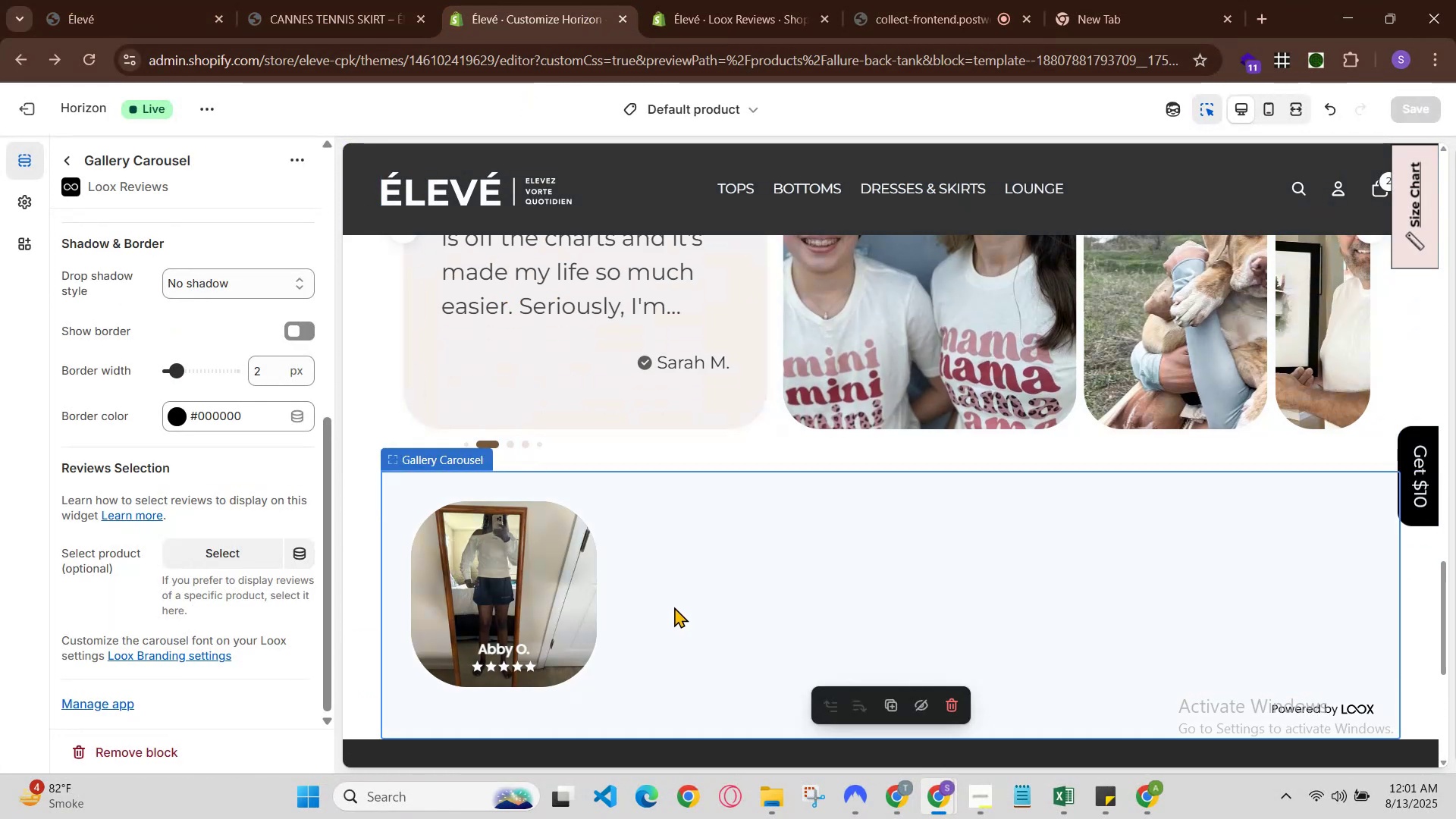 
left_click([674, 607])
 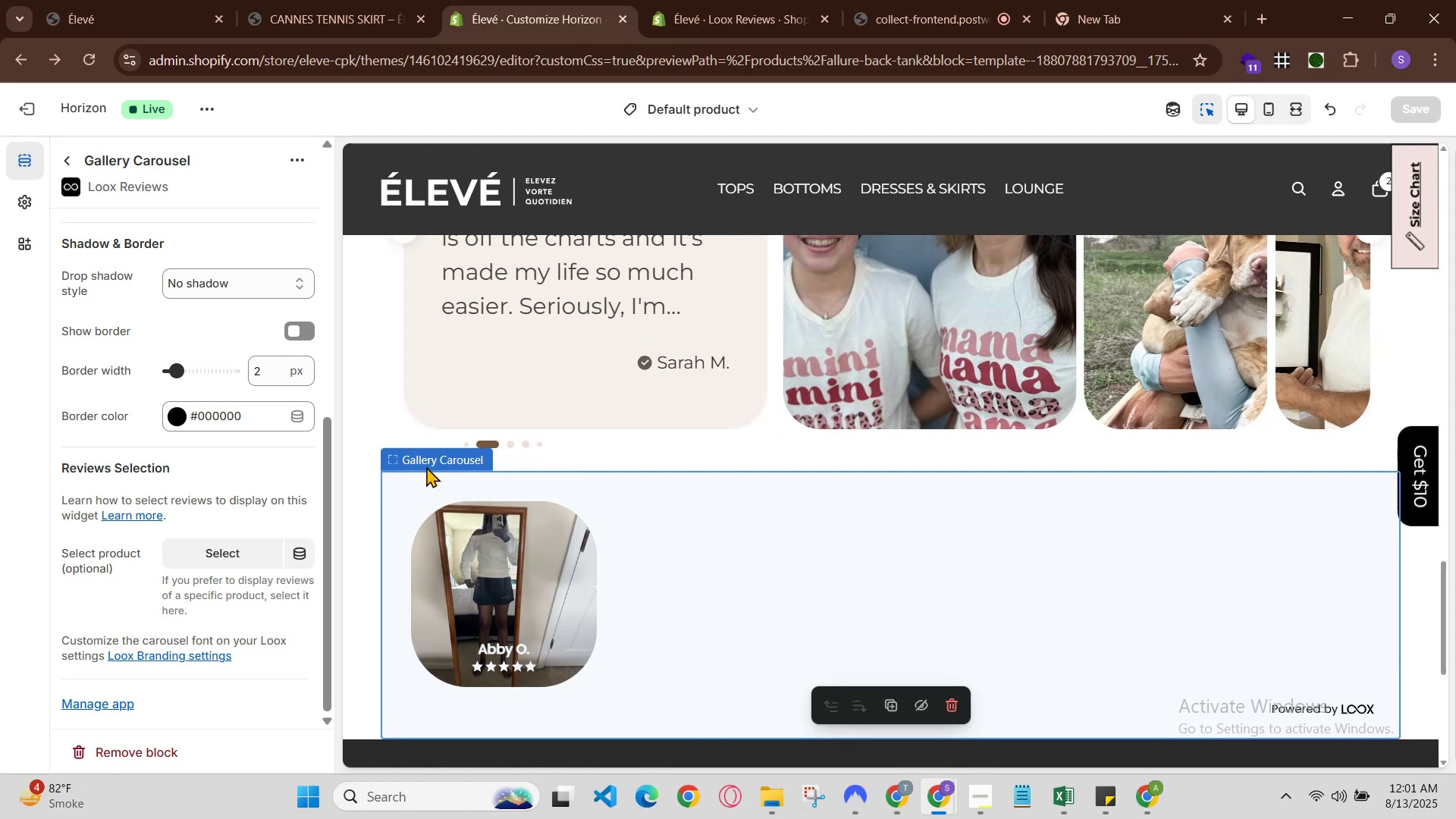 
left_click([425, 463])
 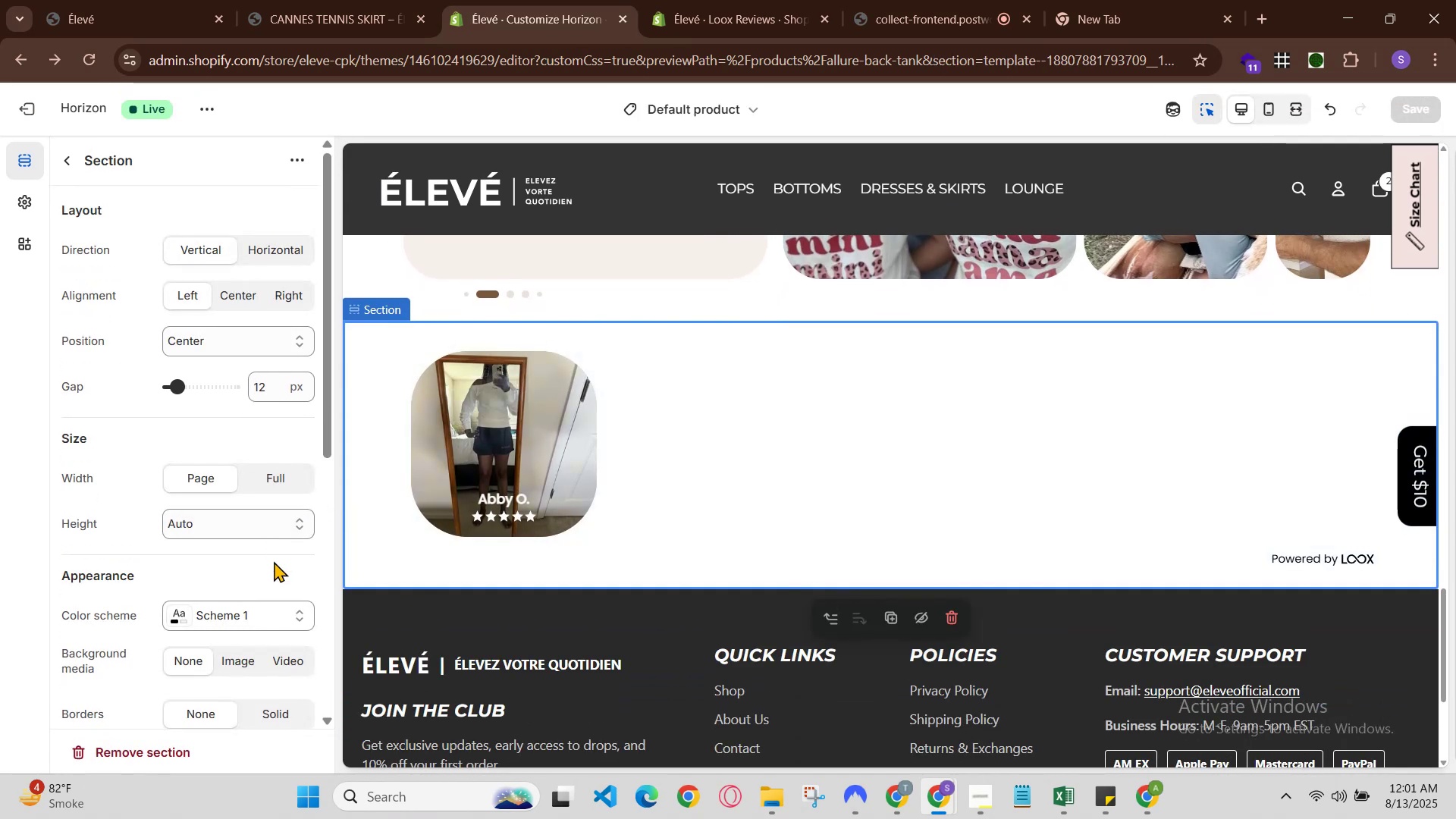 
left_click([284, 517])
 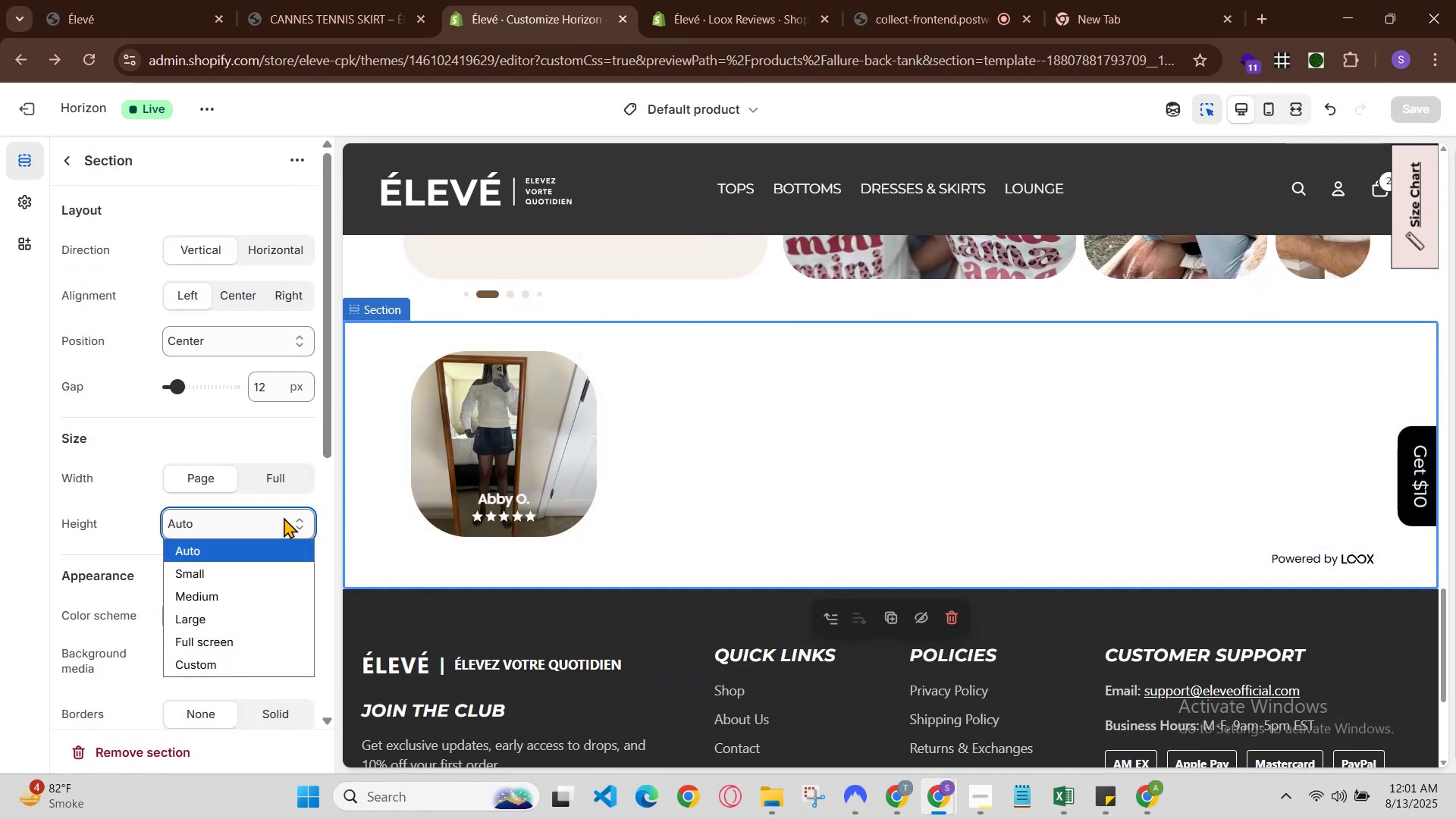 
left_click([284, 517])
 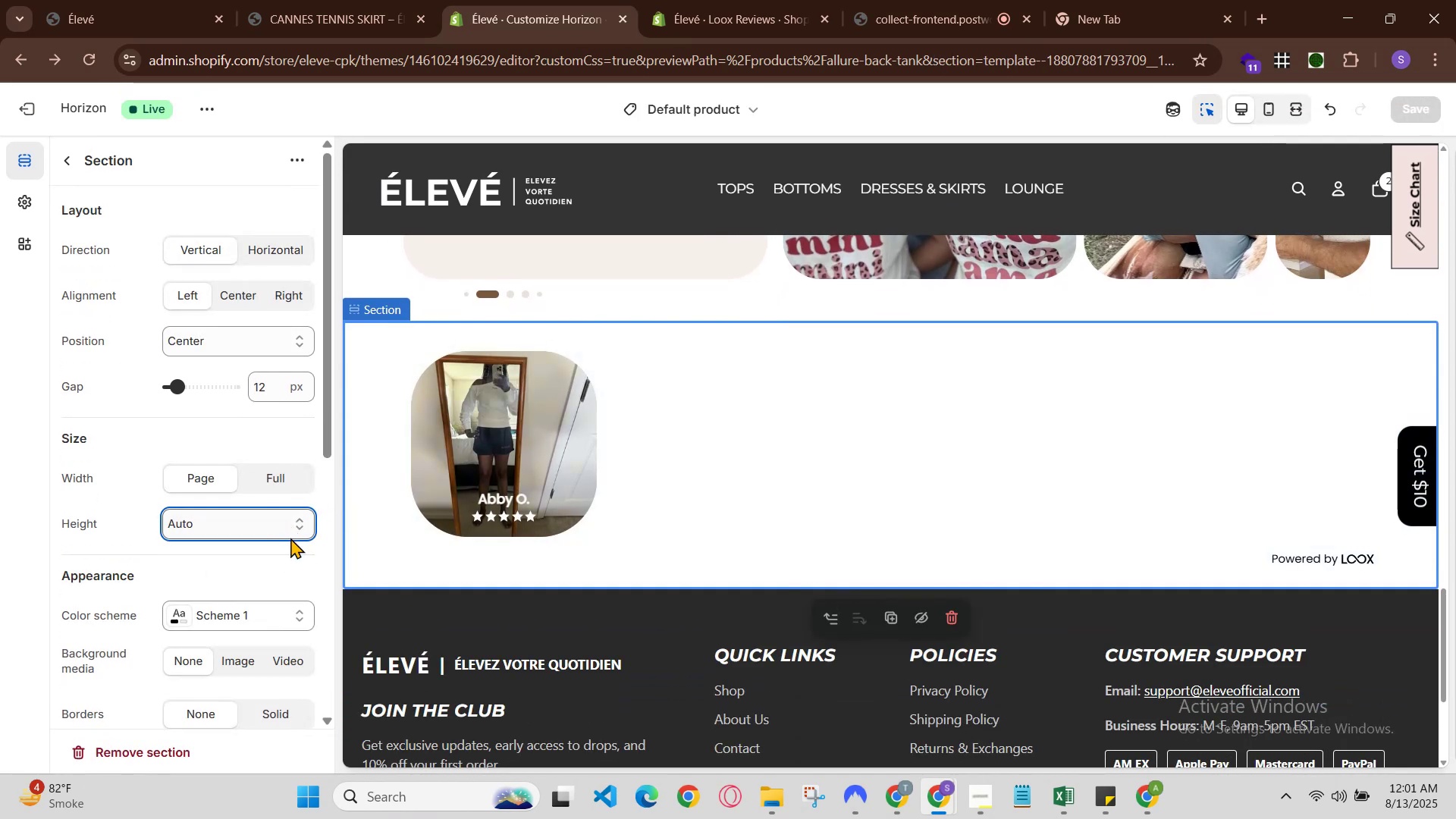 
scroll: coordinate [251, 576], scroll_direction: up, amount: 1.0
 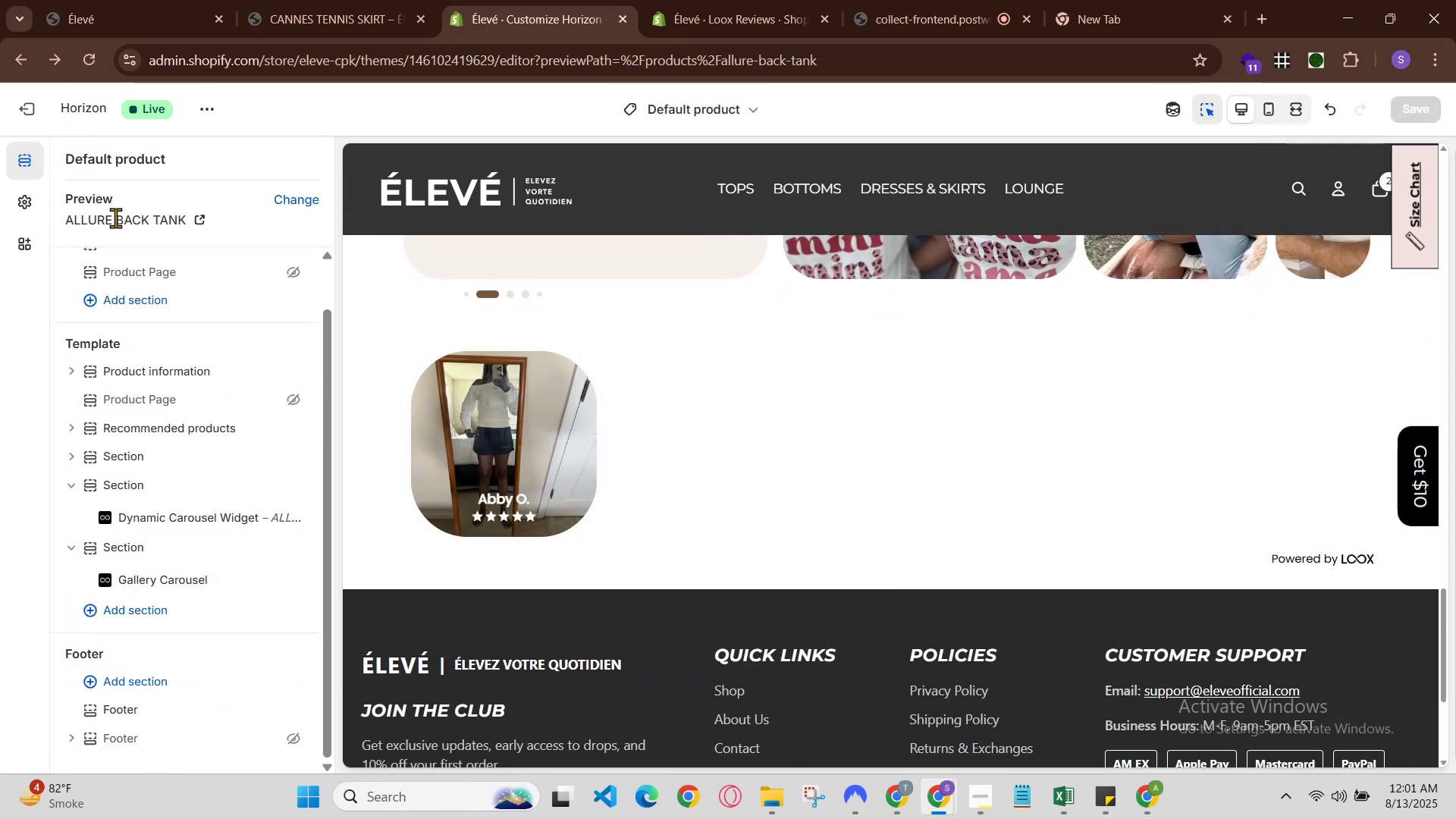 
left_click([188, 582])
 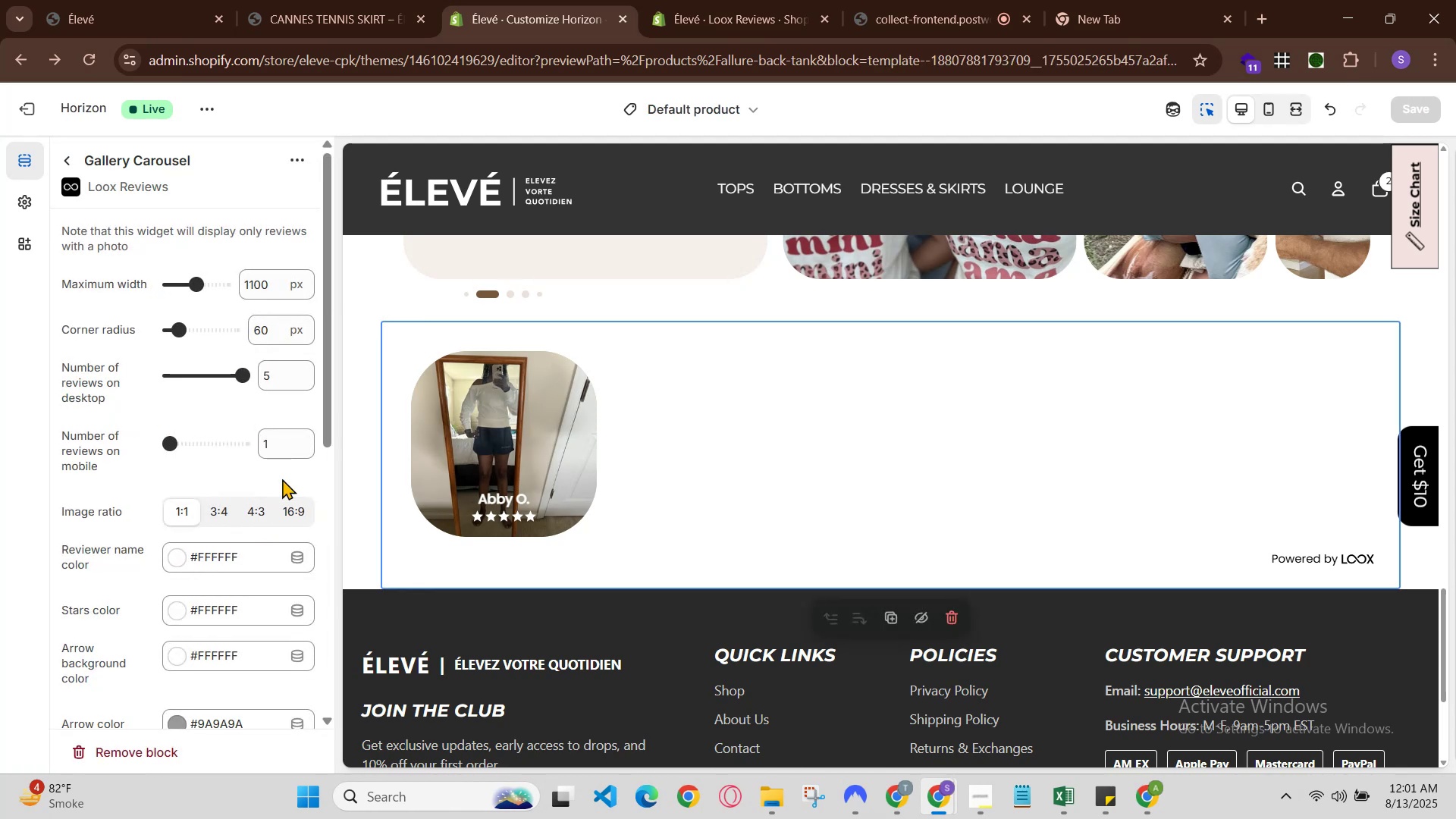 
left_click([279, 359])
 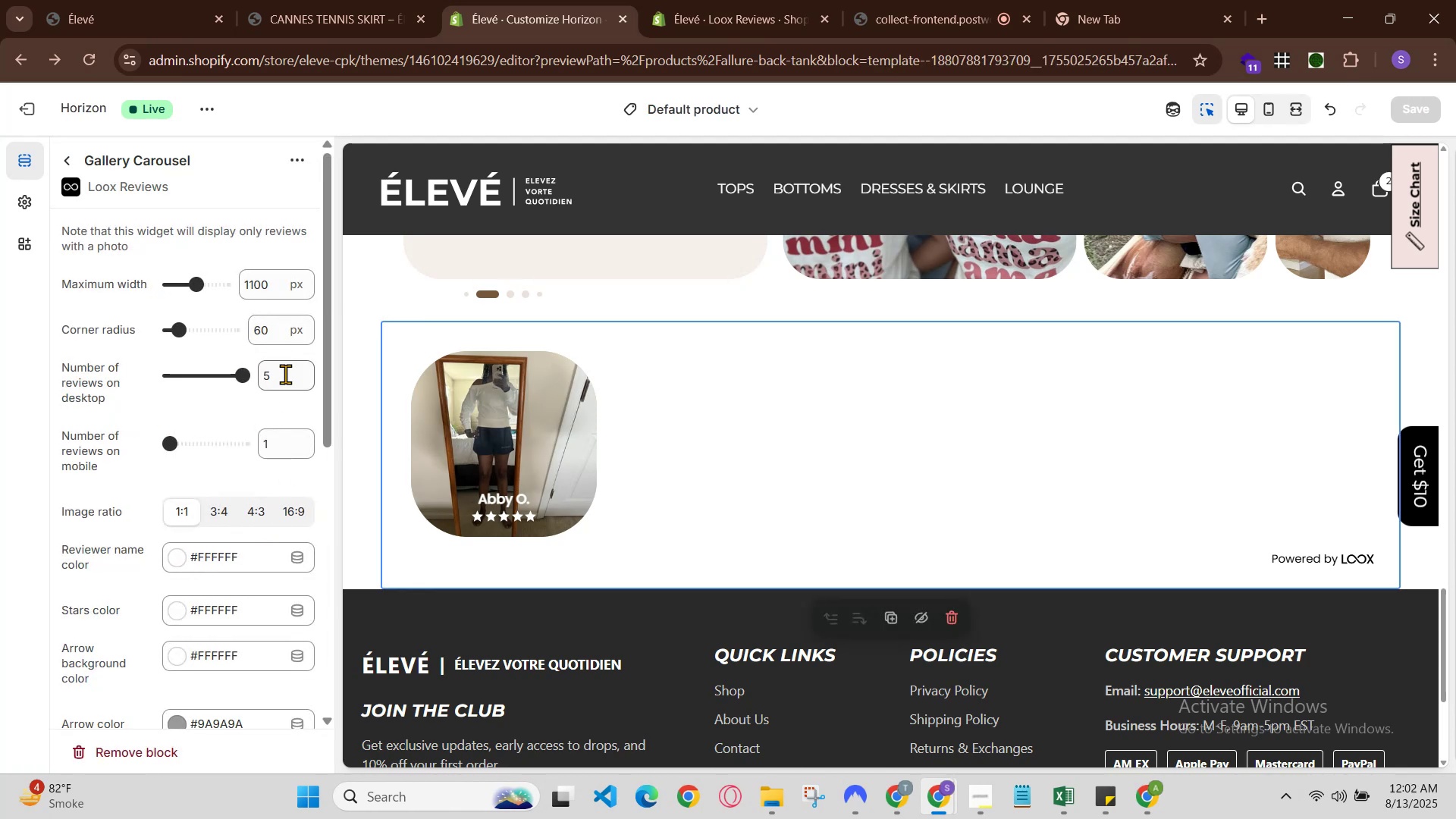 
left_click([287, 383])
 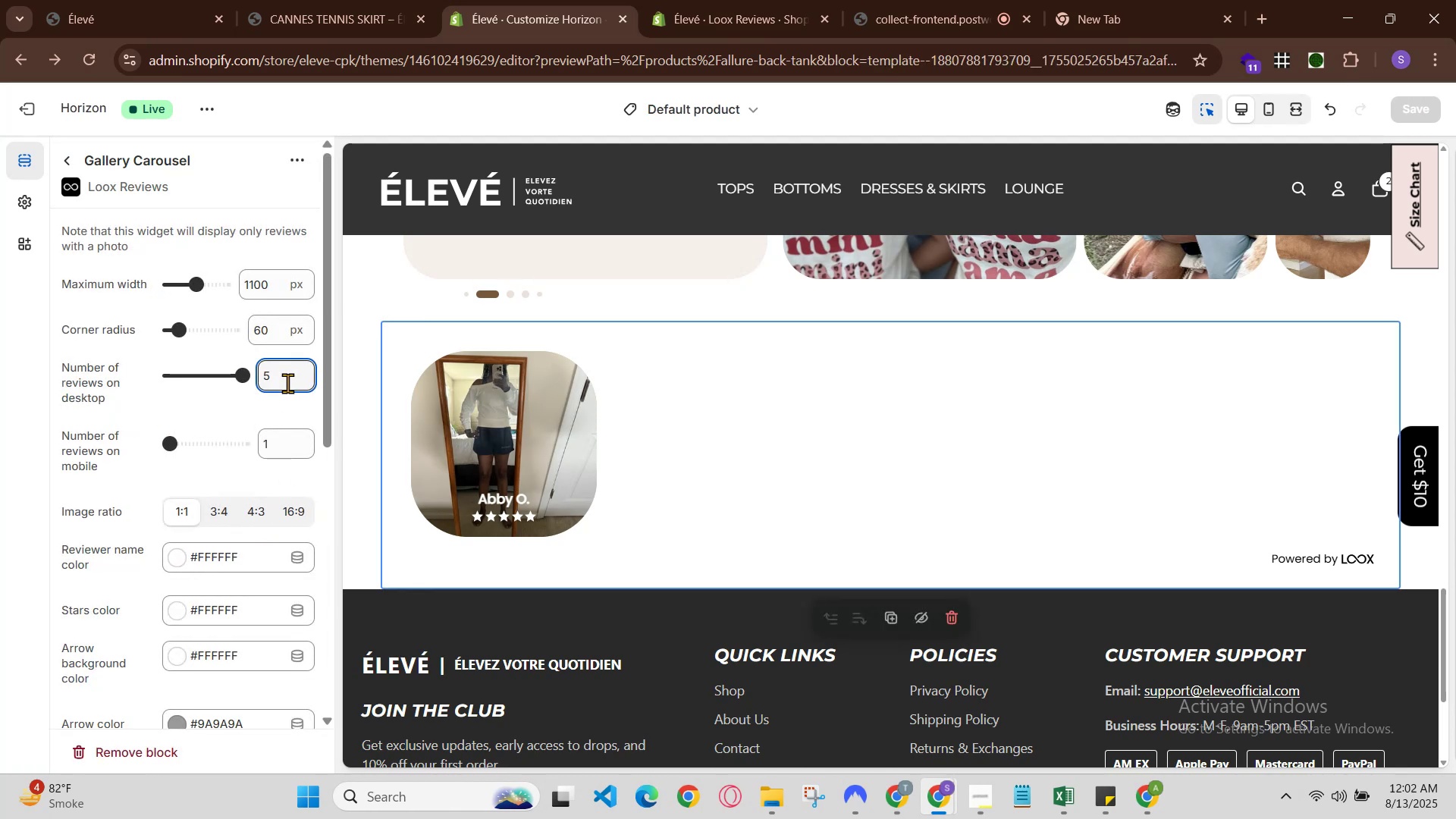 
key(Backspace)
 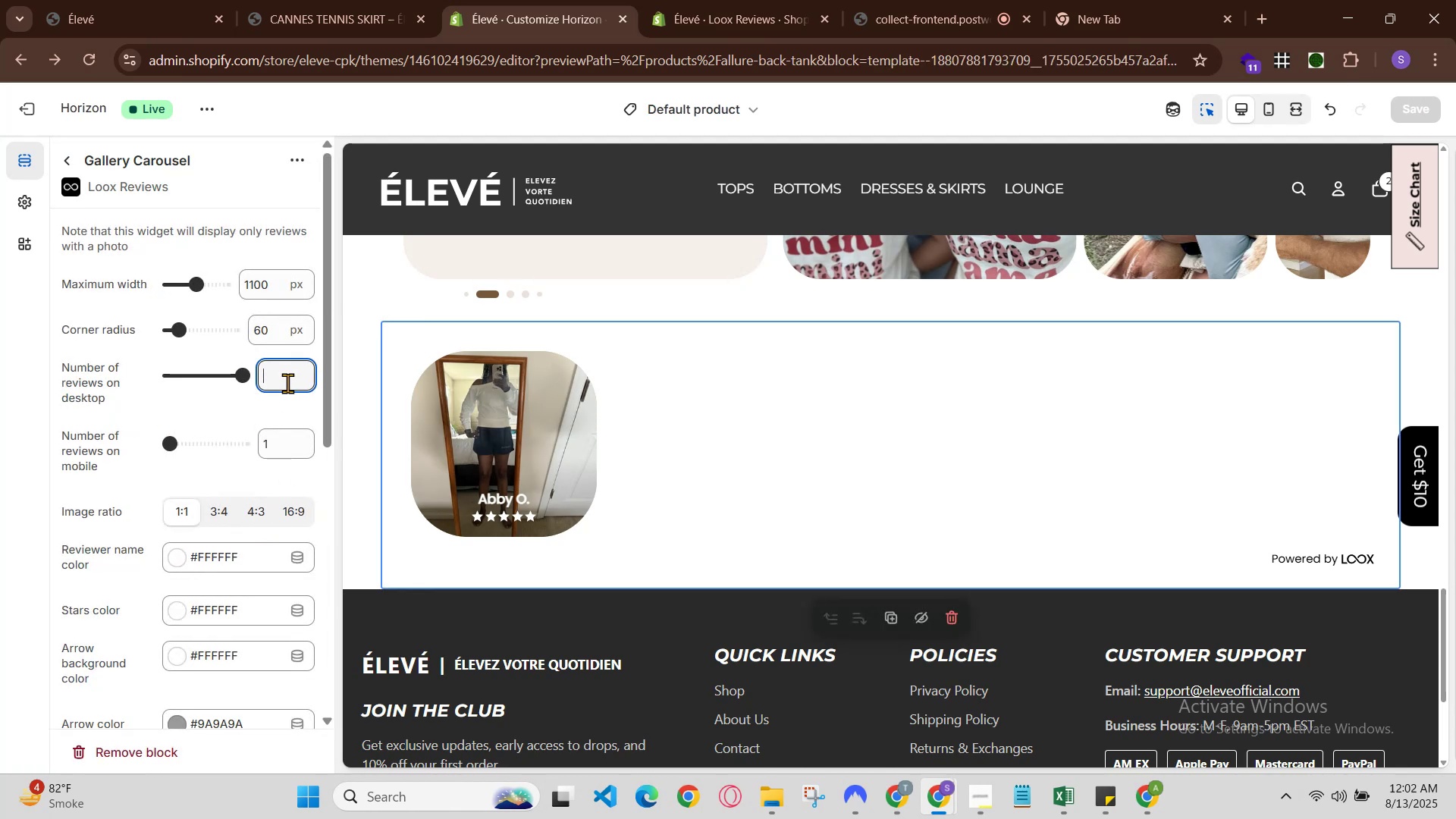 
key(3)
 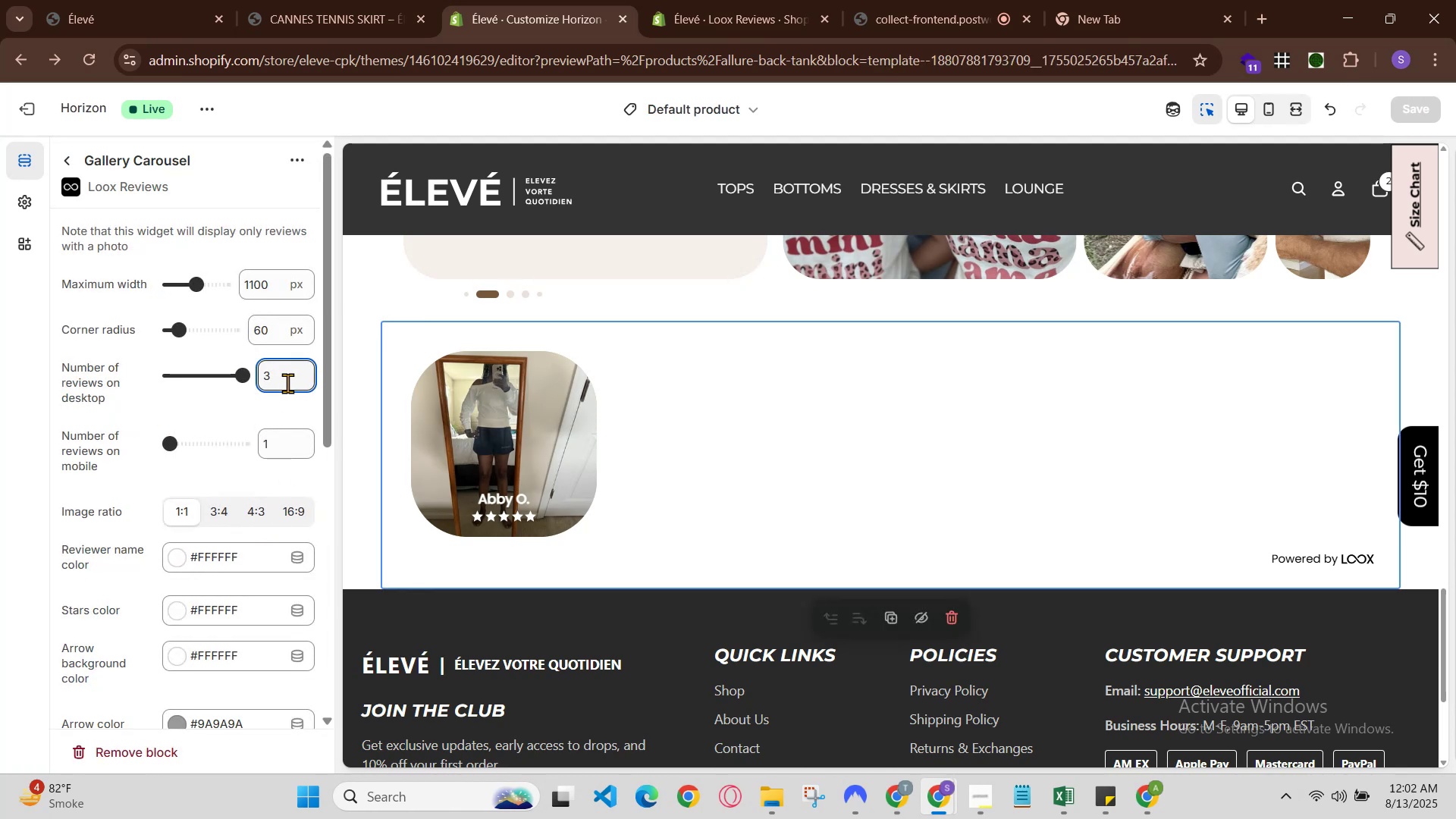 
key(Backspace)
 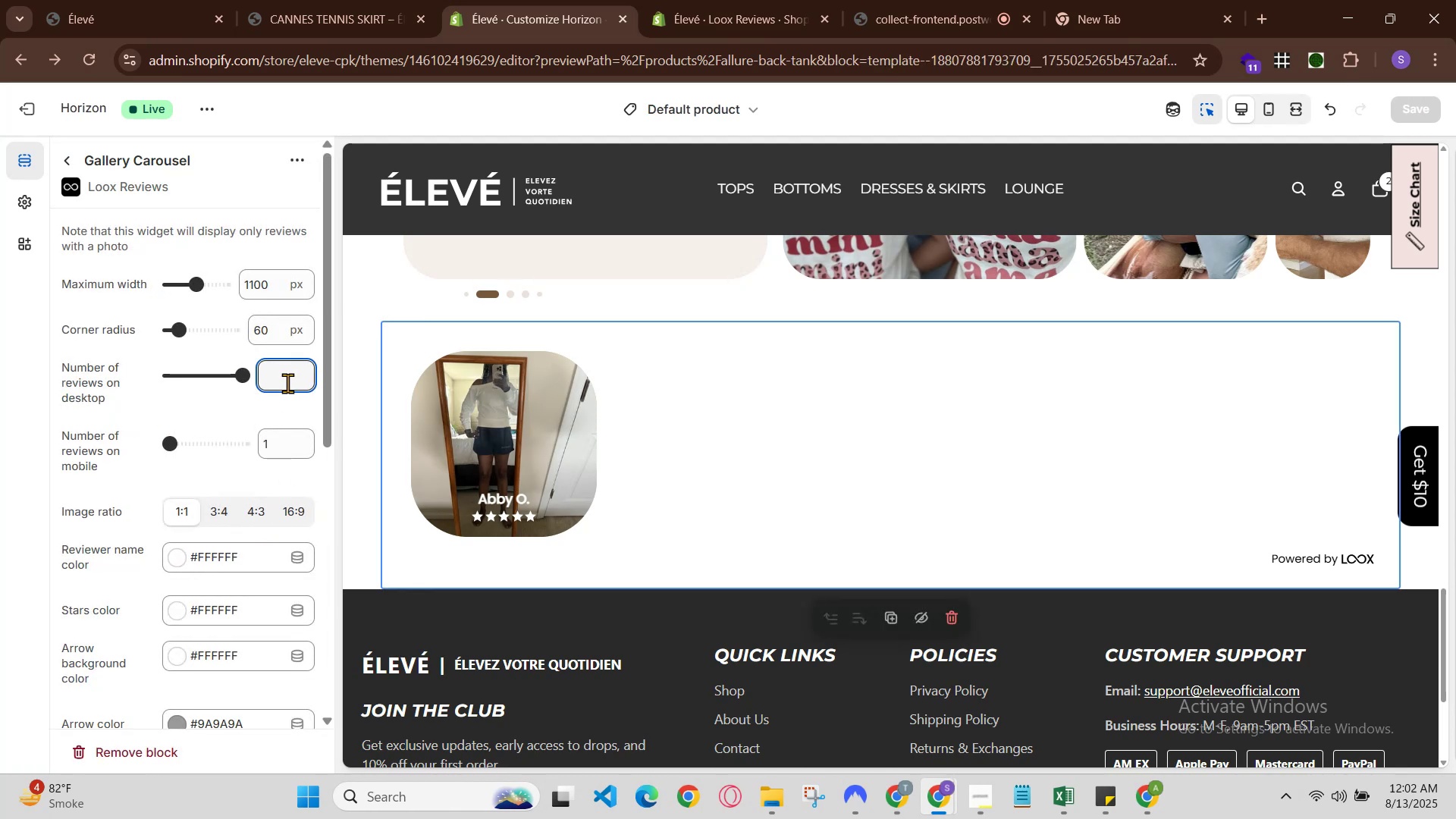 
key(2)
 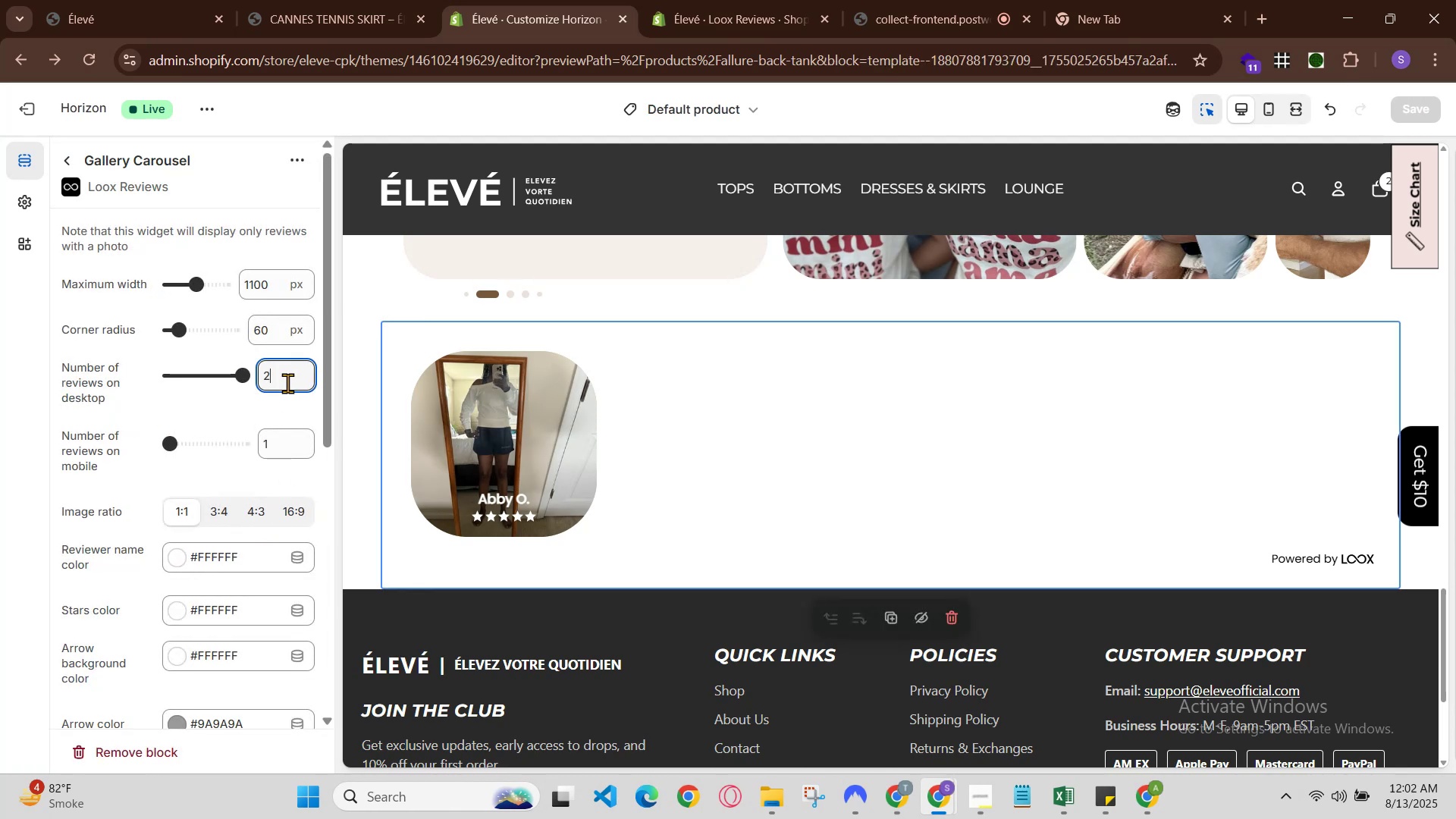 
key(Backspace)
 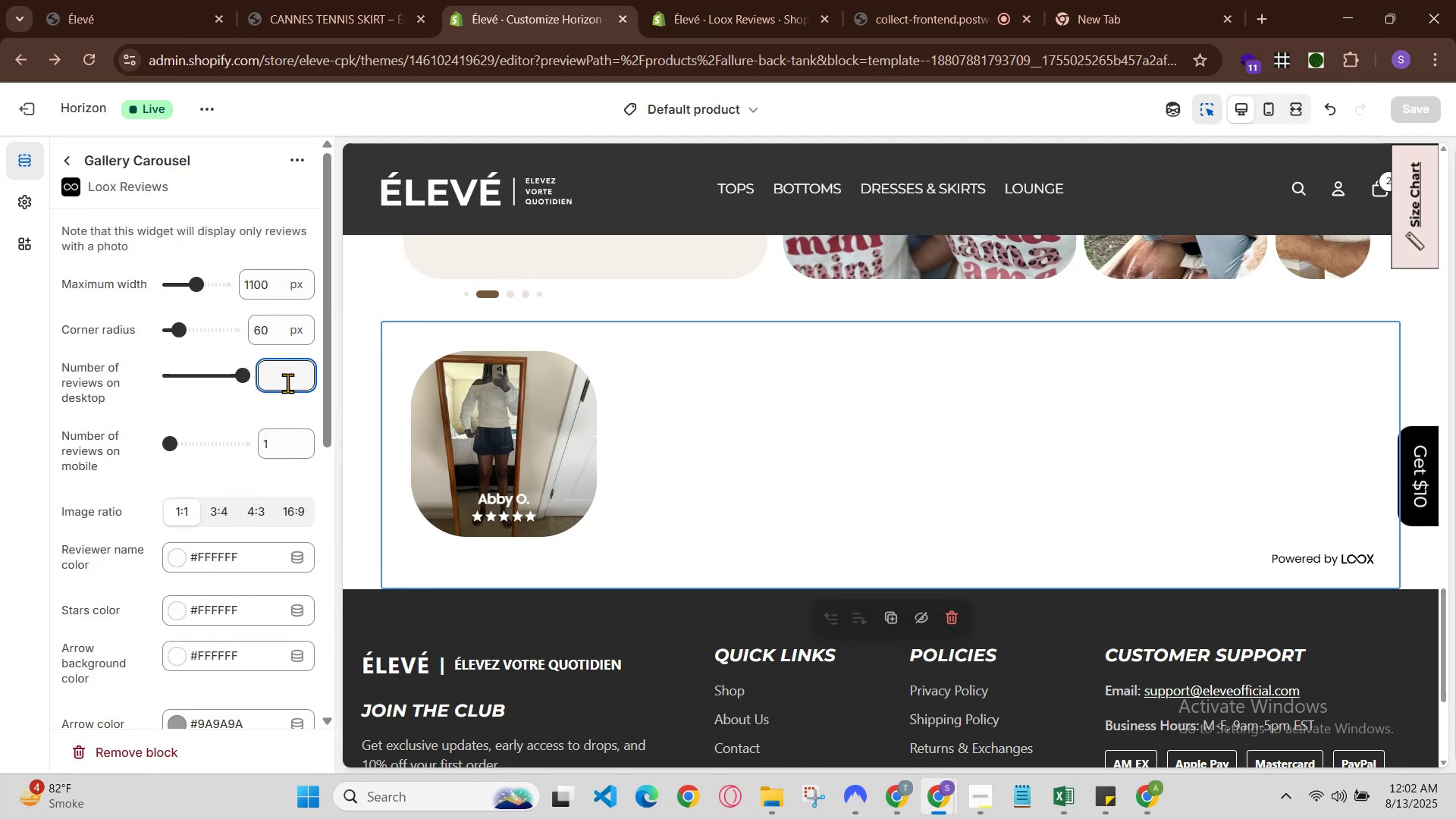 
key(5)
 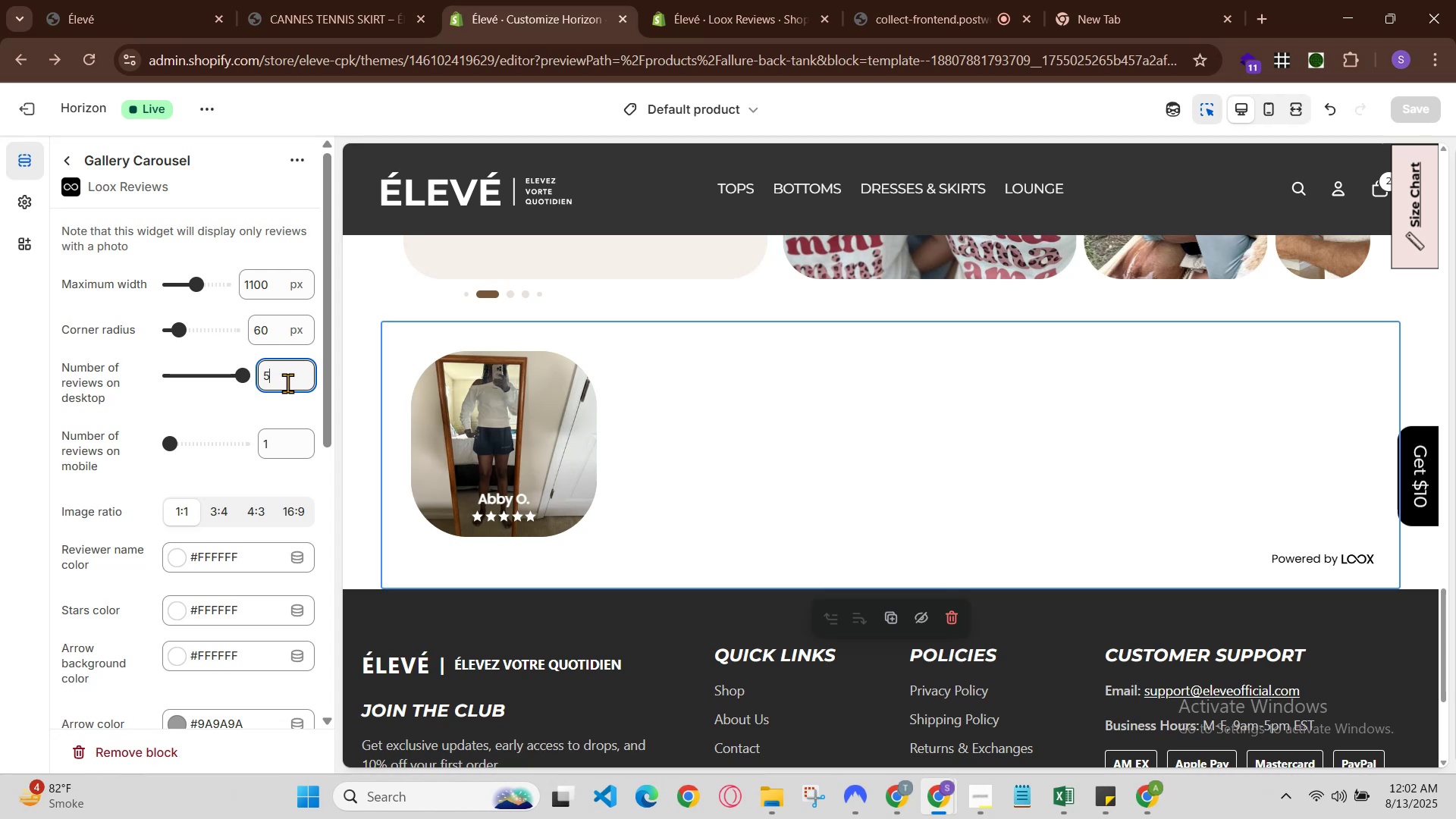 
scroll: coordinate [435, 468], scroll_direction: down, amount: 1.0
 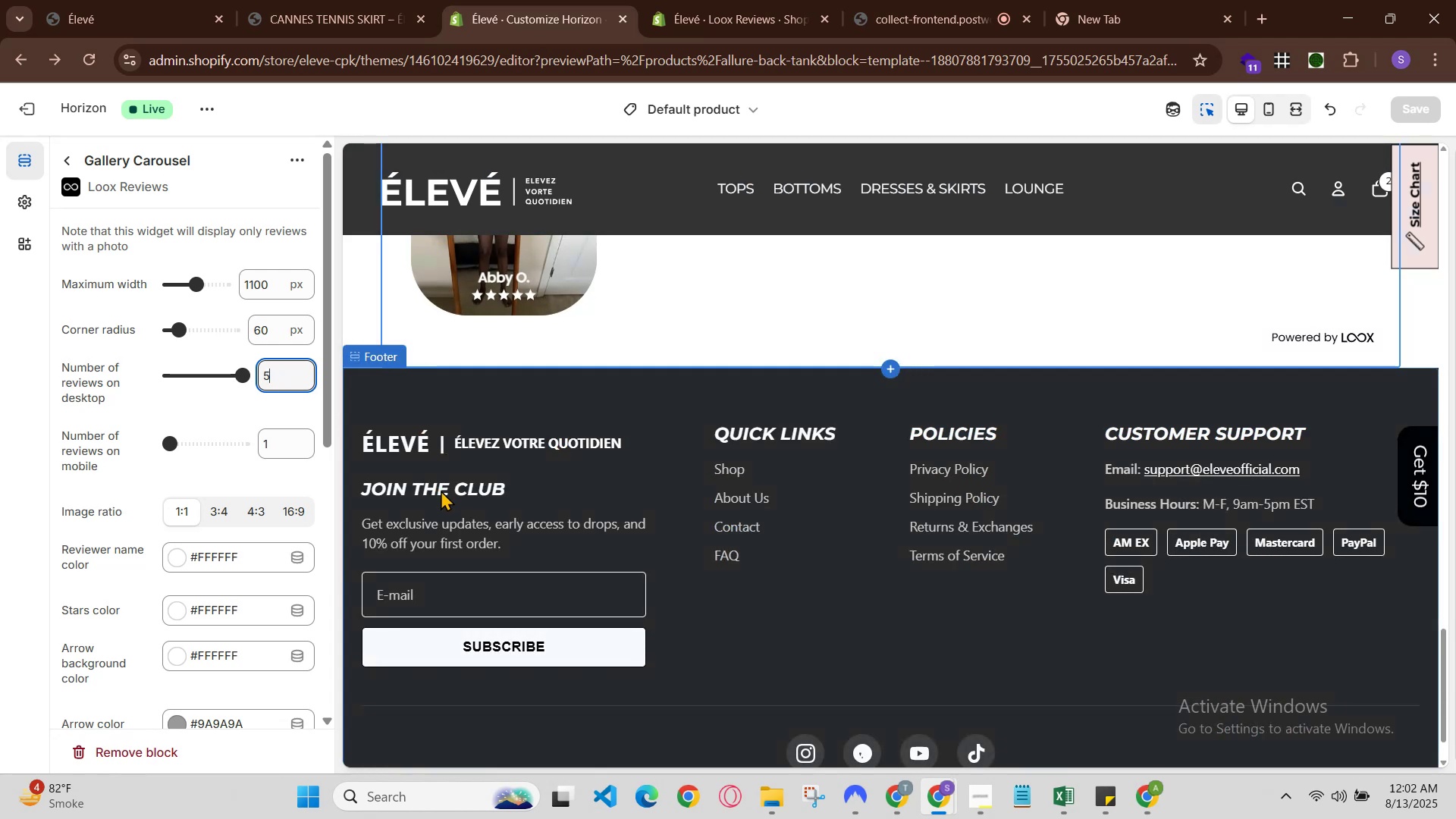 
scroll: coordinate [447, 493], scroll_direction: up, amount: 1.0
 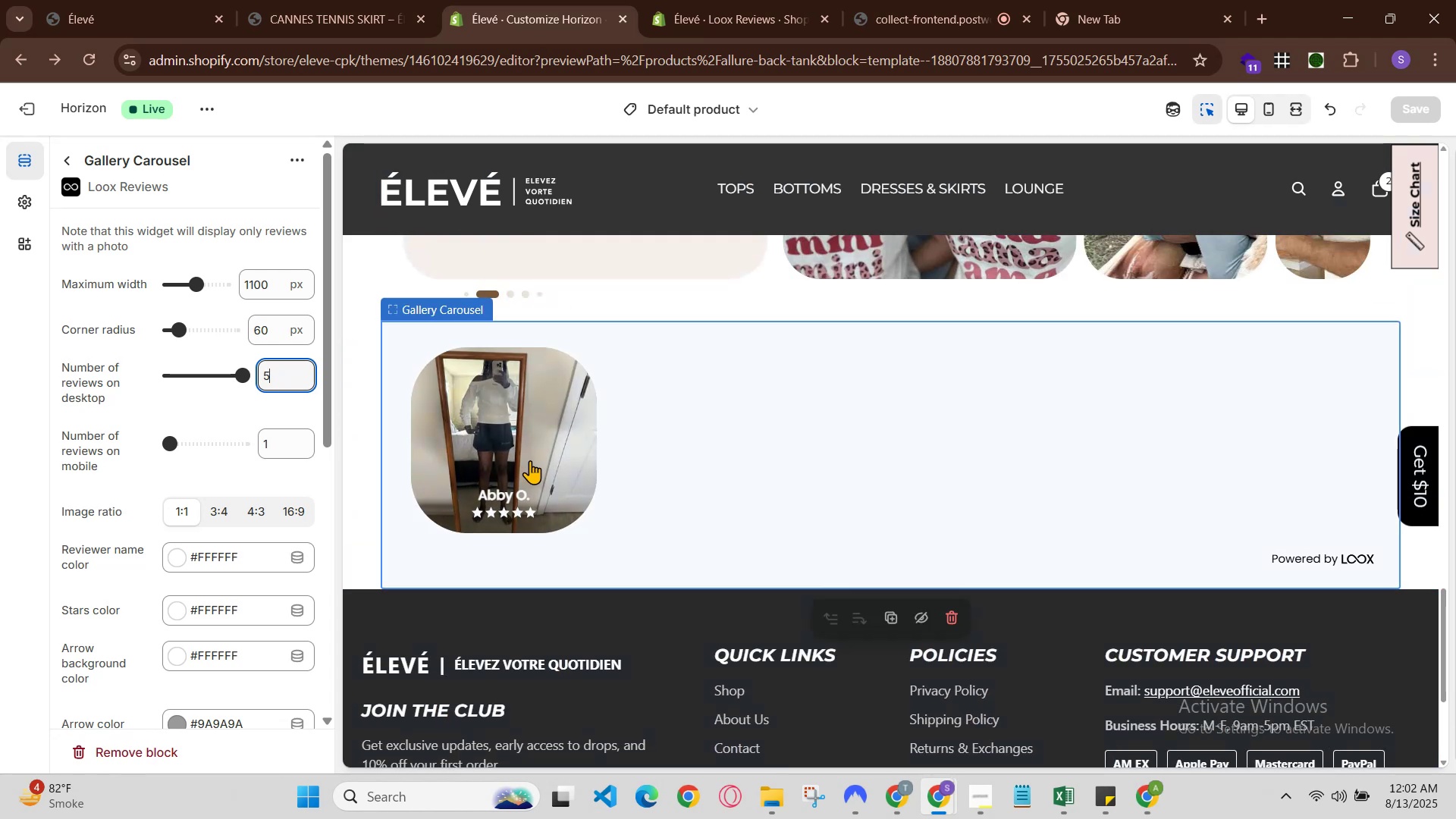 
left_click([530, 460])
 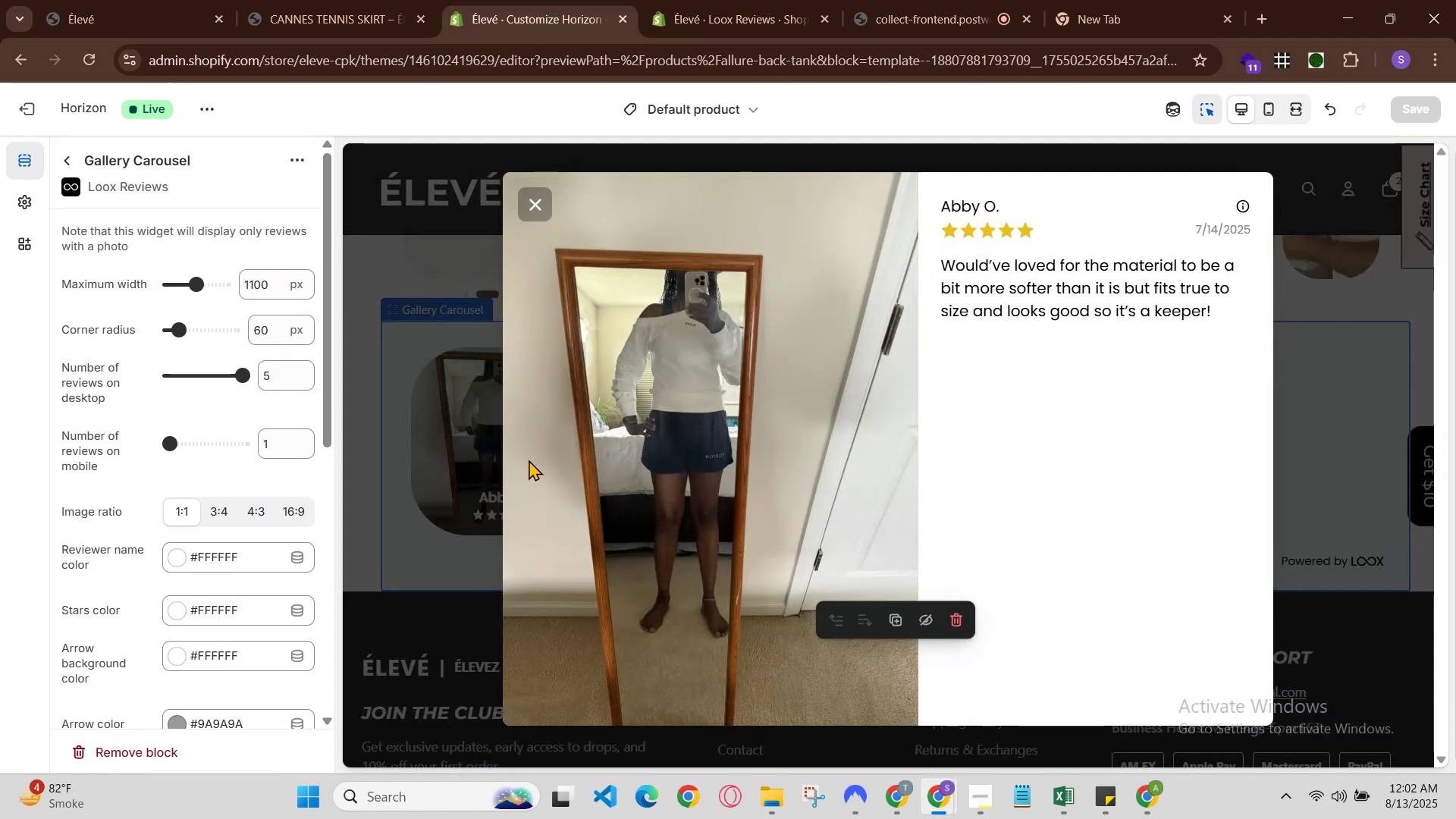 
scroll: coordinate [972, 548], scroll_direction: down, amount: 1.0
 